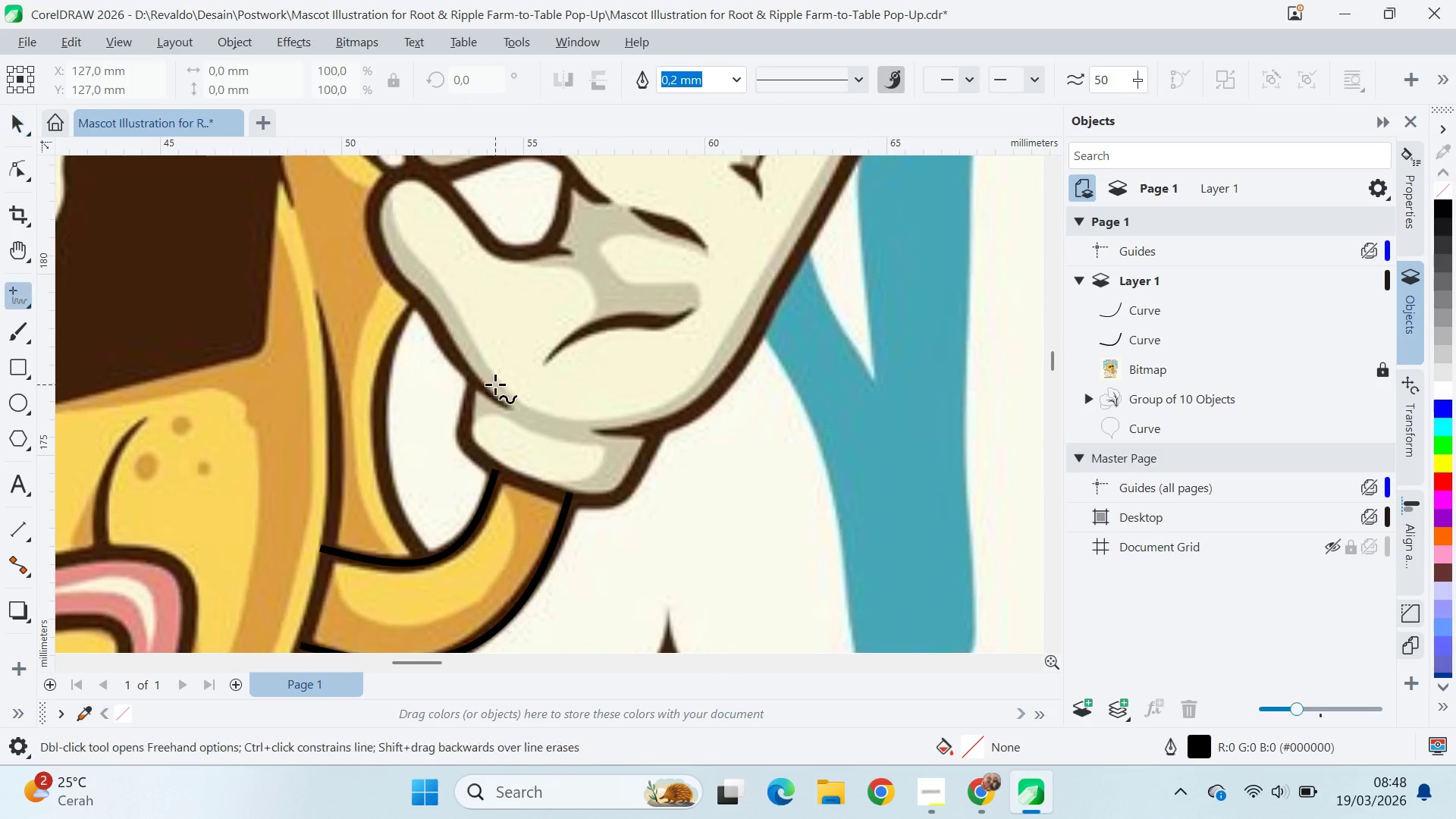 
left_click([472, 376])
 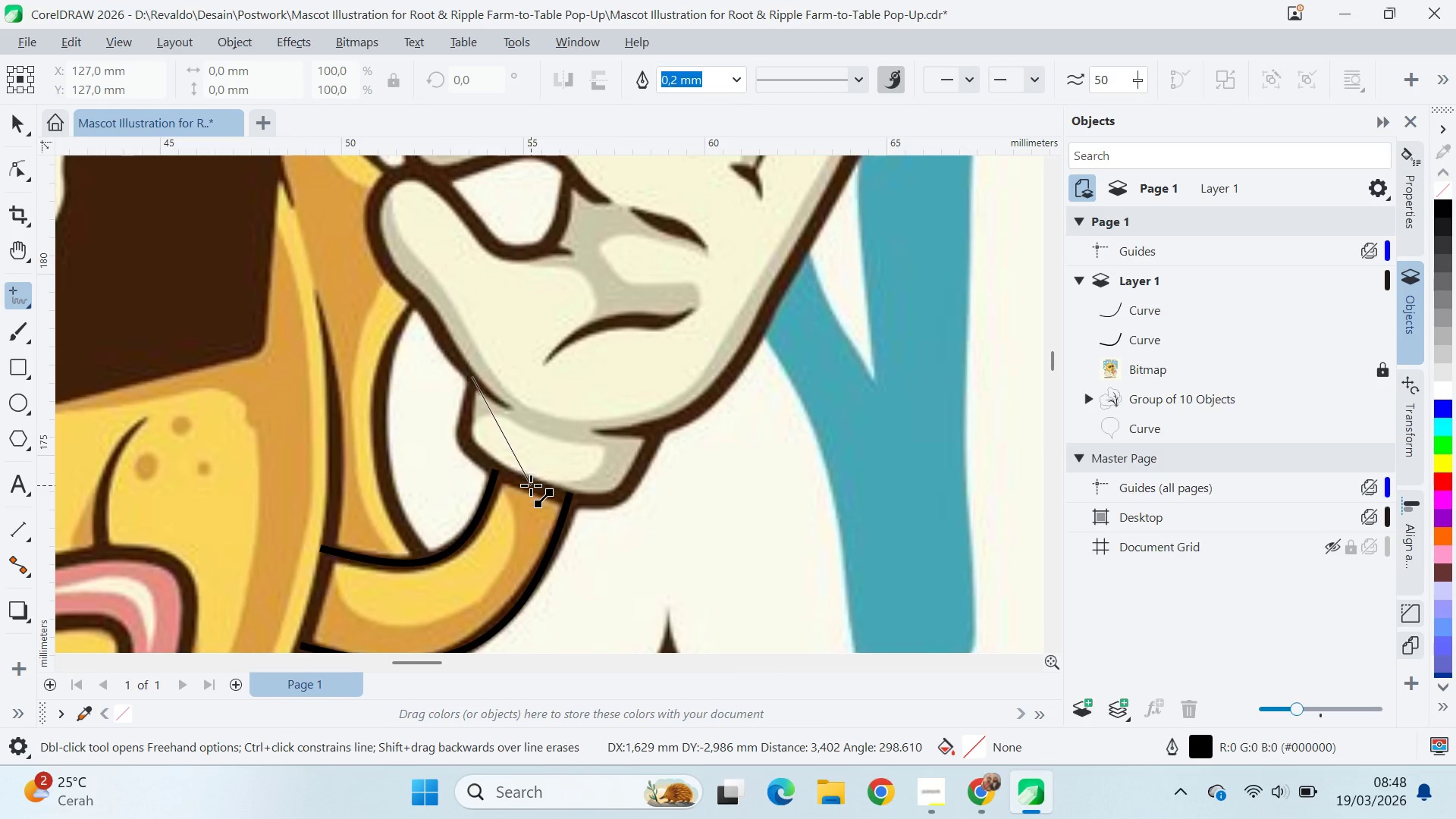 
left_click([531, 485])
 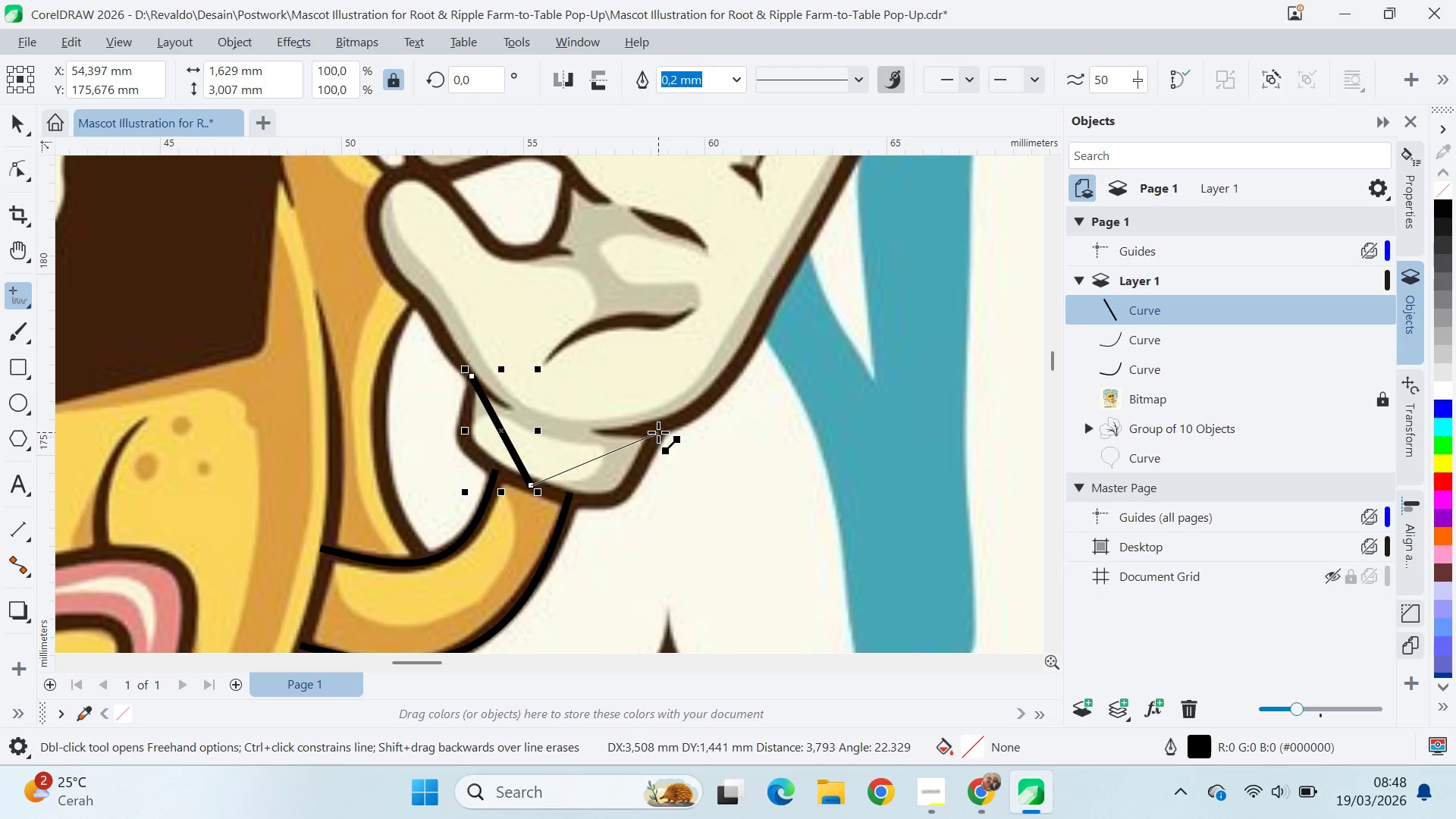 
left_click([657, 427])
 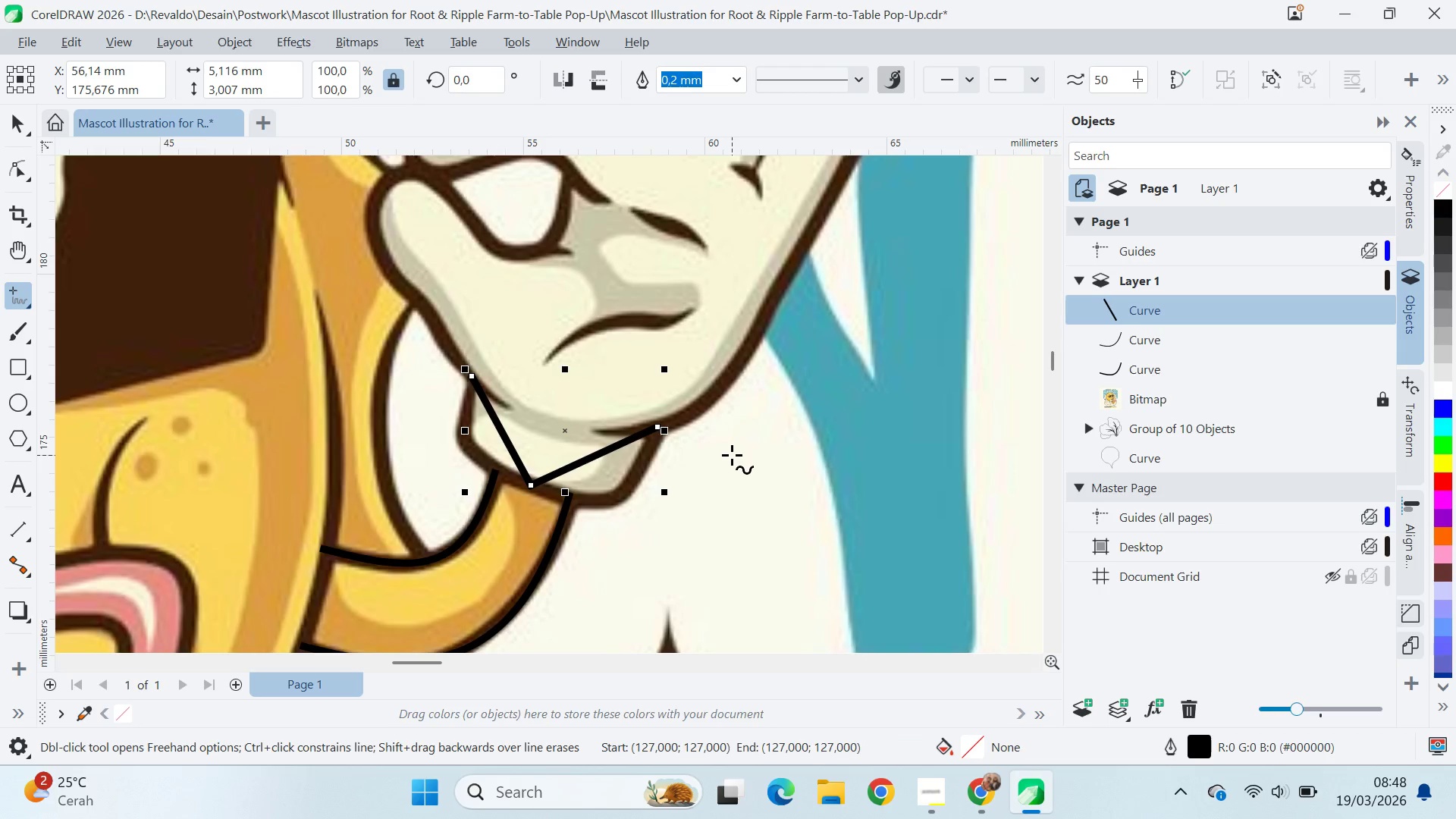 
key(A)
 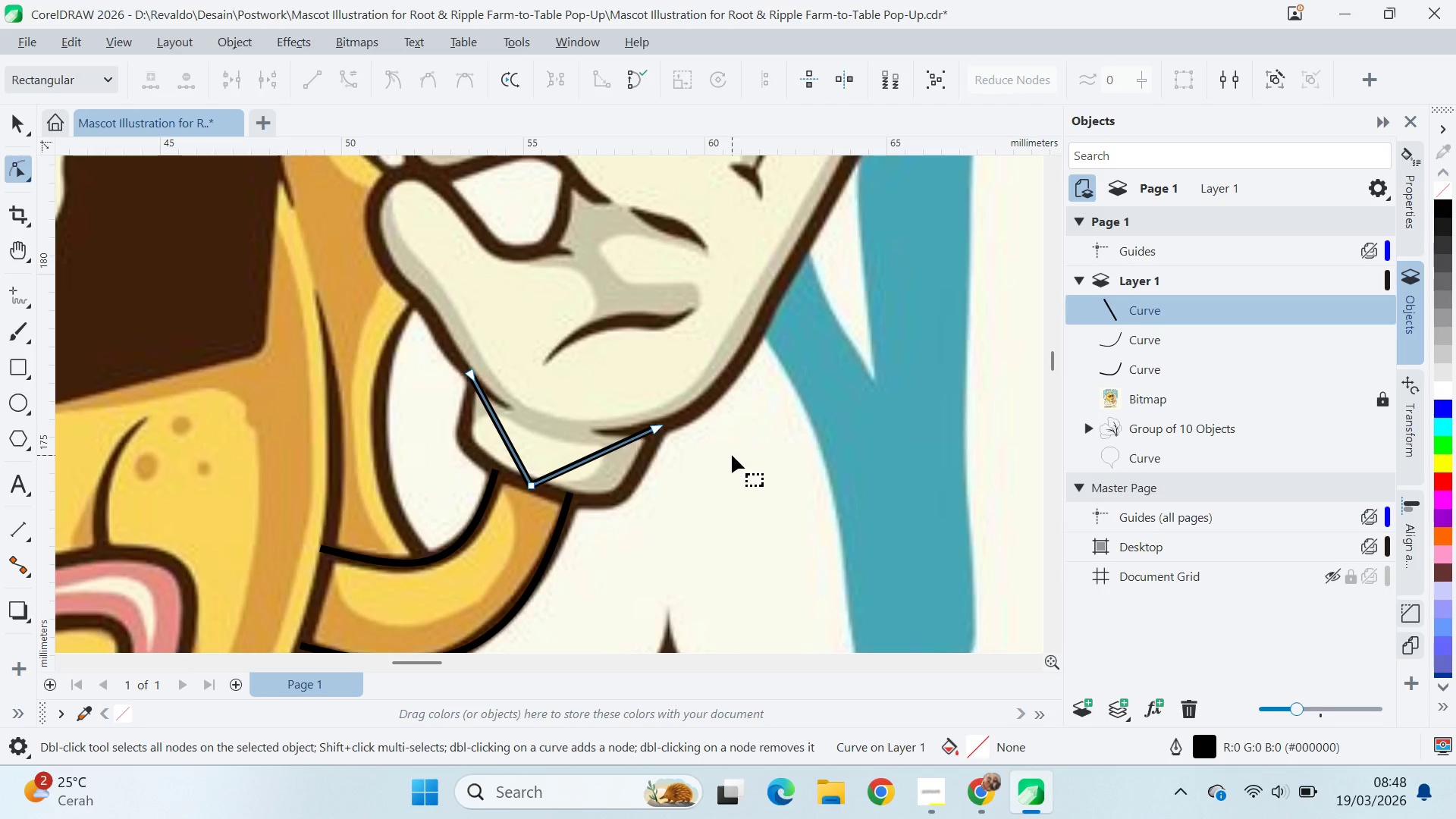 
key(Control+A)
 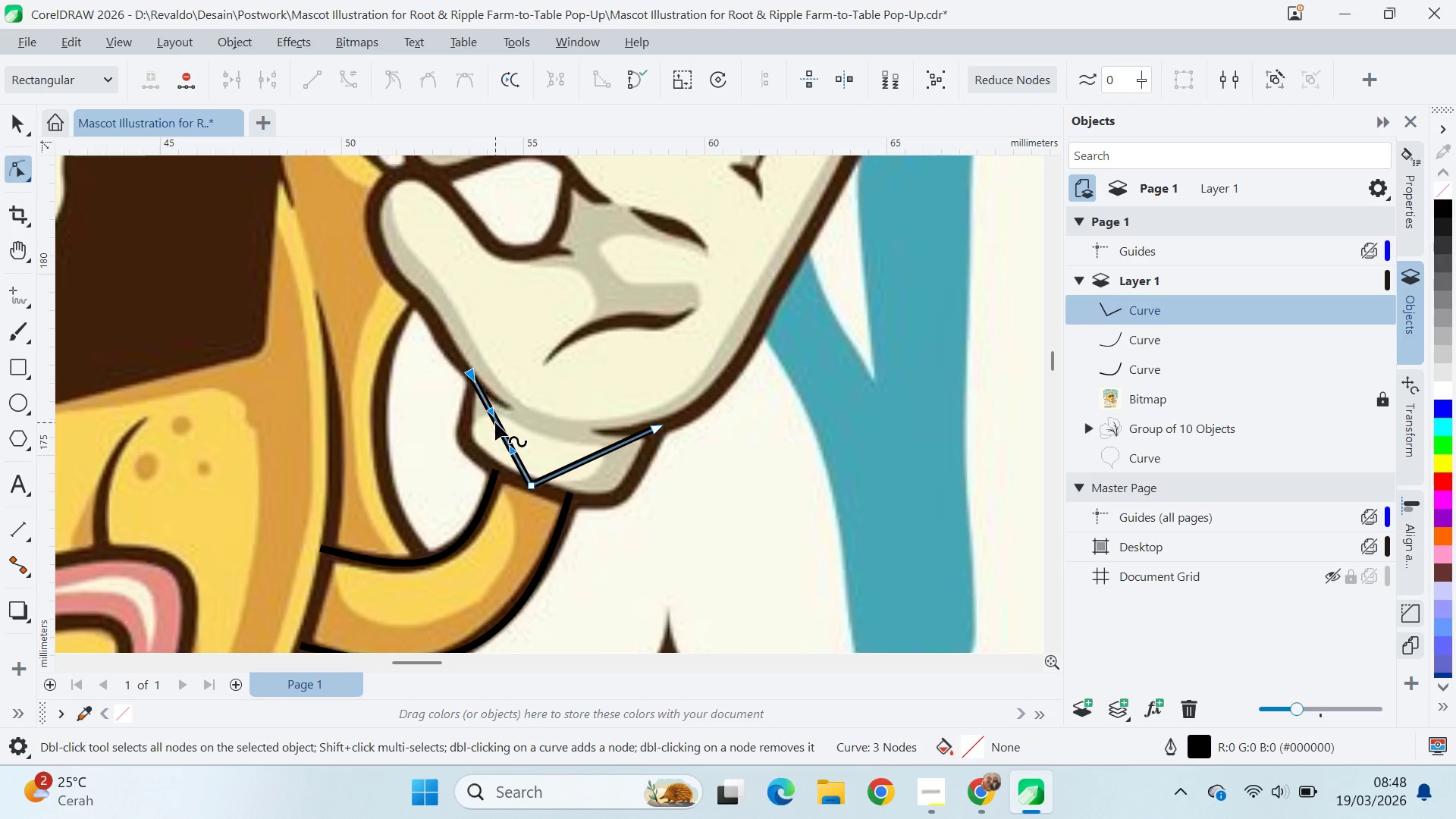 
left_click_drag(start_coordinate=[492, 411], to_coordinate=[441, 458])
 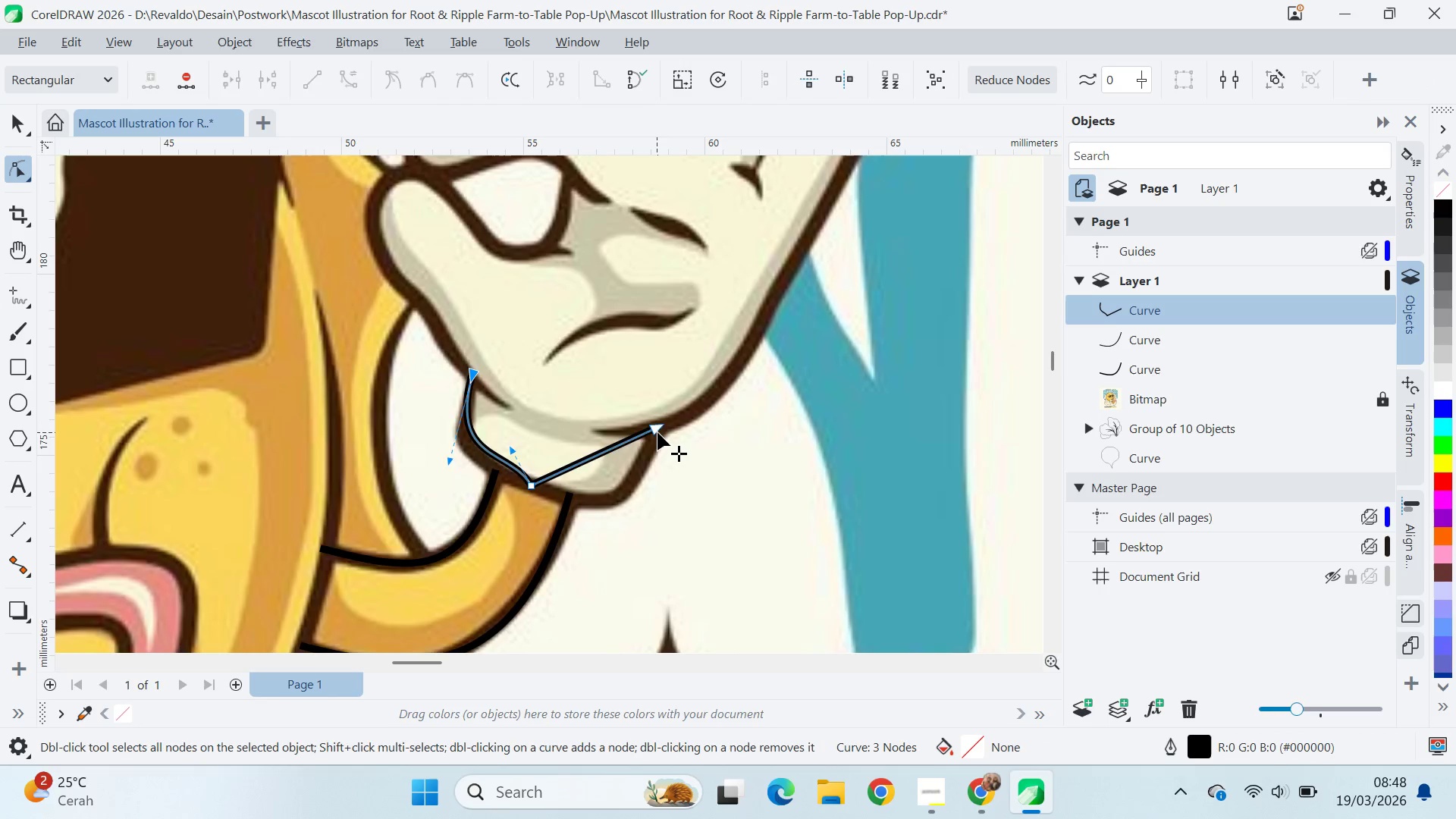 
hold_key(key=ShiftLeft, duration=0.62)
 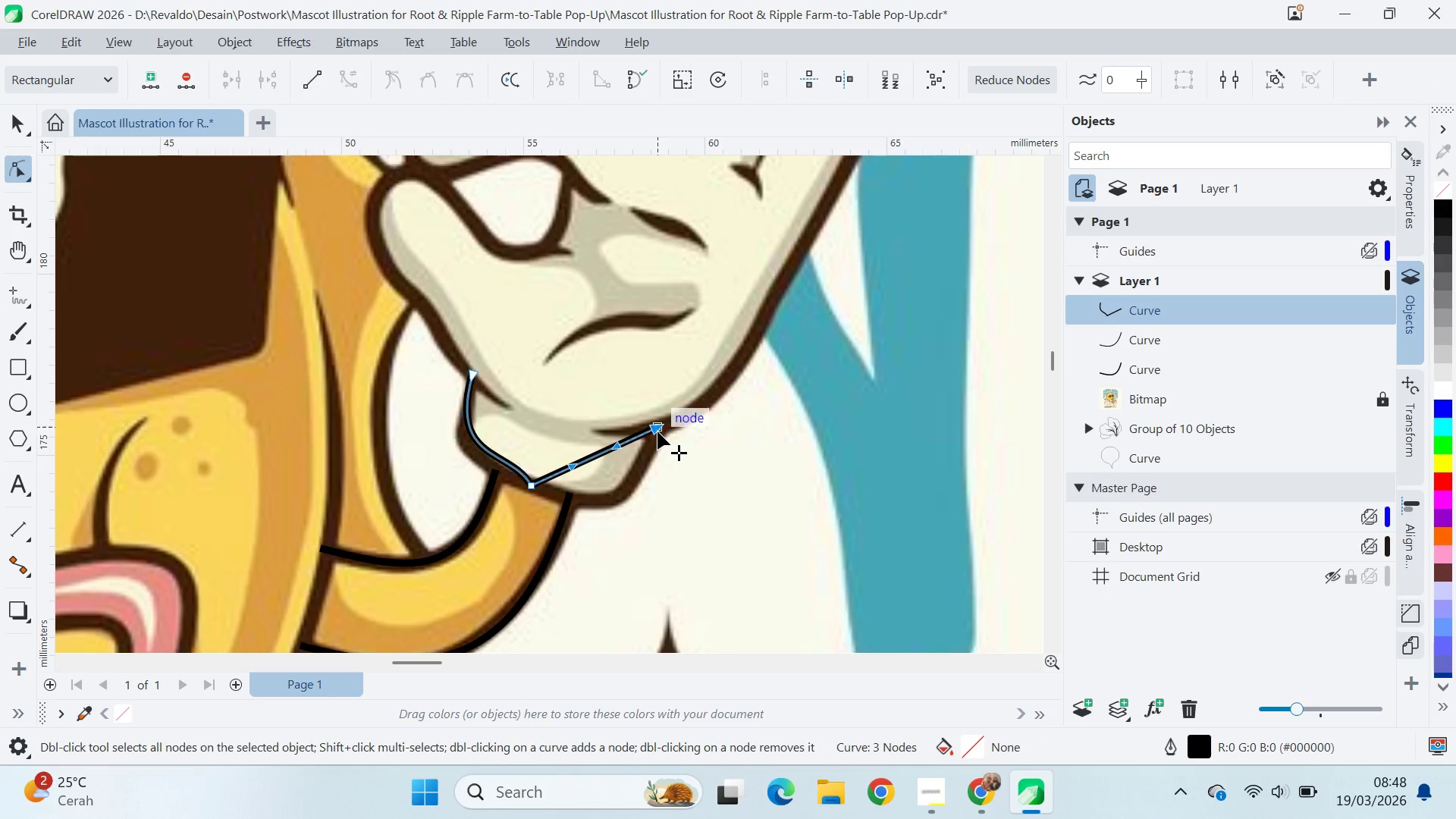 
hold_key(key=ShiftLeft, duration=1.55)
left_click_drag(start_coordinate=[619, 447], to_coordinate=[627, 526])
 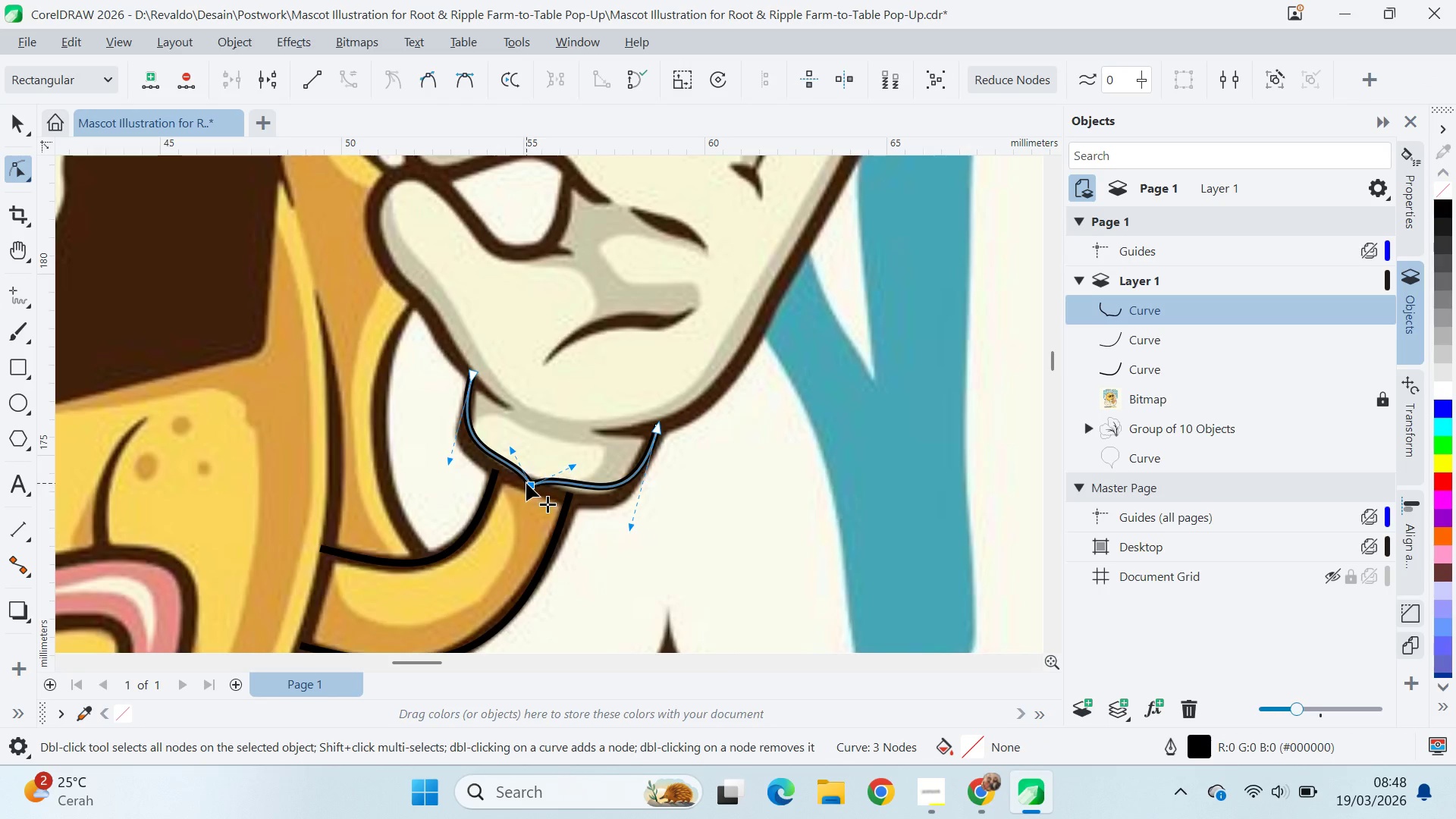 
hold_key(key=ShiftLeft, duration=0.67)
 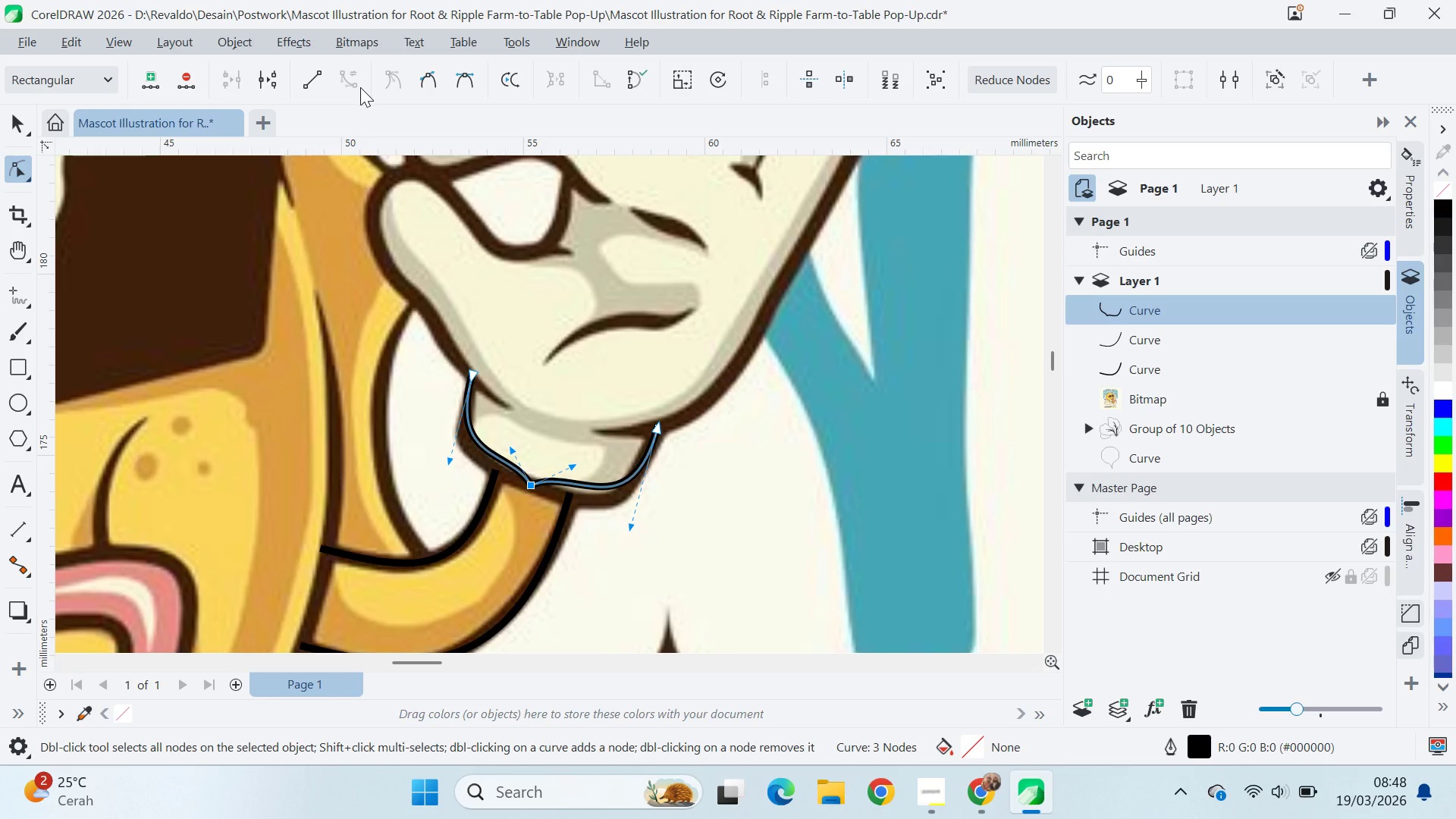 
left_click([463, 80])
 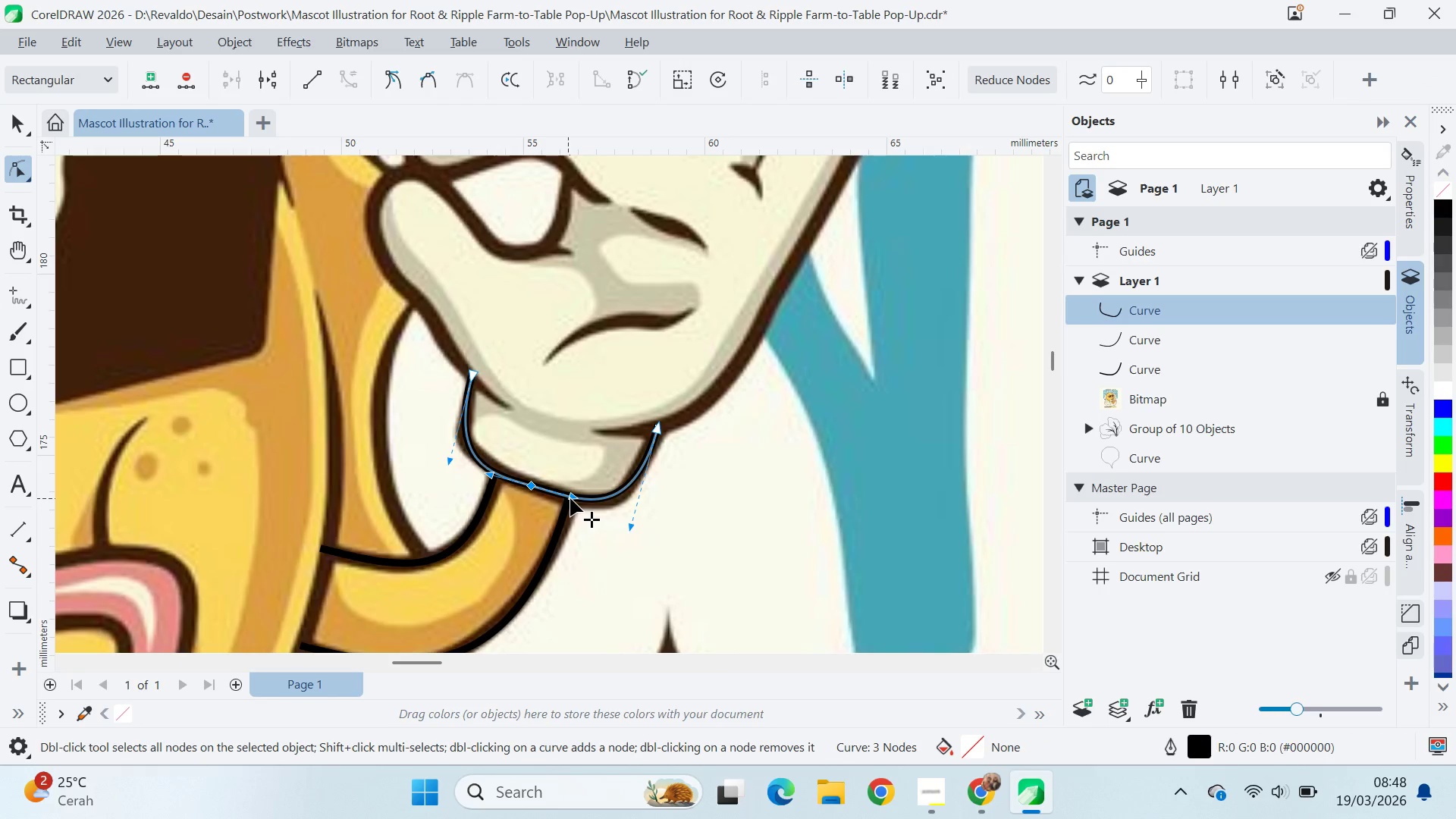 
left_click_drag(start_coordinate=[570, 498], to_coordinate=[589, 507])
 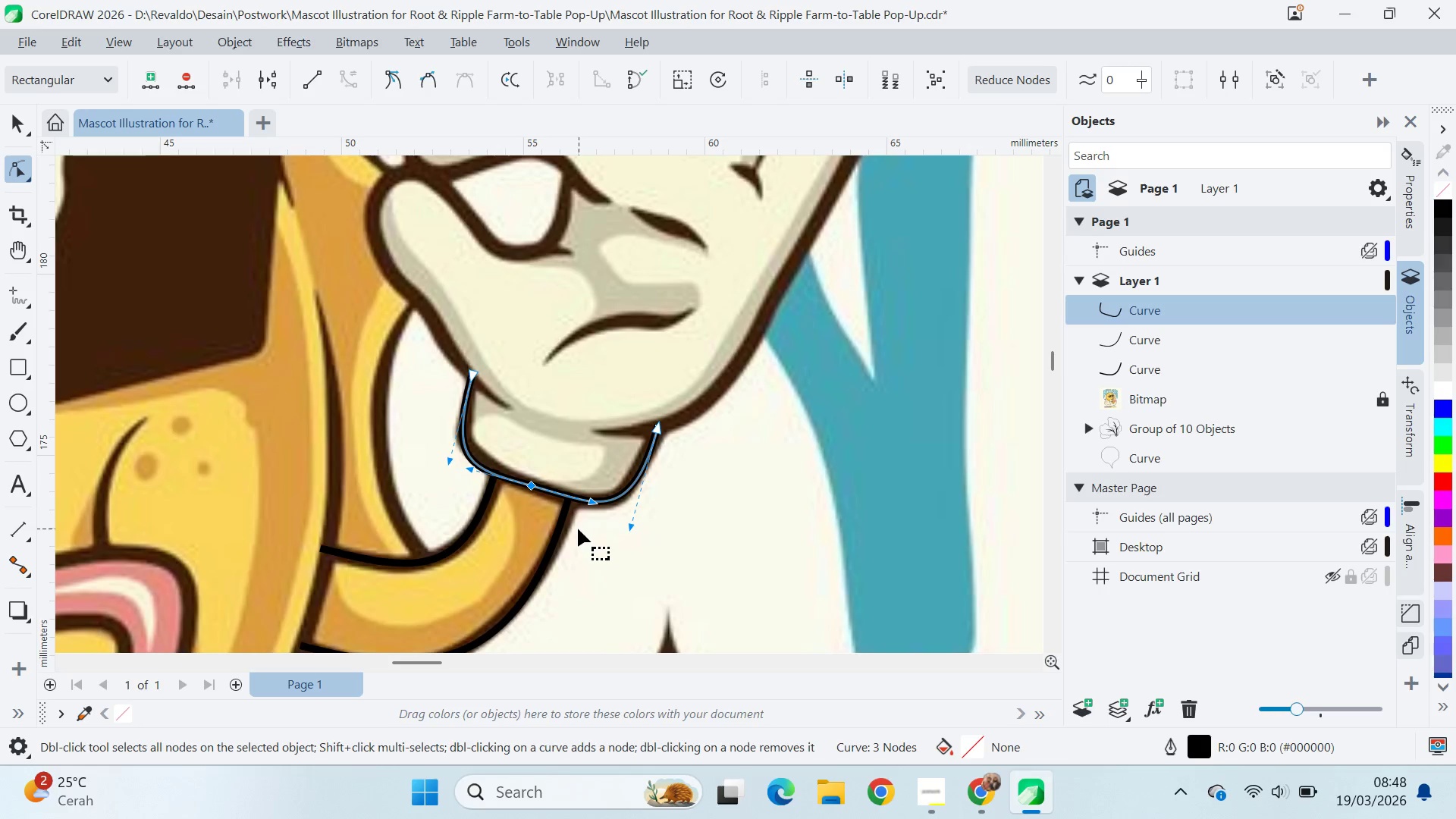 
hold_key(key=ShiftLeft, duration=0.69)
 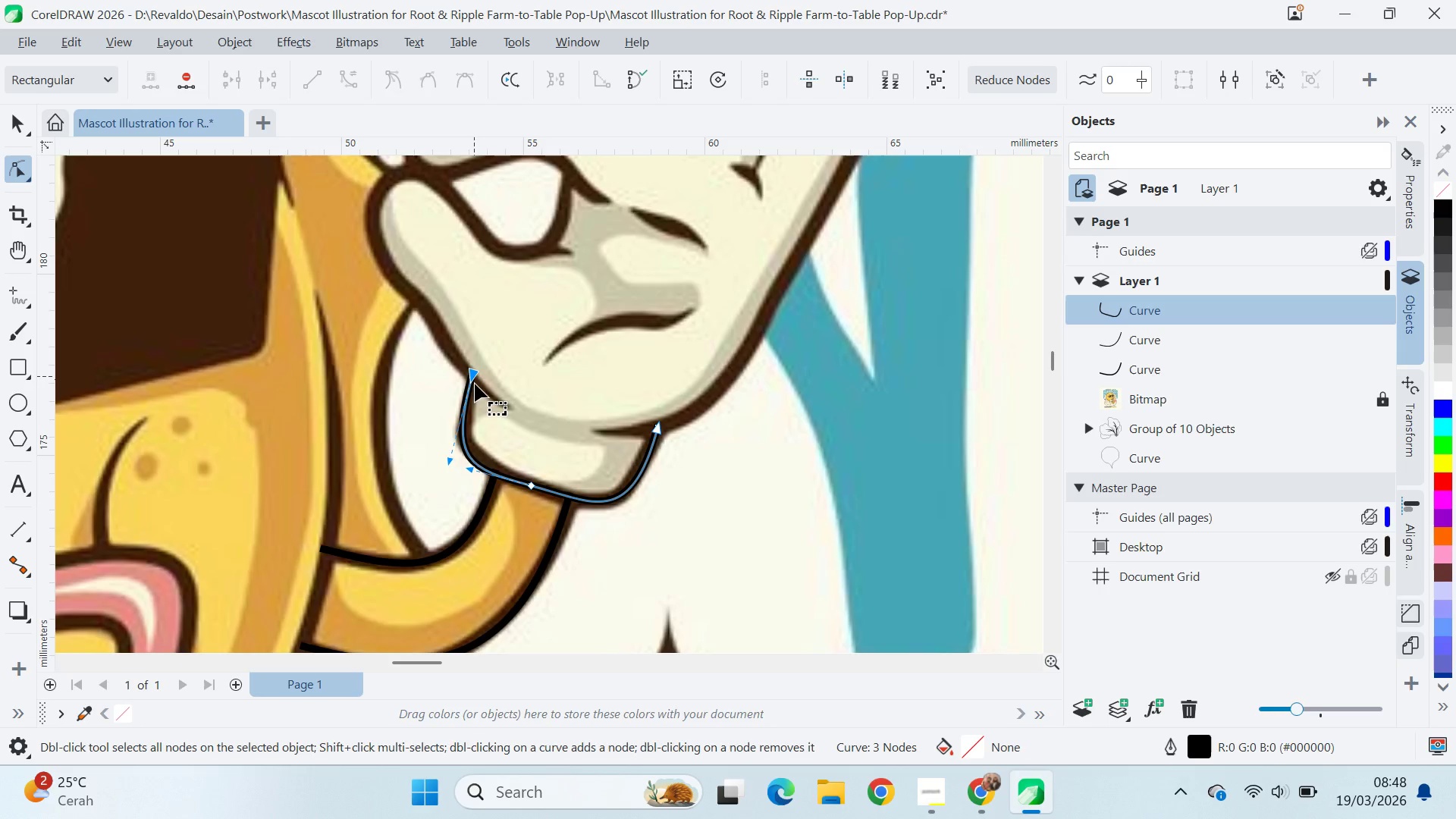 
left_click_drag(start_coordinate=[444, 460], to_coordinate=[441, 453])
 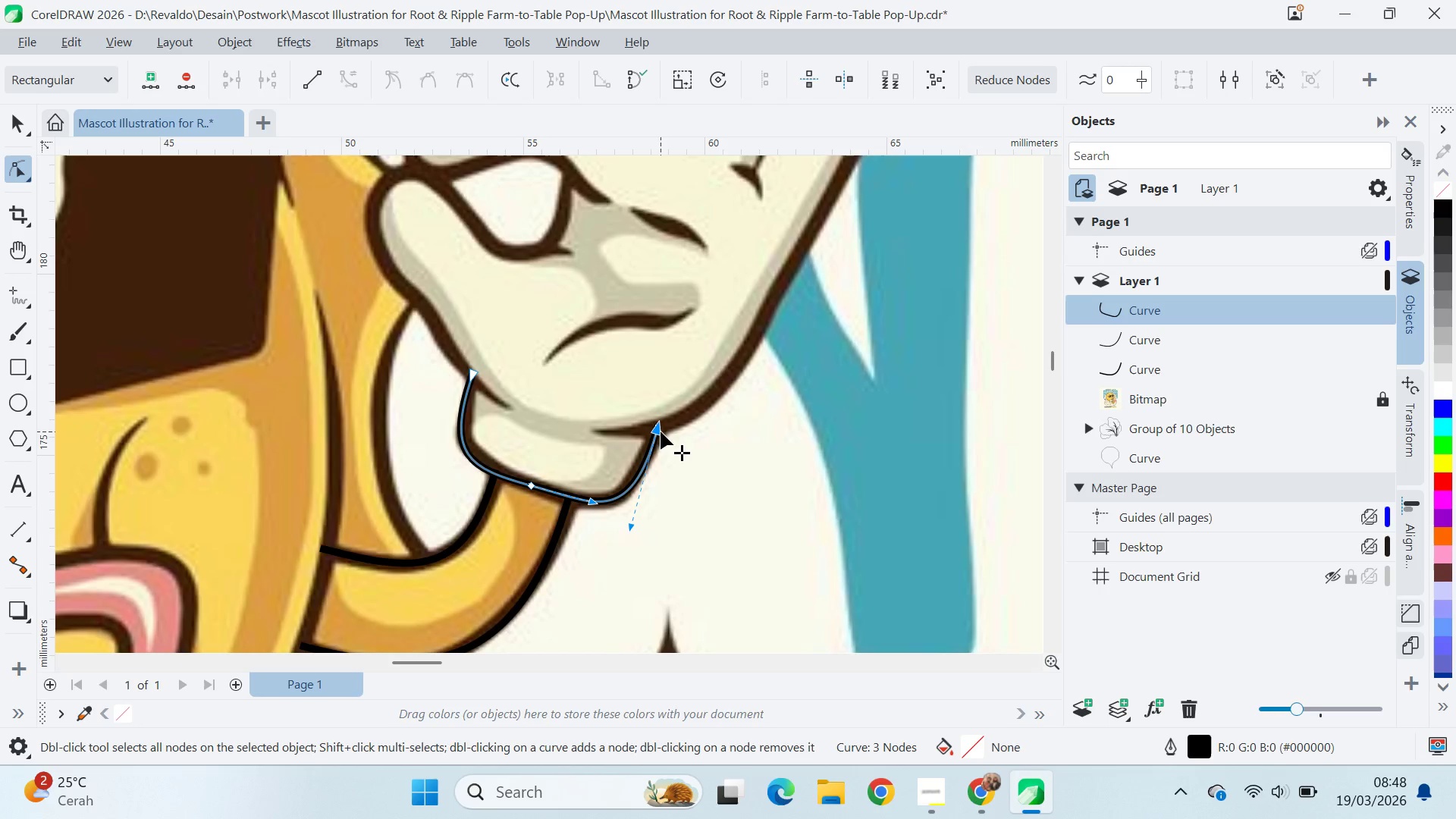 
left_click_drag(start_coordinate=[464, 369], to_coordinate=[471, 376])
 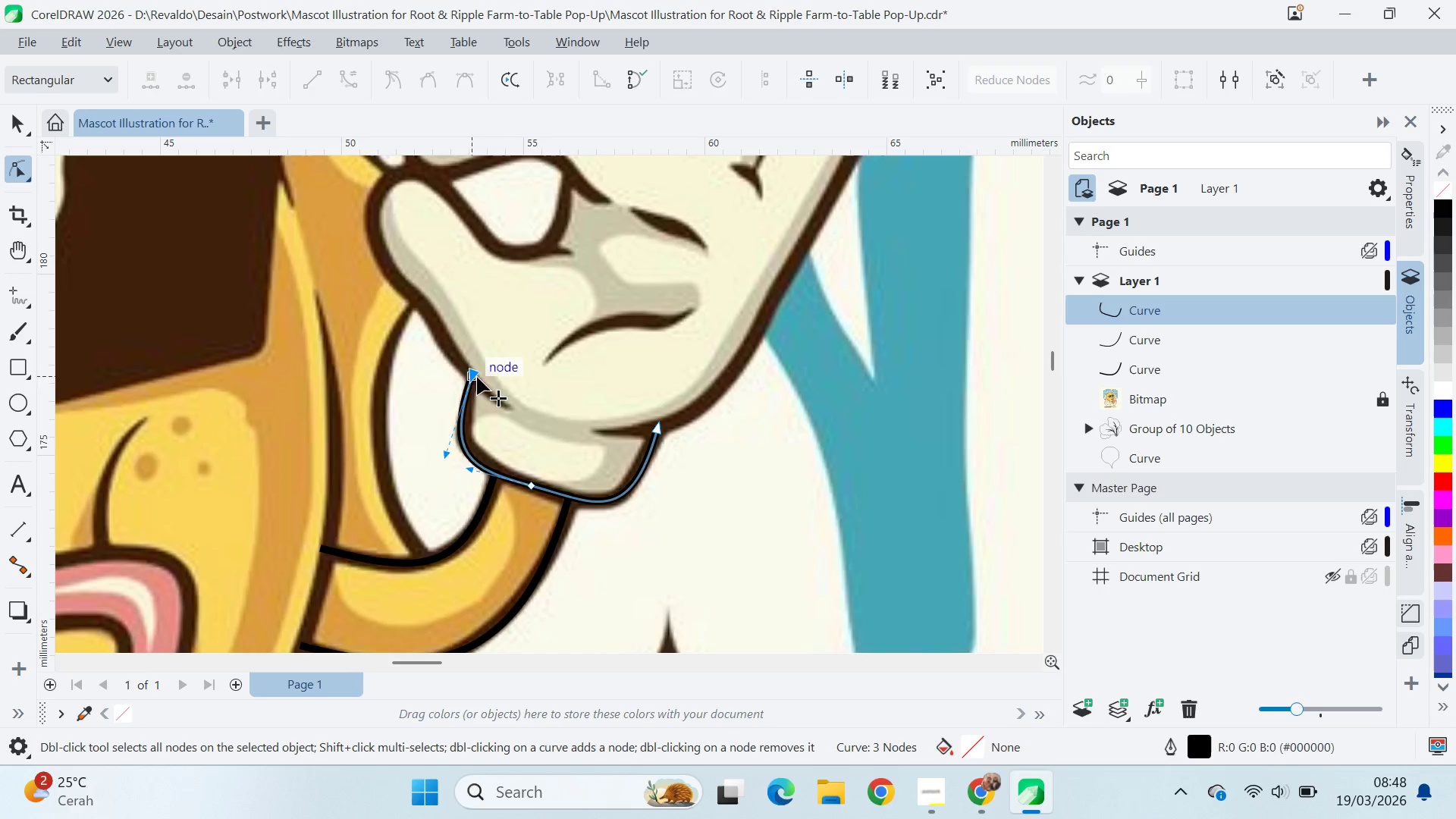 
left_click_drag(start_coordinate=[474, 374], to_coordinate=[501, 416])
 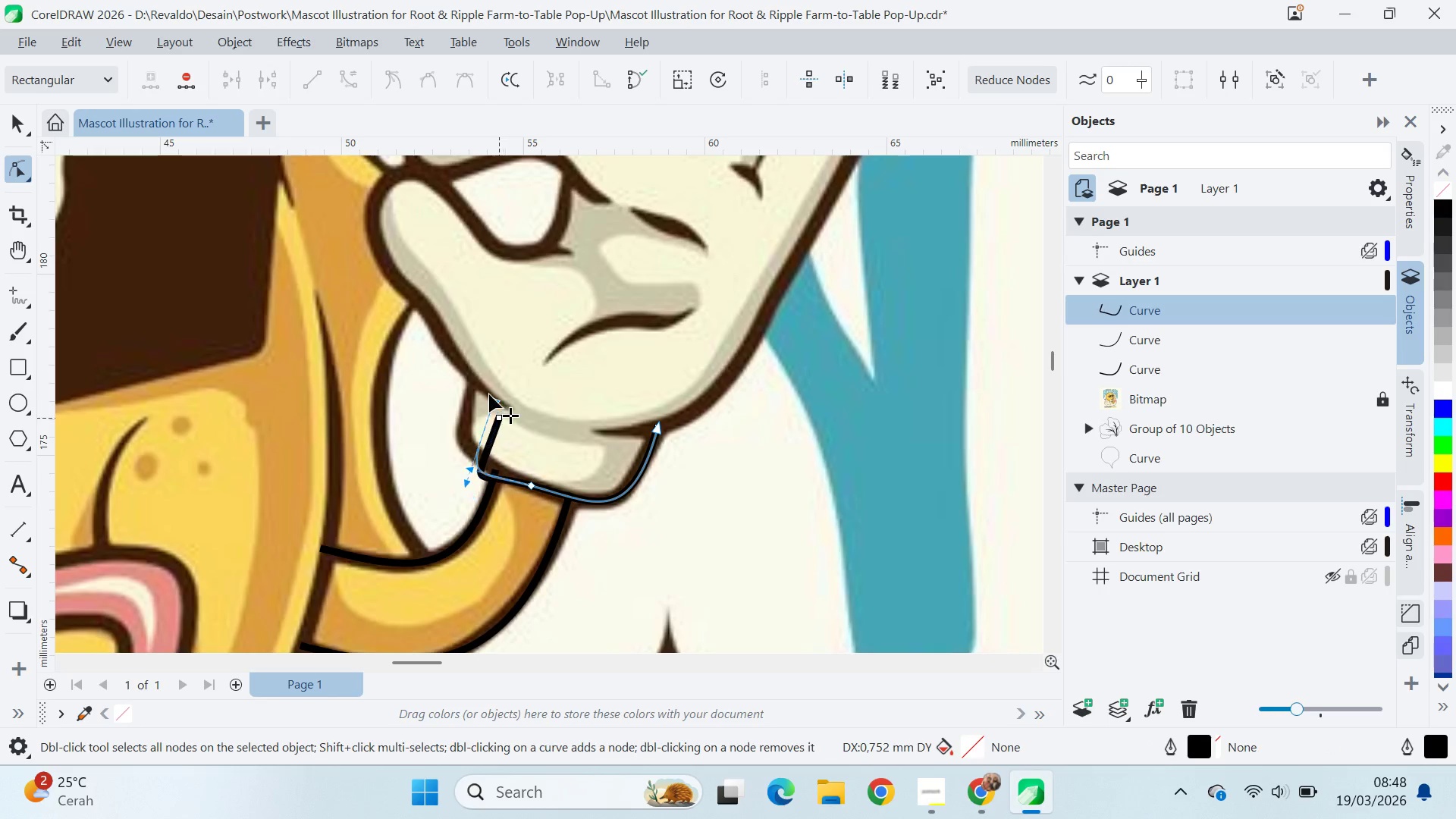 
left_click_drag(start_coordinate=[501, 416], to_coordinate=[477, 378])
 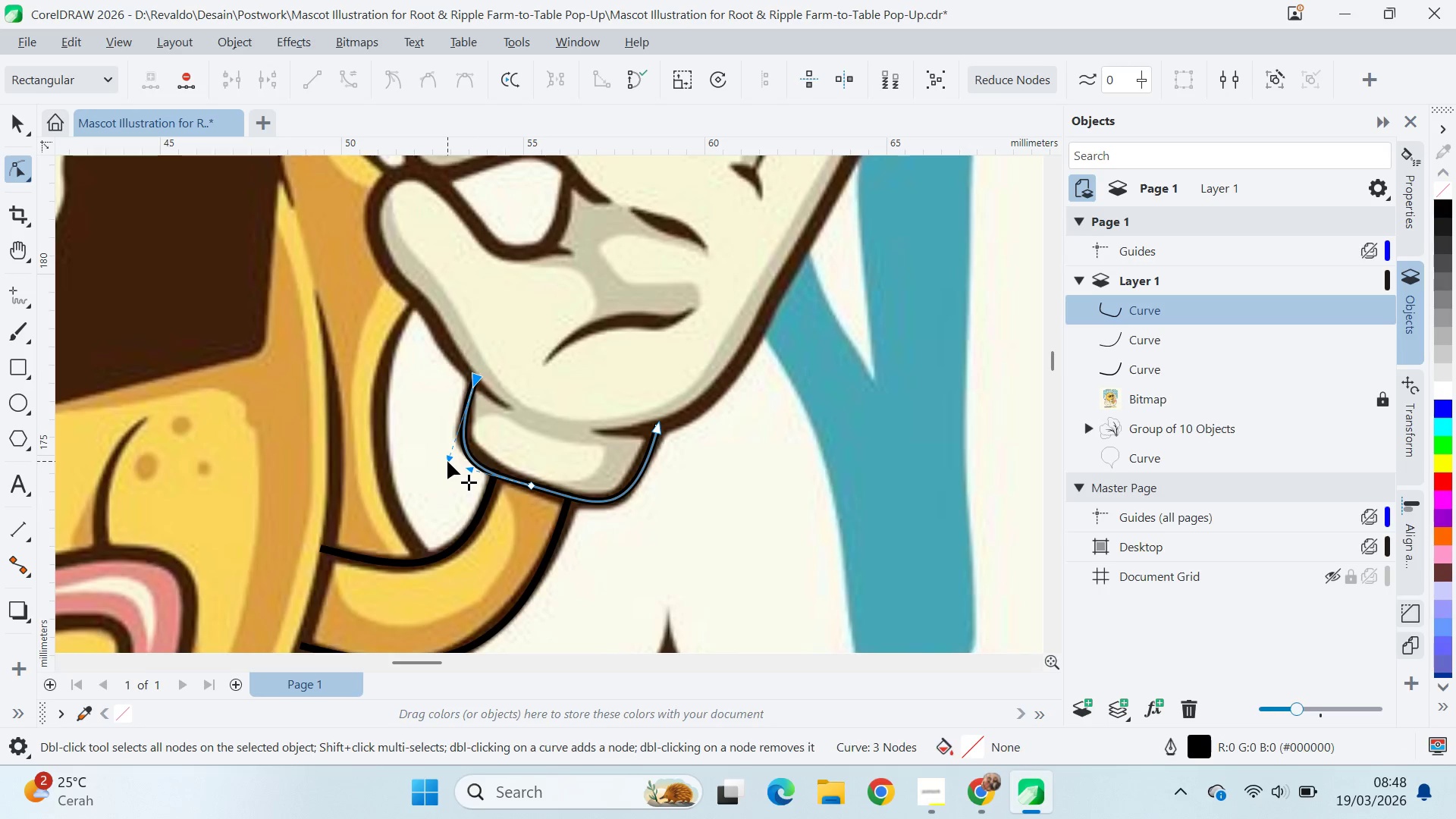 
left_click_drag(start_coordinate=[447, 461], to_coordinate=[451, 441])
 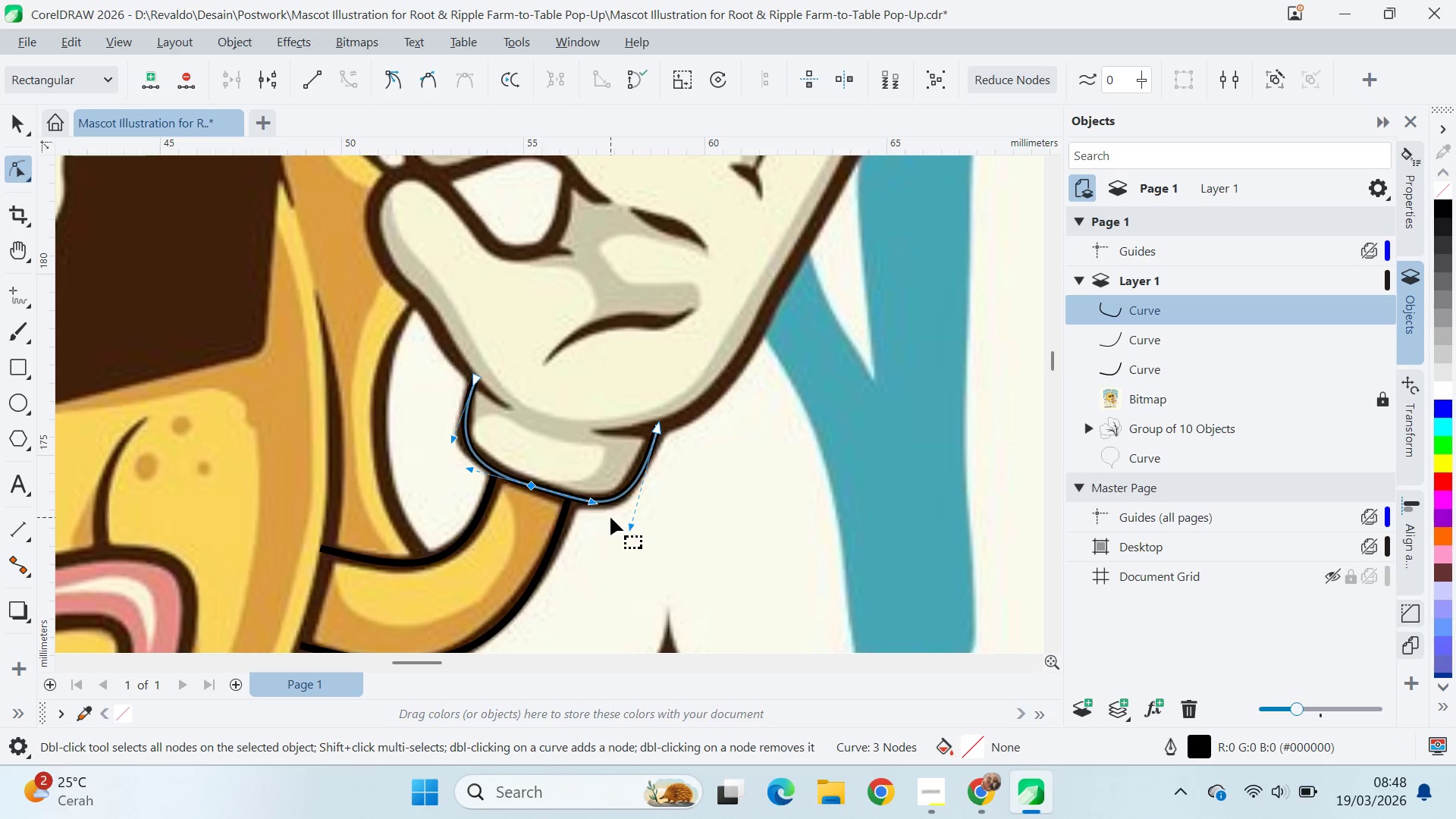 
left_click_drag(start_coordinate=[594, 500], to_coordinate=[590, 504])
 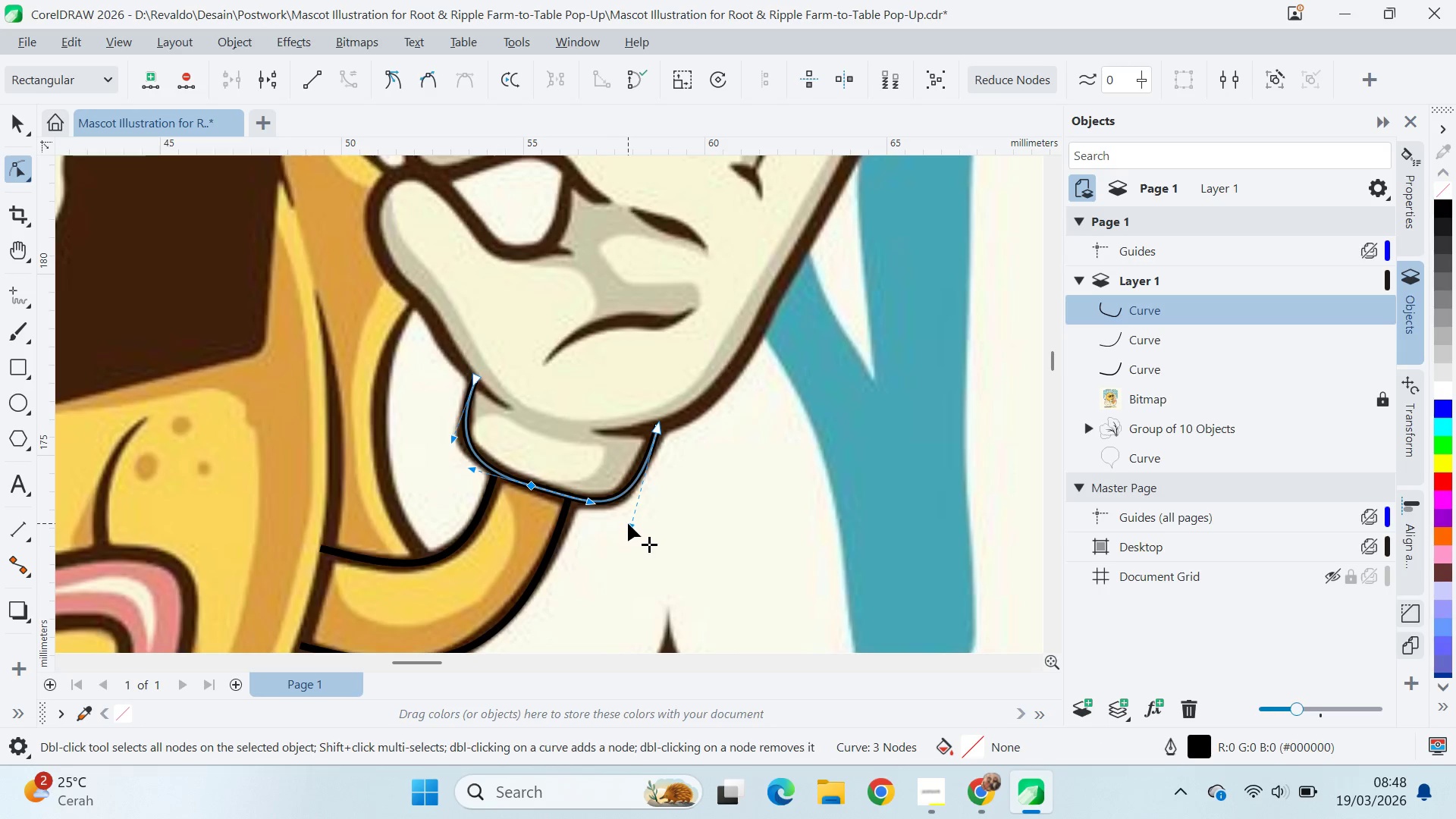 
hold_key(key=ShiftLeft, duration=1.38)
 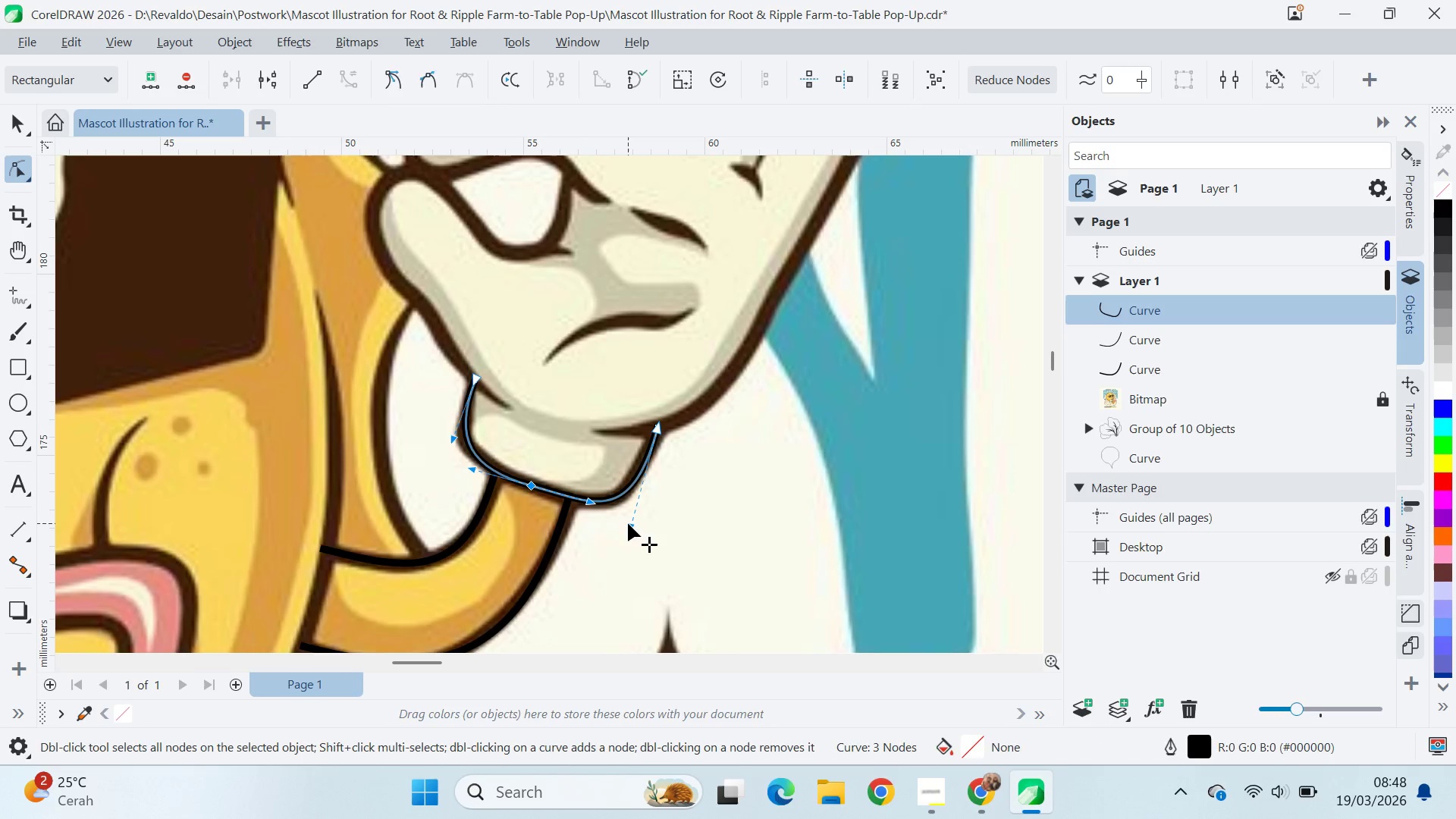 
left_click_drag(start_coordinate=[628, 523], to_coordinate=[623, 516])
 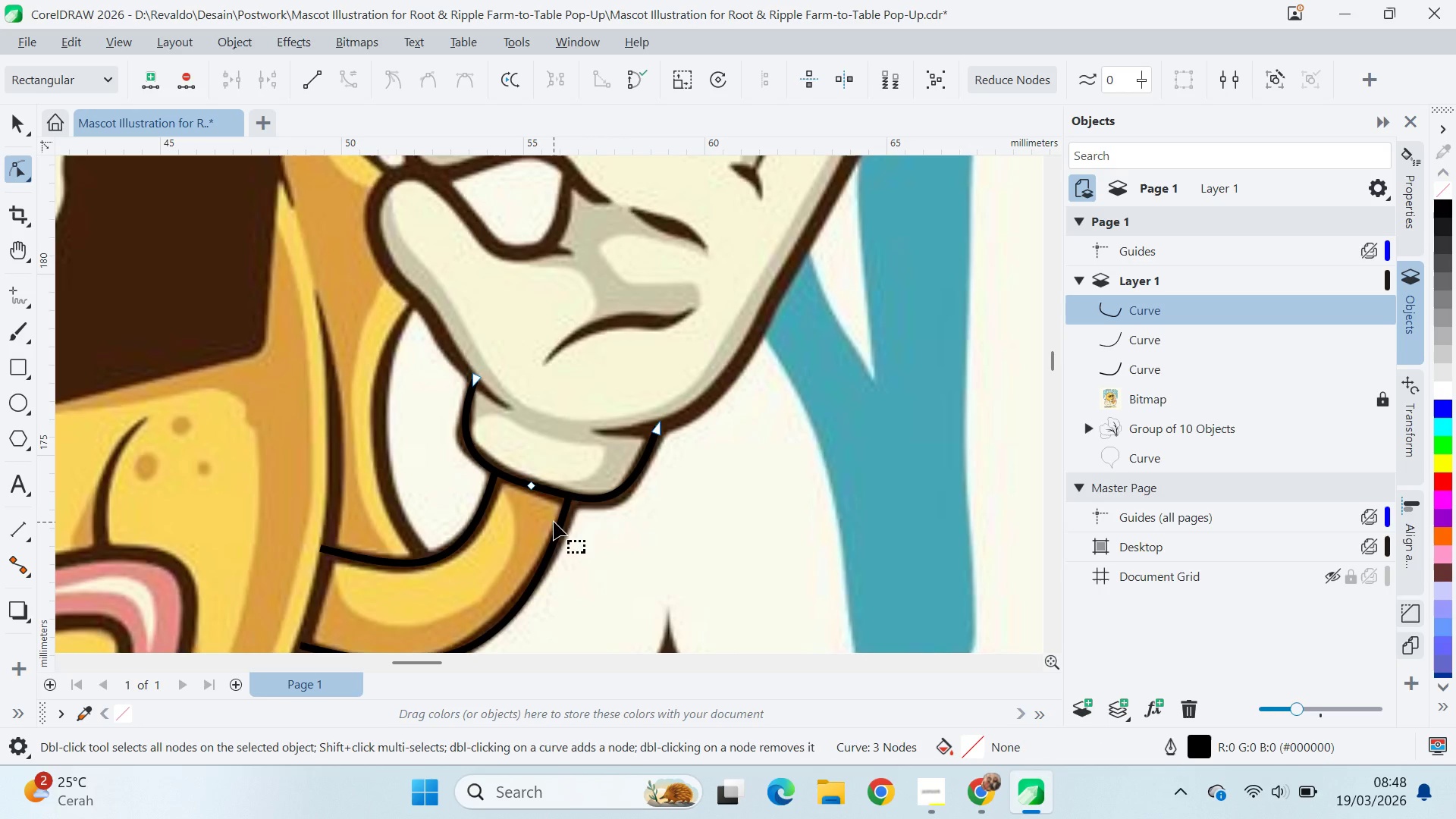 
left_click([554, 522])
 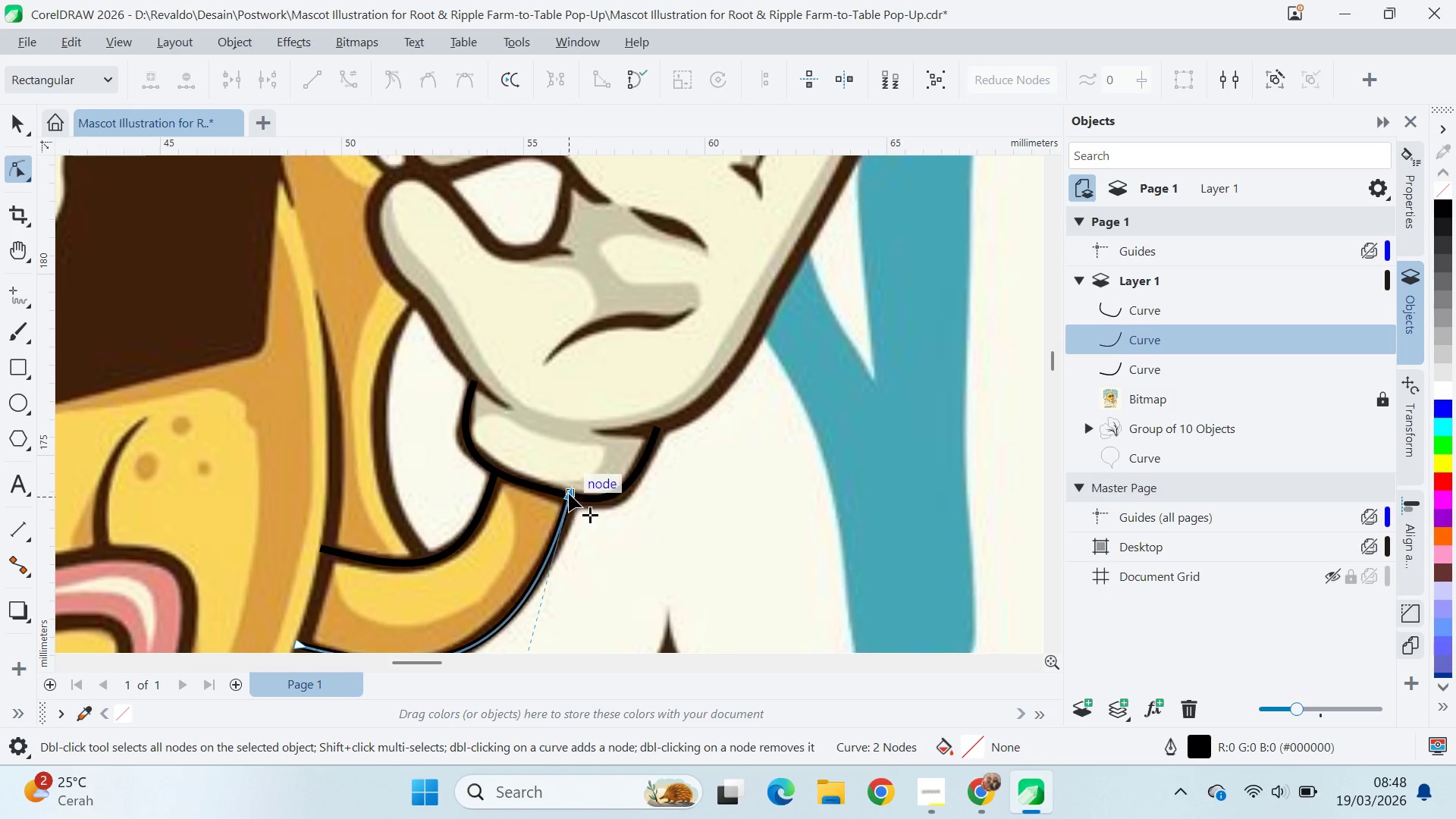 
left_click_drag(start_coordinate=[569, 496], to_coordinate=[570, 491])
 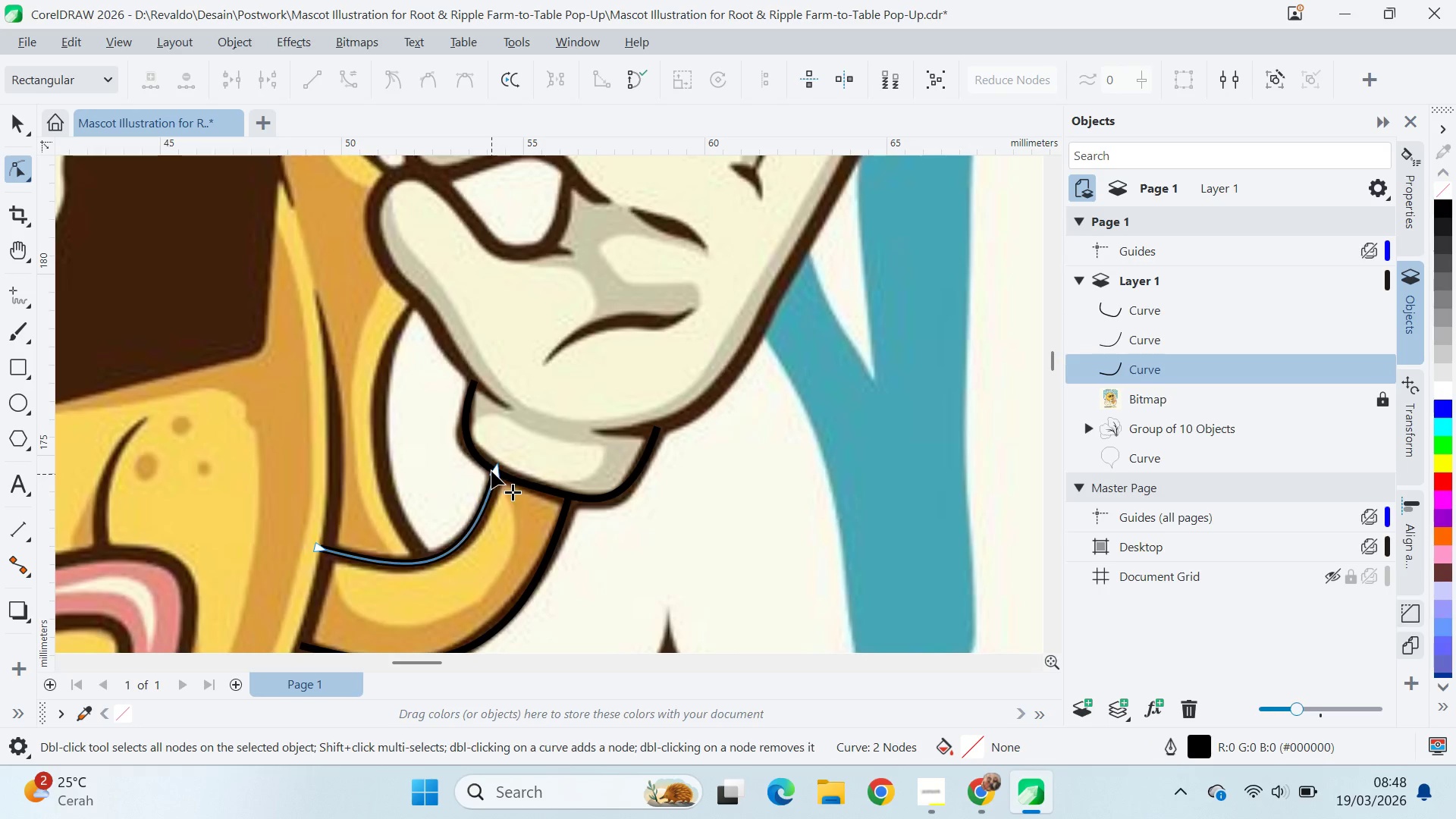 
left_click_drag(start_coordinate=[491, 464], to_coordinate=[494, 458])
 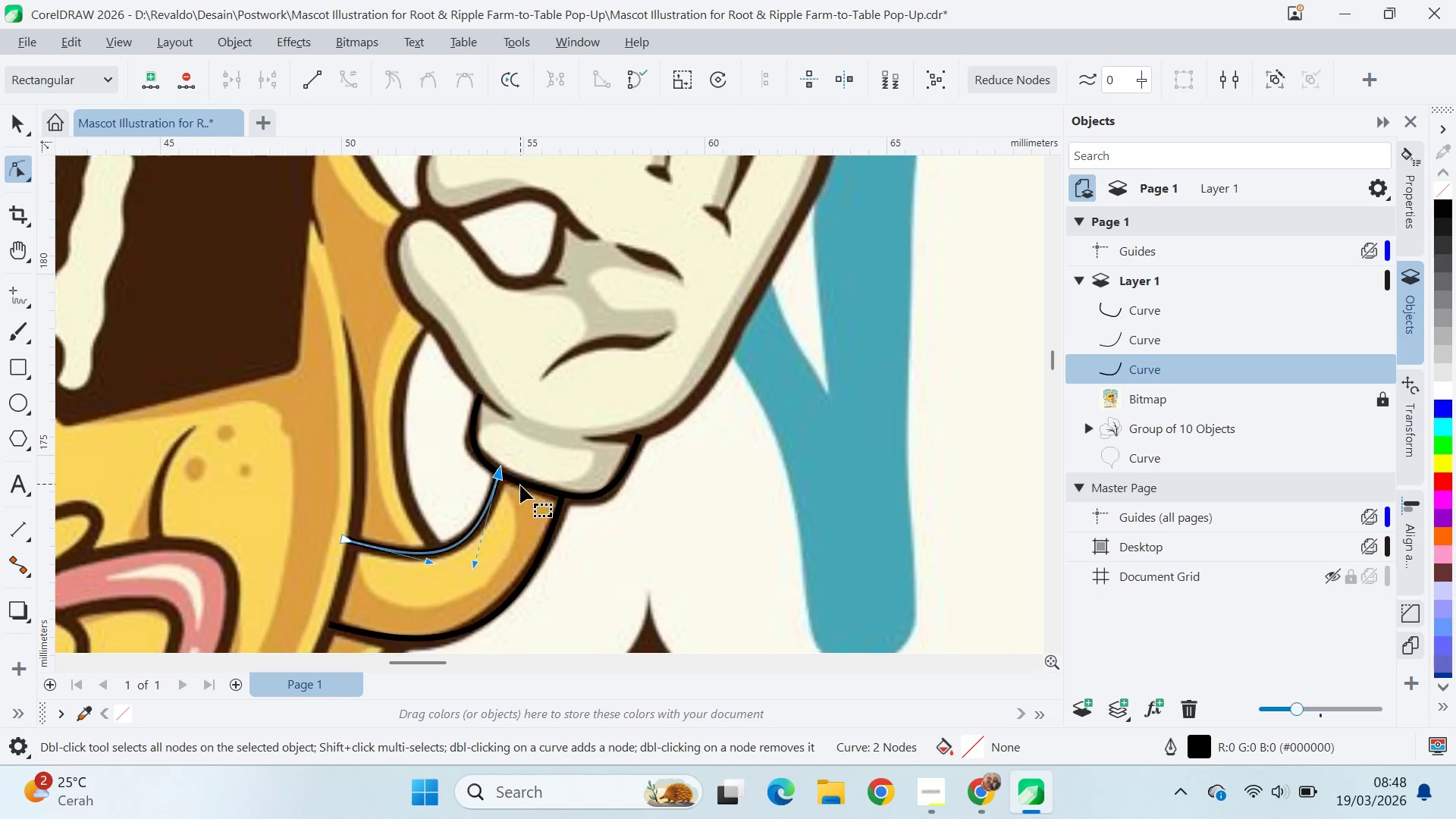 
type(av)
 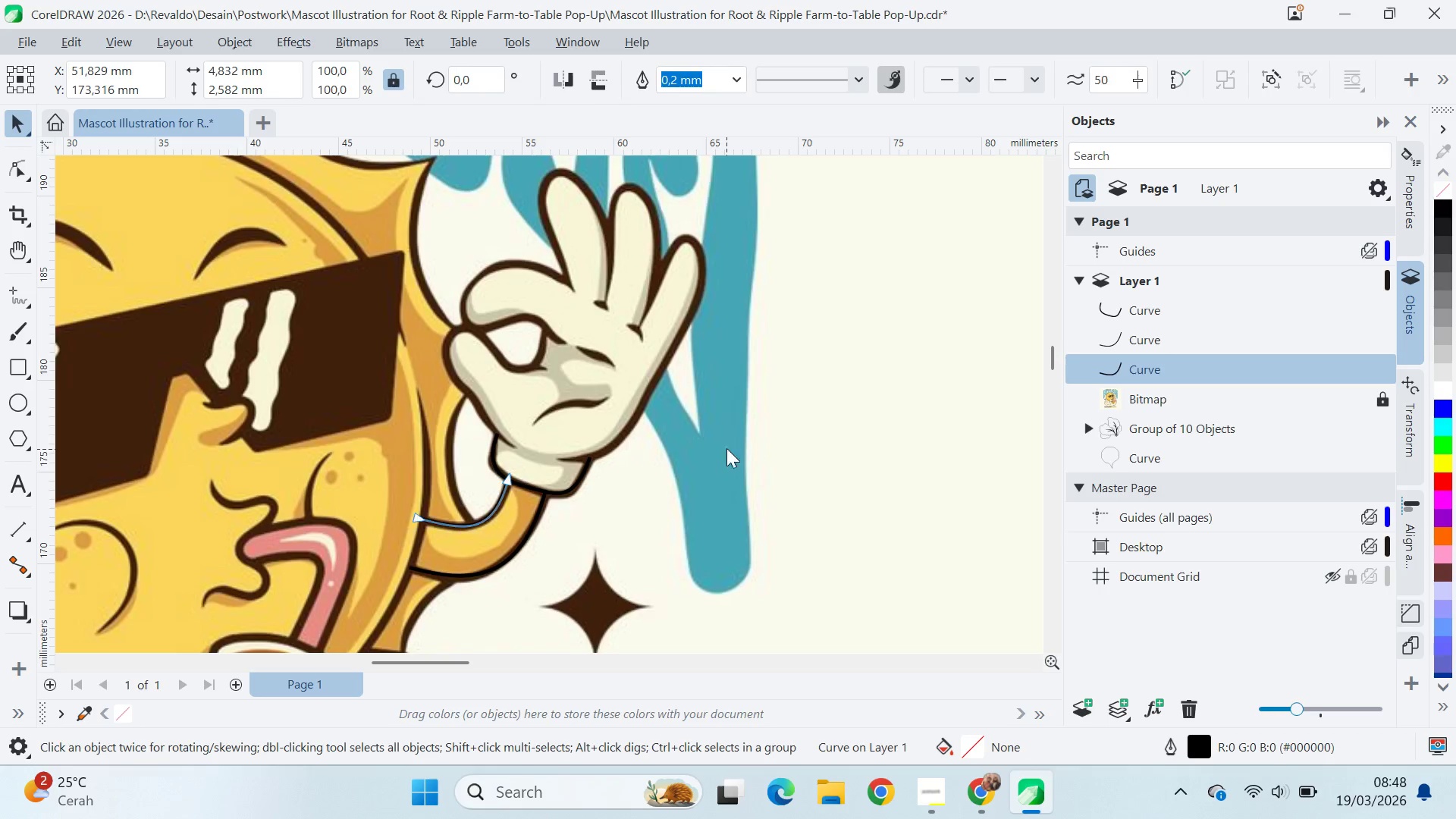 
scroll: coordinate [521, 489], scroll_direction: down, amount: 5.0
 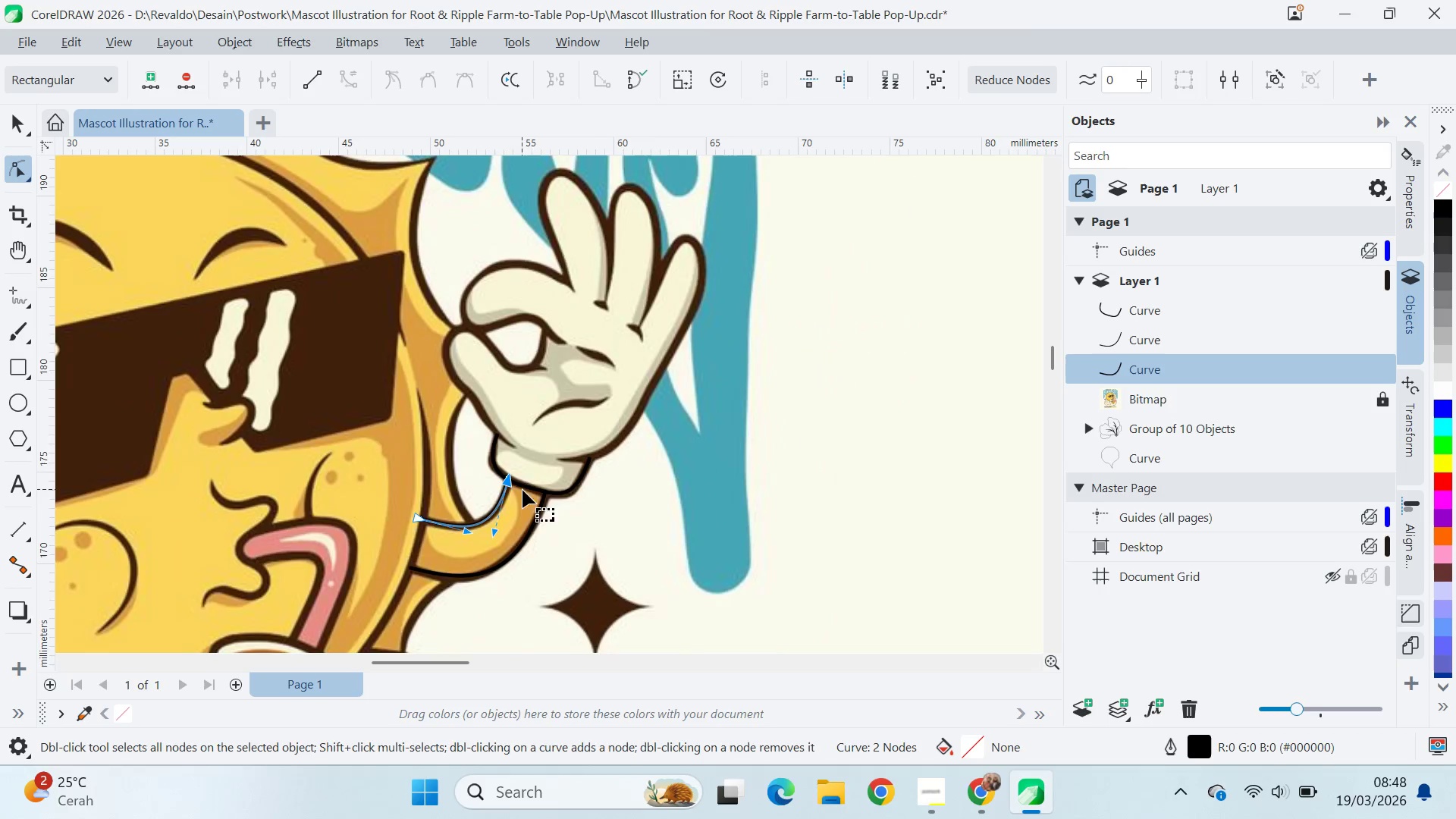 
type(av)
 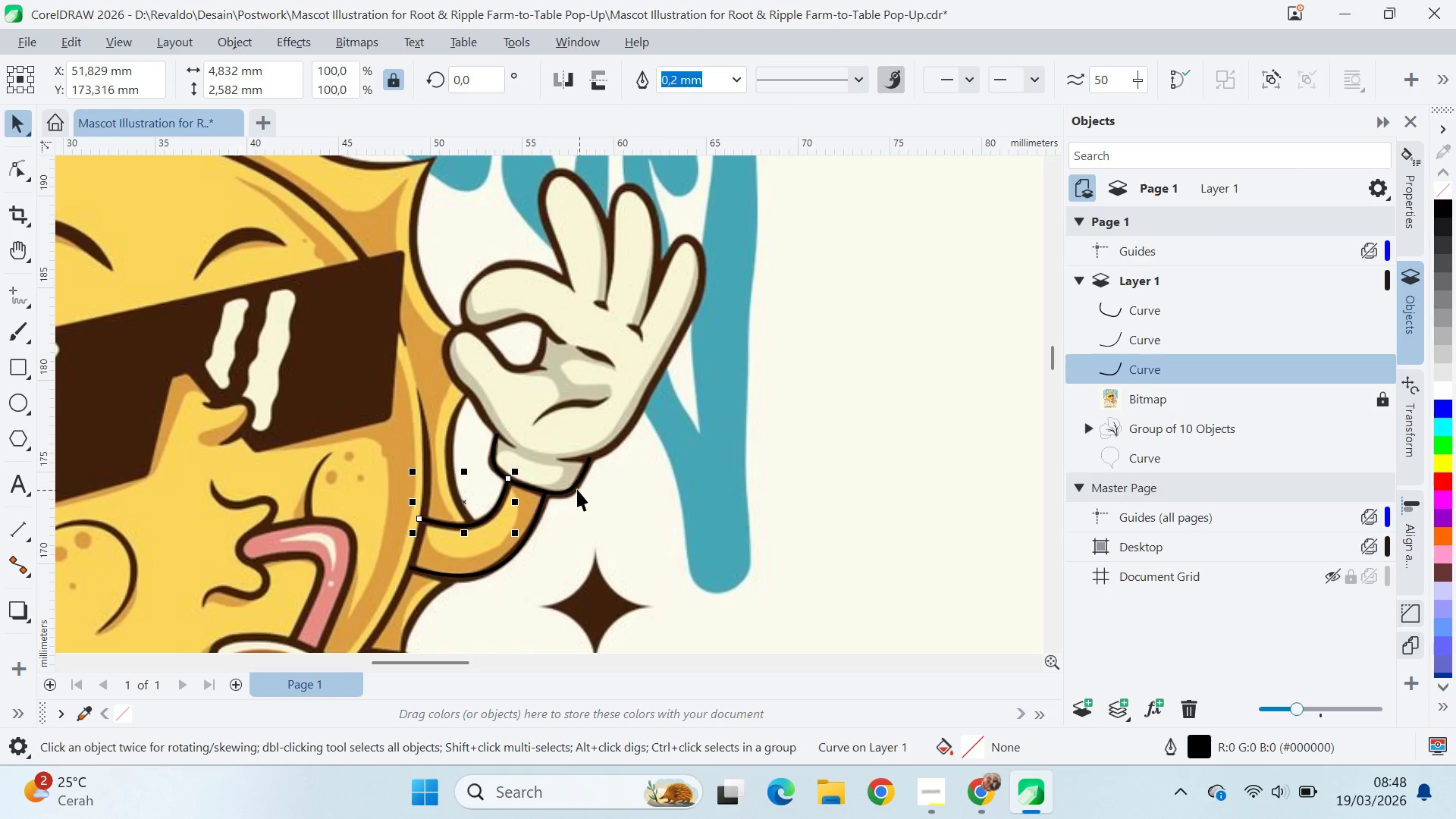 
hold_key(key=ShiftLeft, duration=0.73)
left_click([574, 487])
 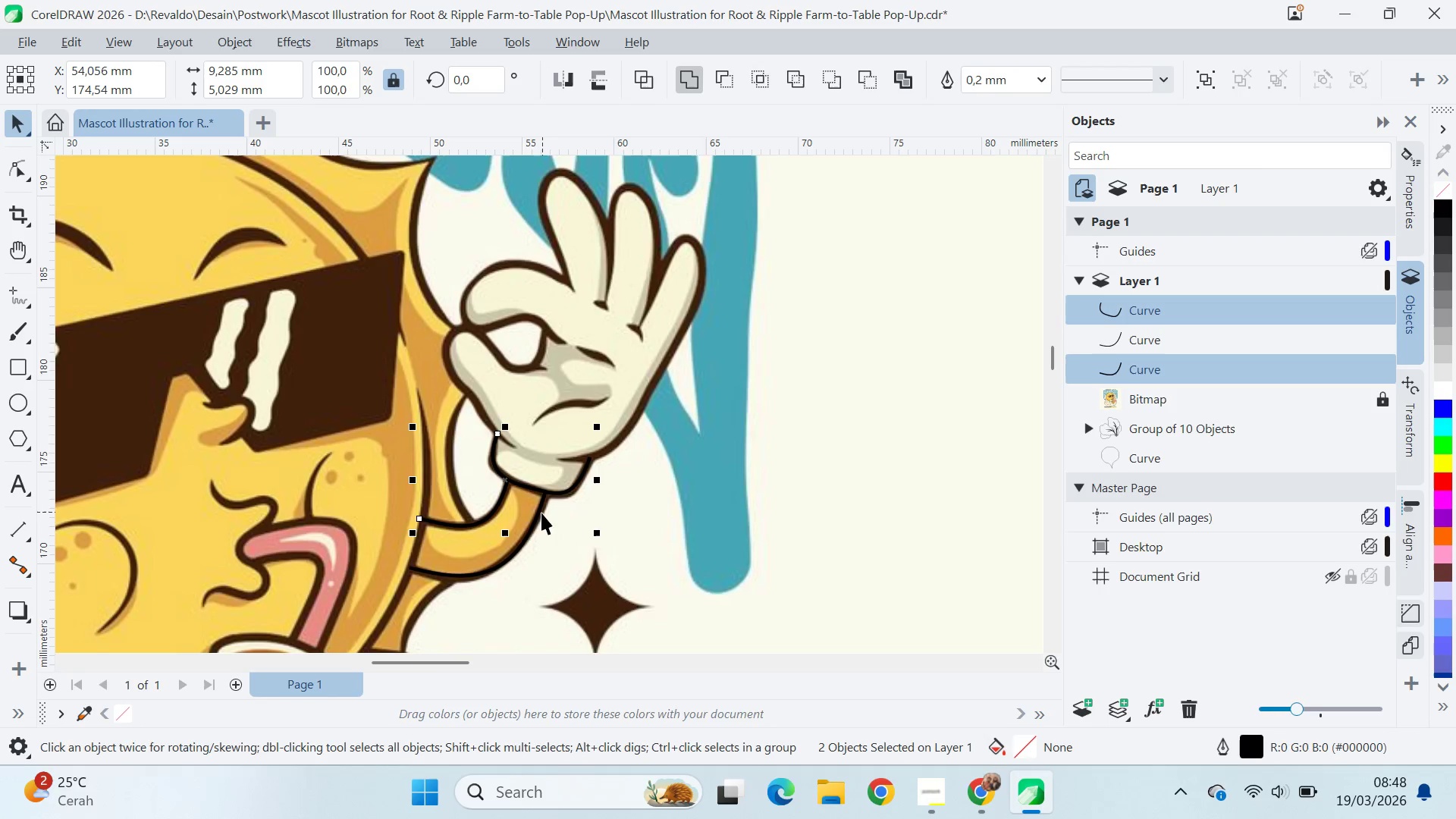 
hold_key(key=ShiftLeft, duration=0.5)
 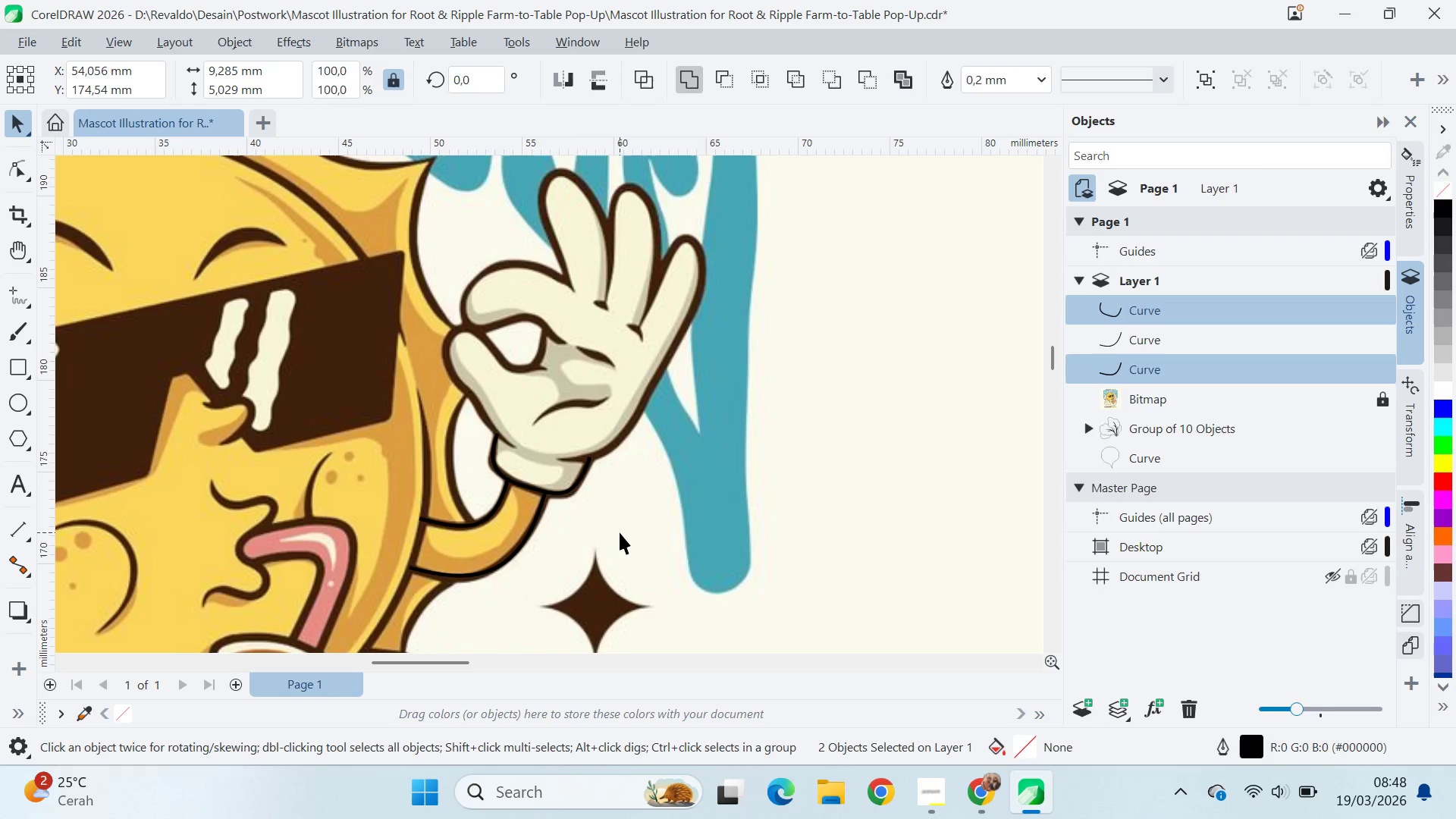 
left_click([620, 532])
 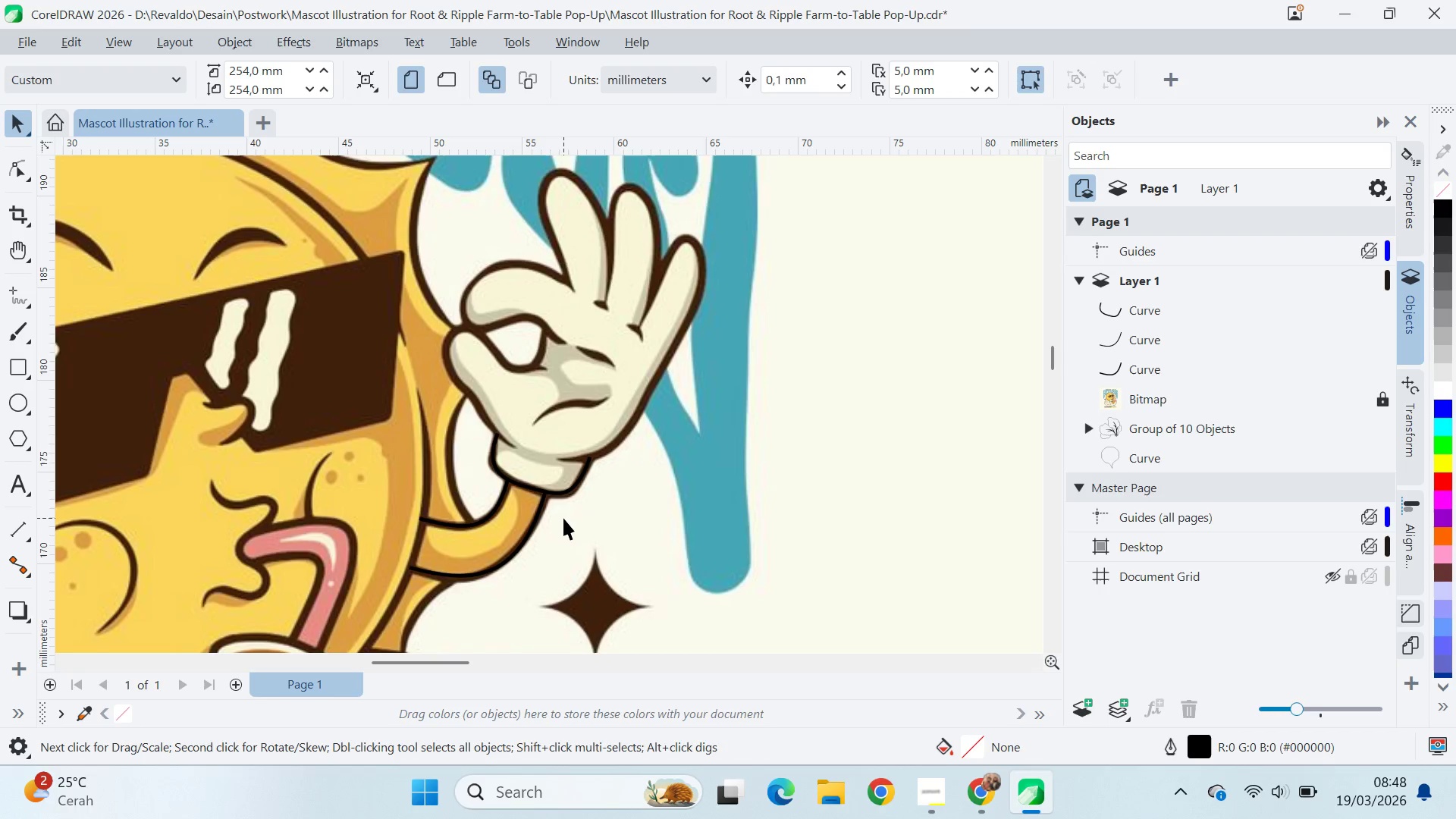 
key(F12)
 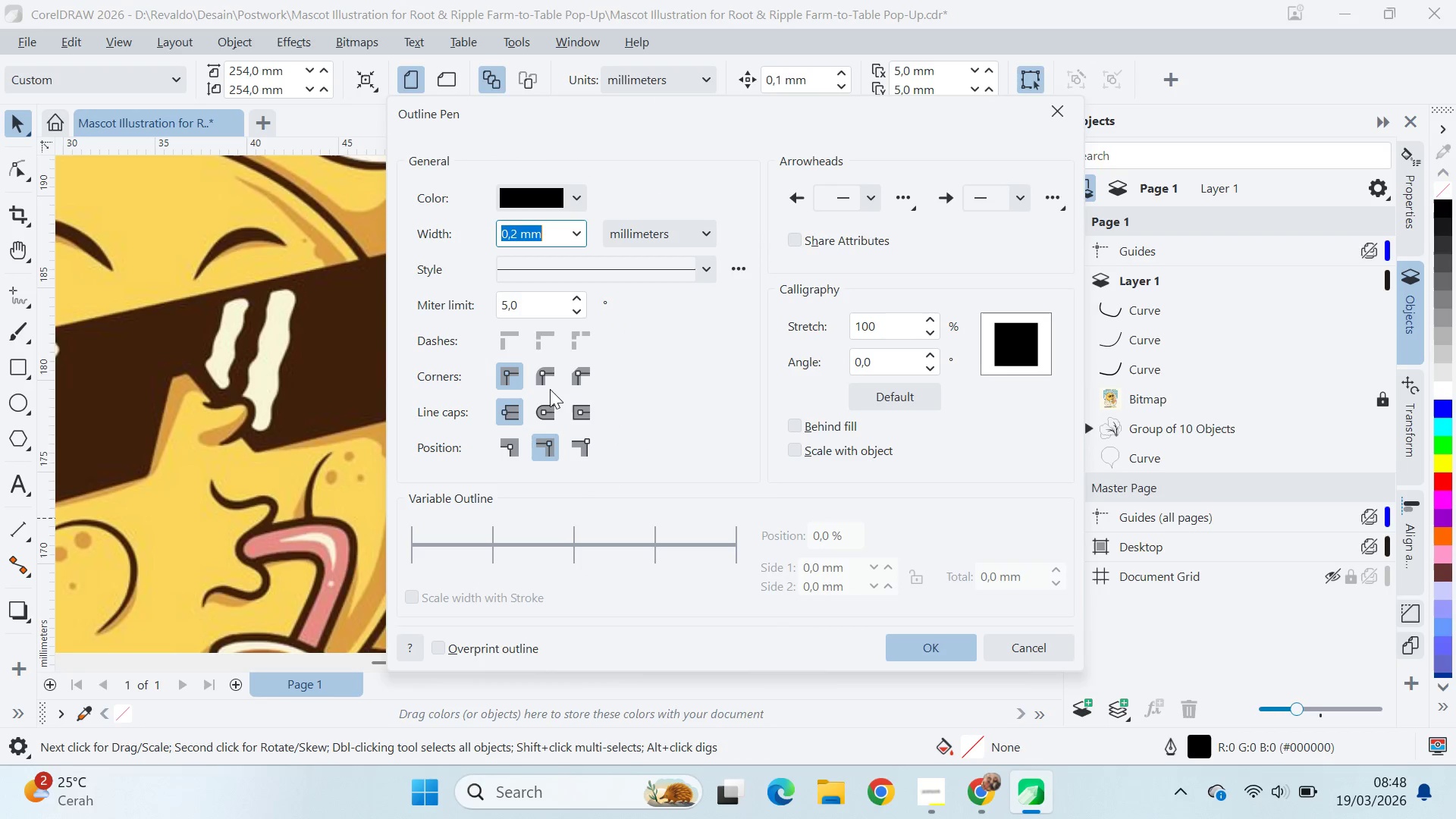 
double_click([548, 375])
 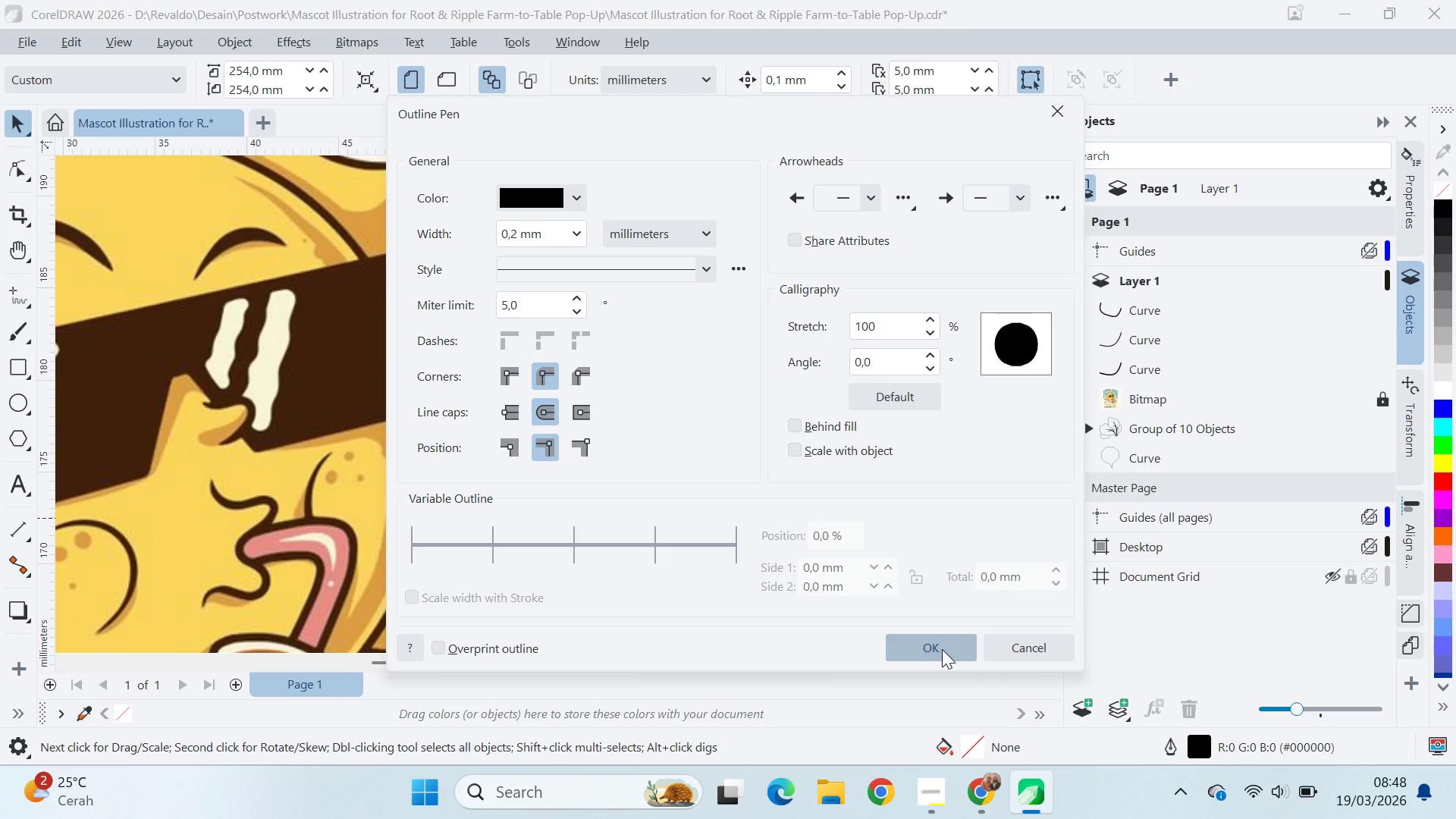 
mouse_move([871, 482])
 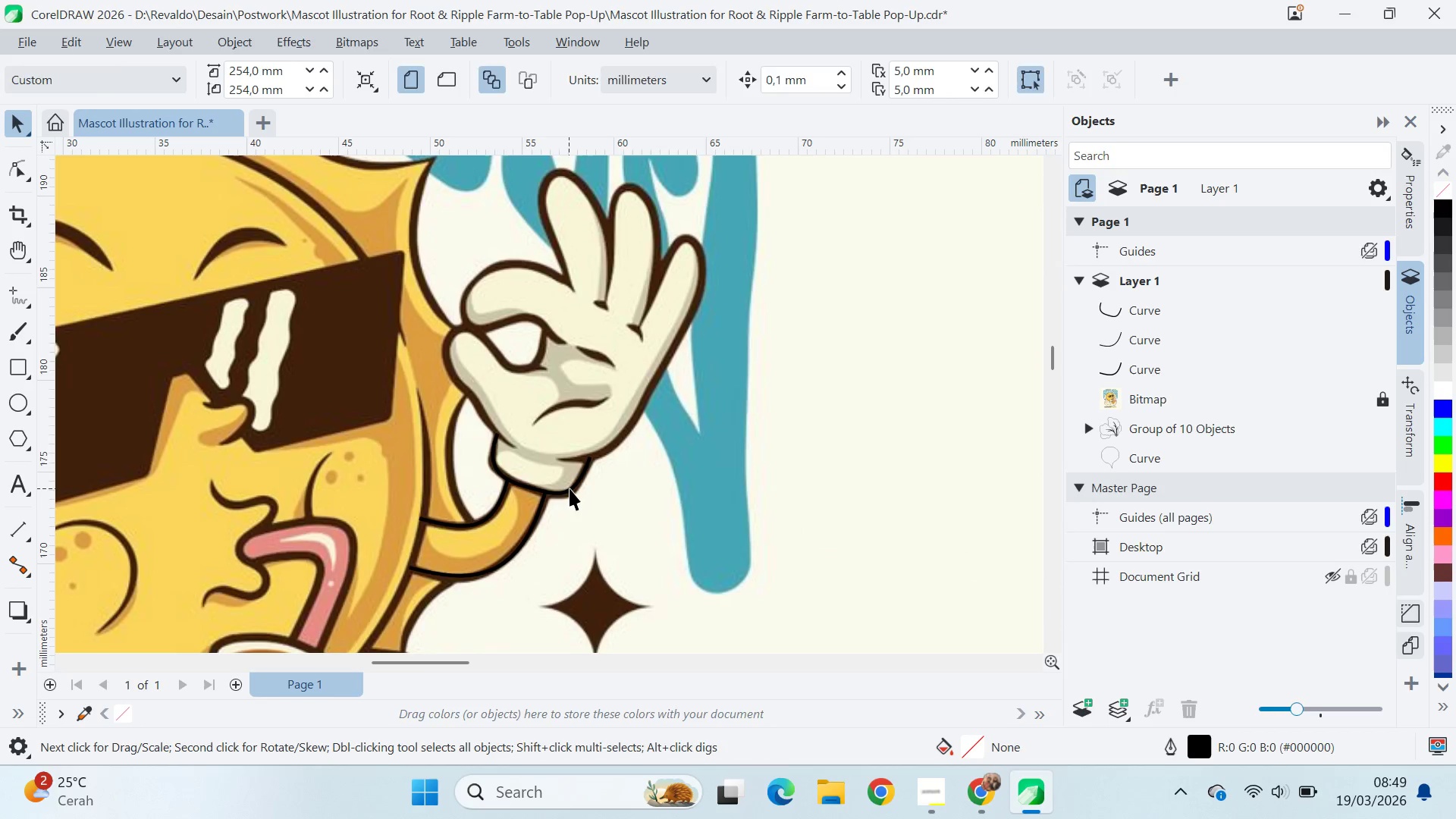 
hold_key(key=ShiftLeft, duration=1.27)
 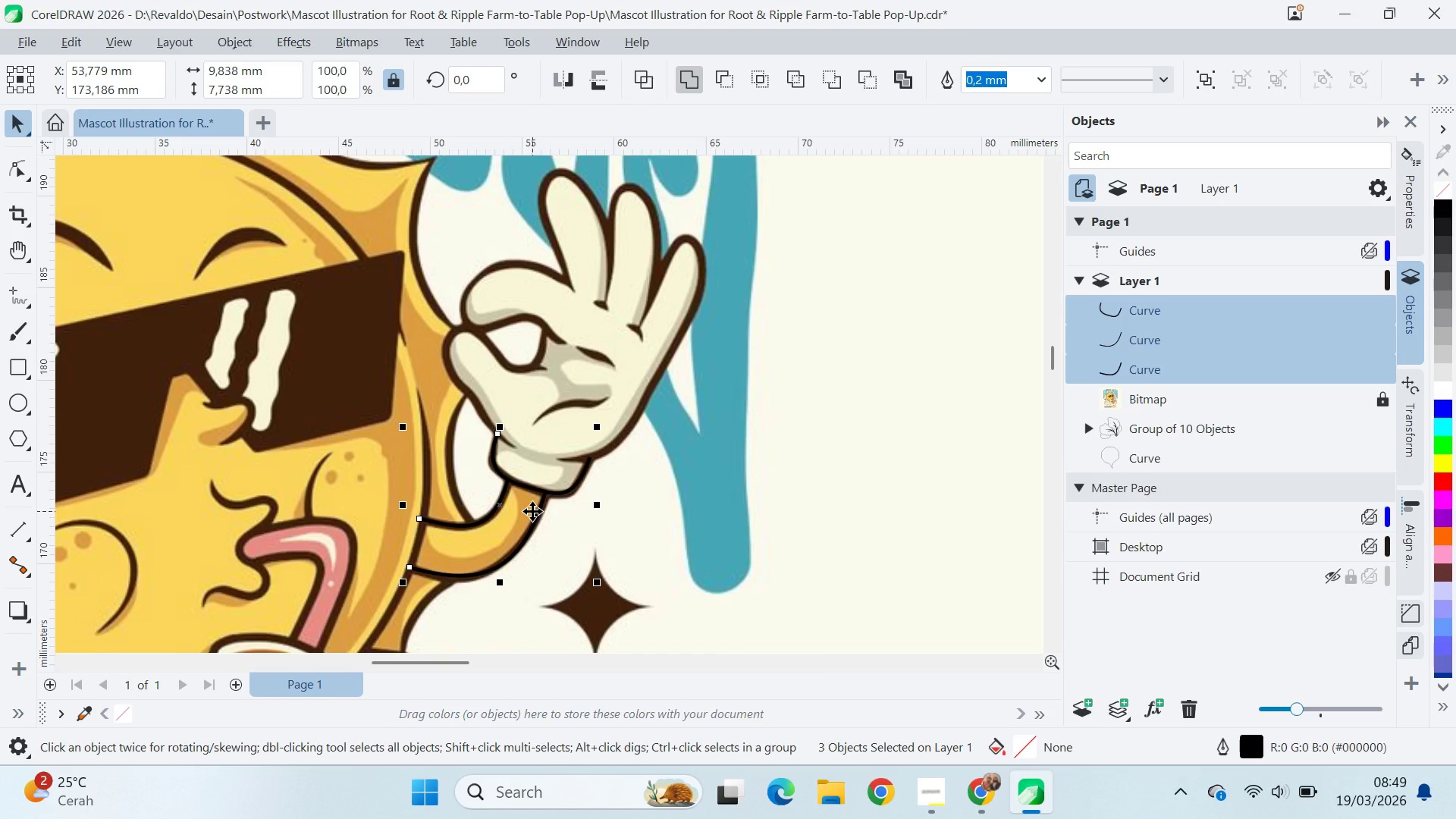 
key(F12)
 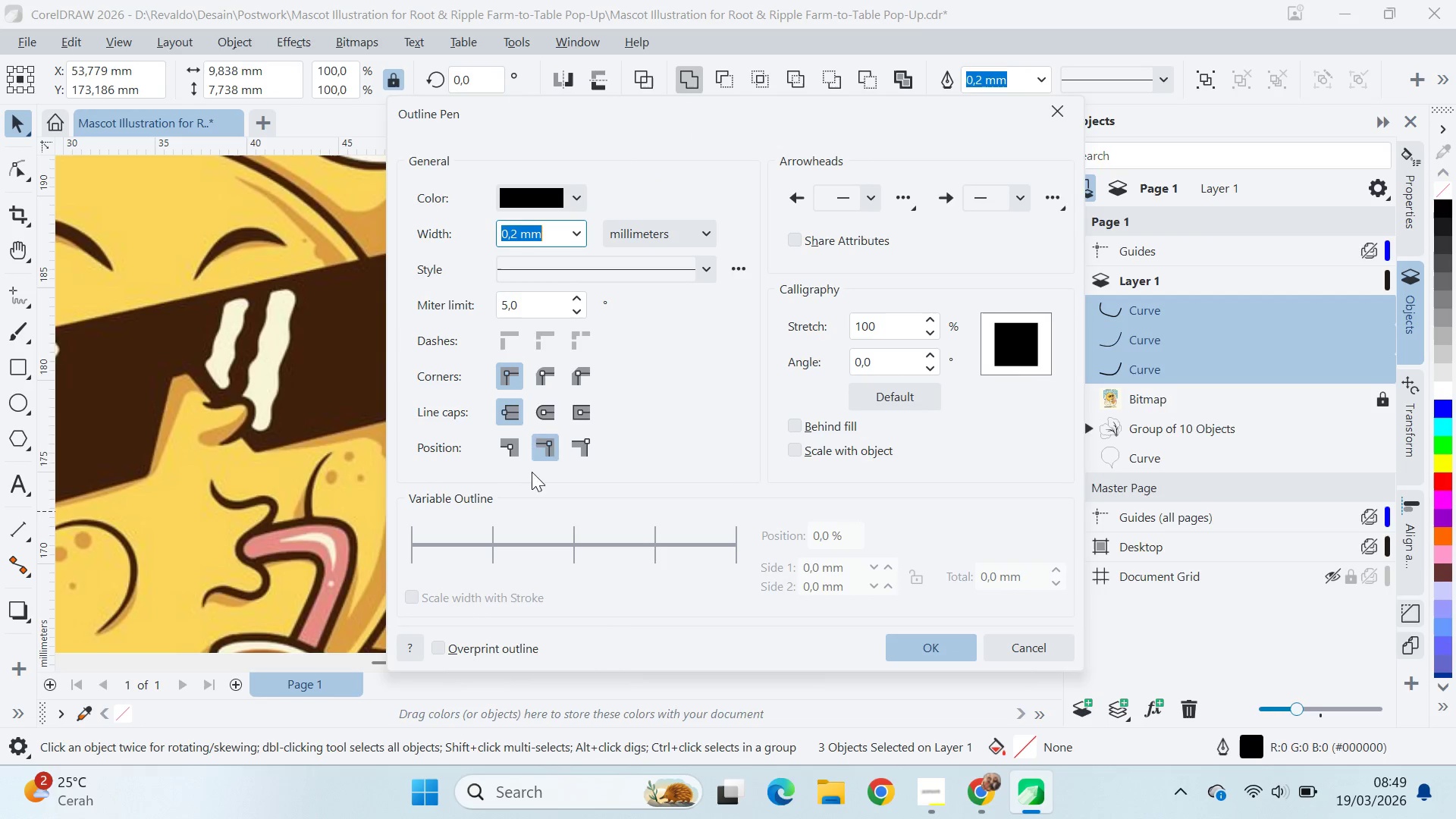 
left_click([536, 425])
 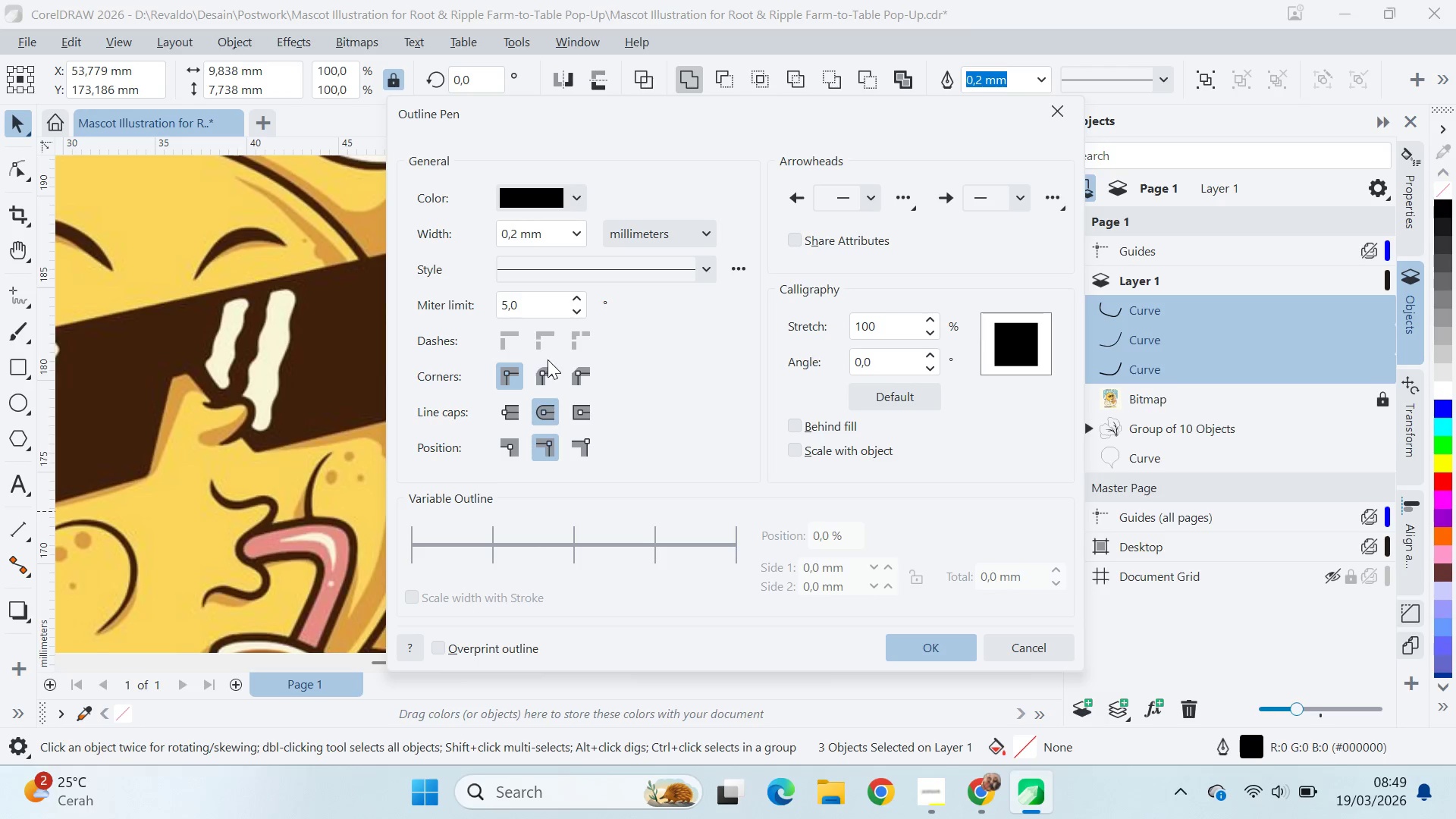 
triple_click([548, 372])
 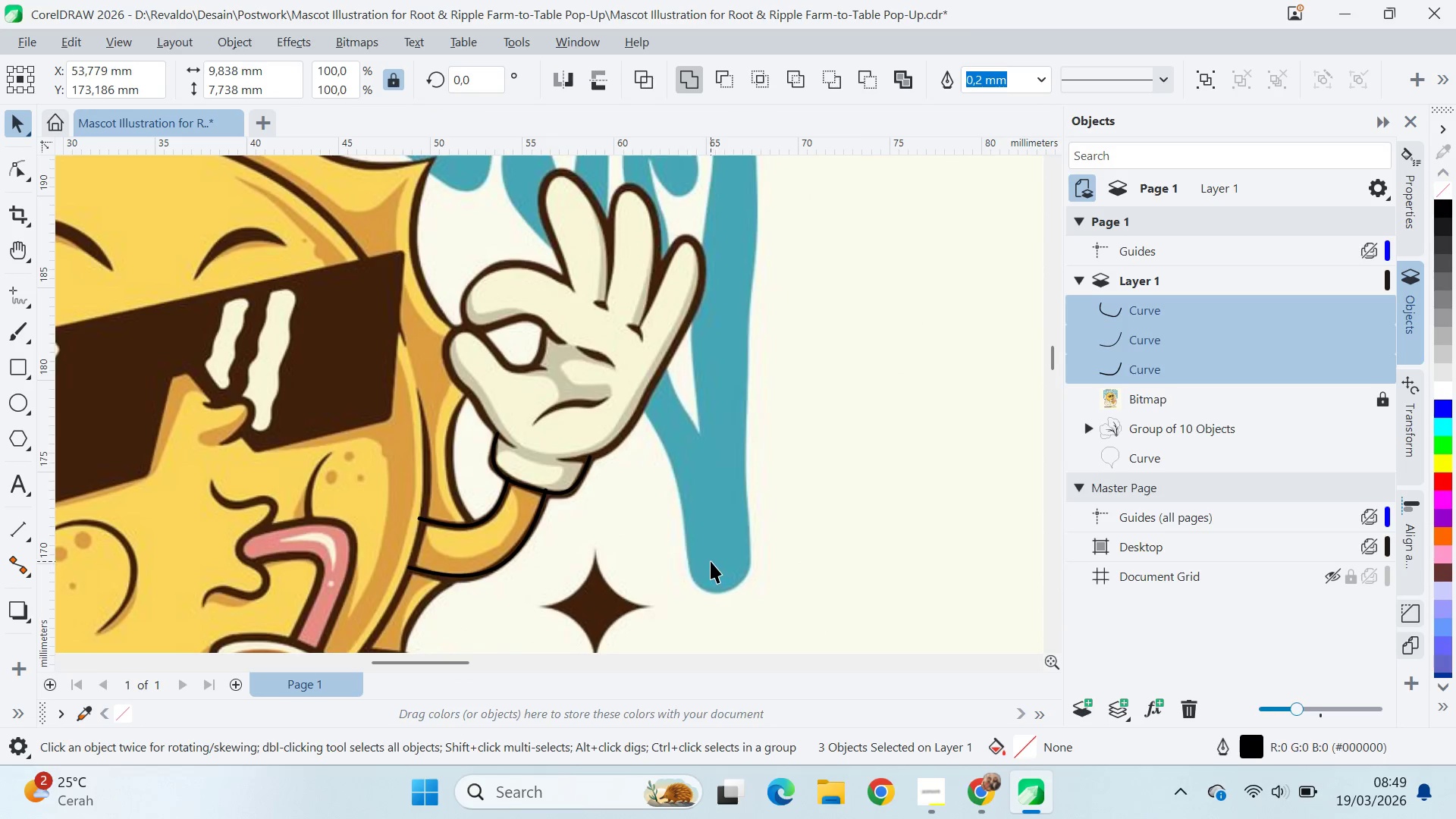 
scroll: coordinate [714, 561], scroll_direction: down, amount: 4.0
 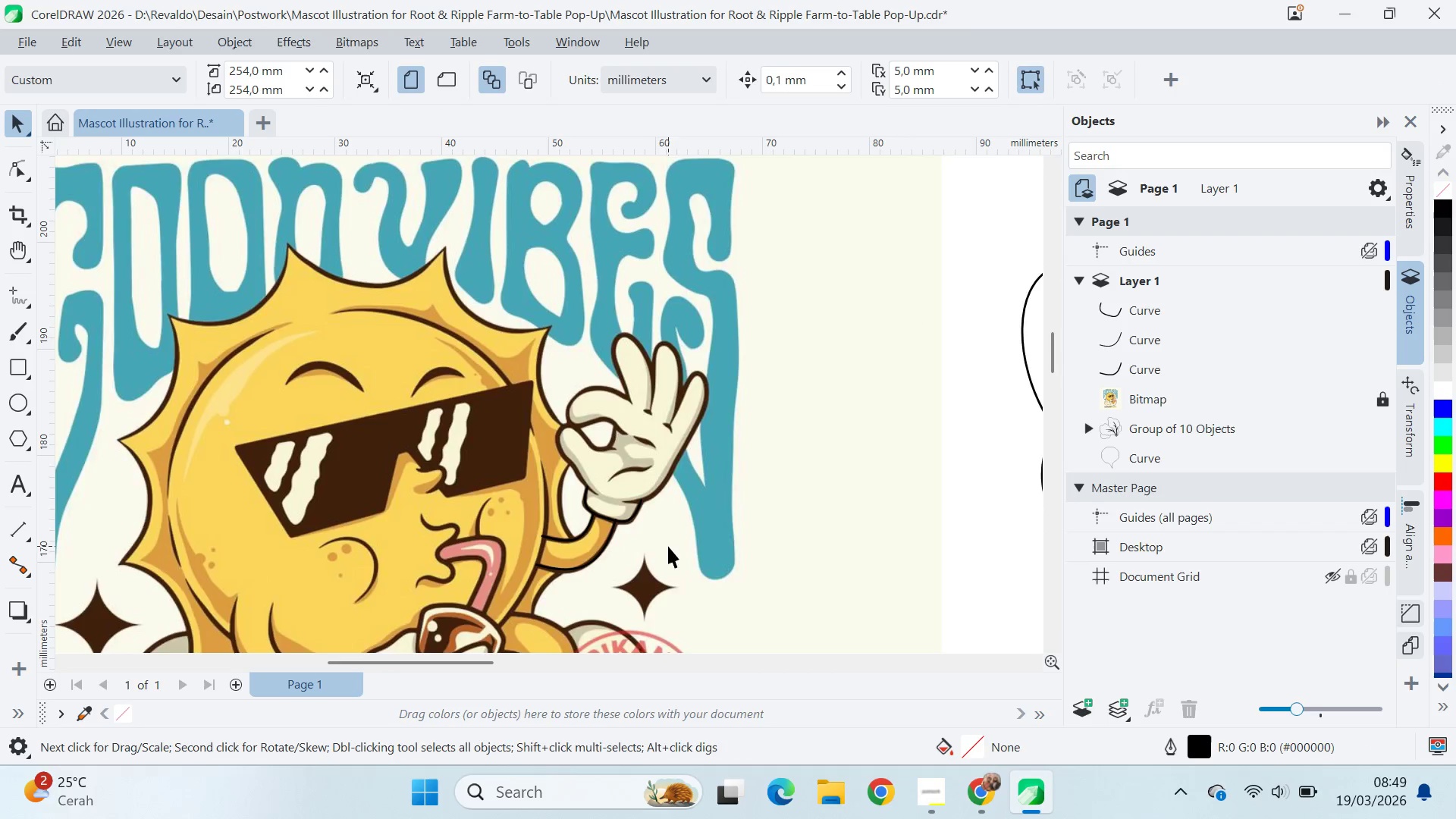 
scroll: coordinate [596, 516], scroll_direction: up, amount: 9.0
 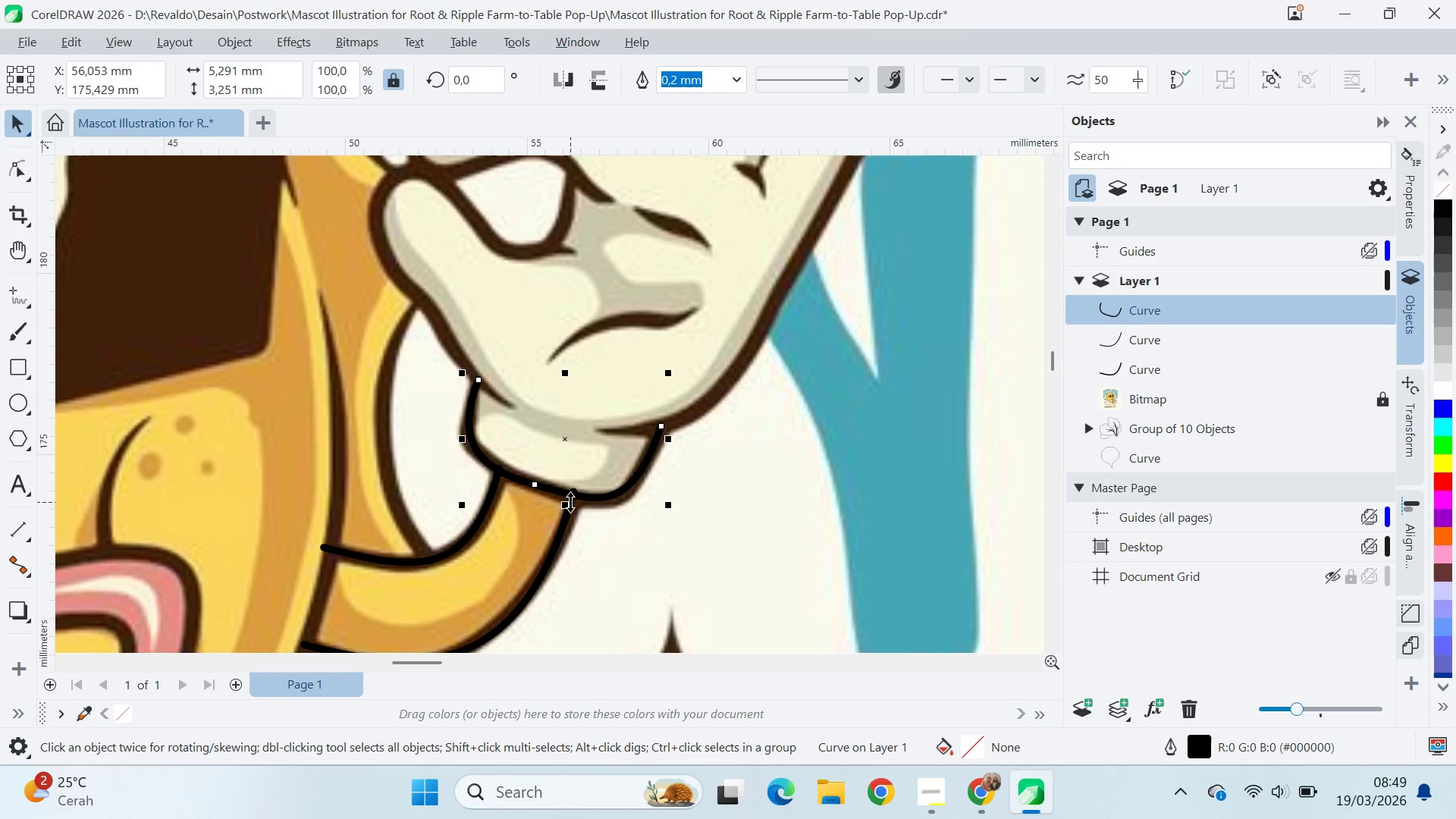 
left_click([572, 495])
 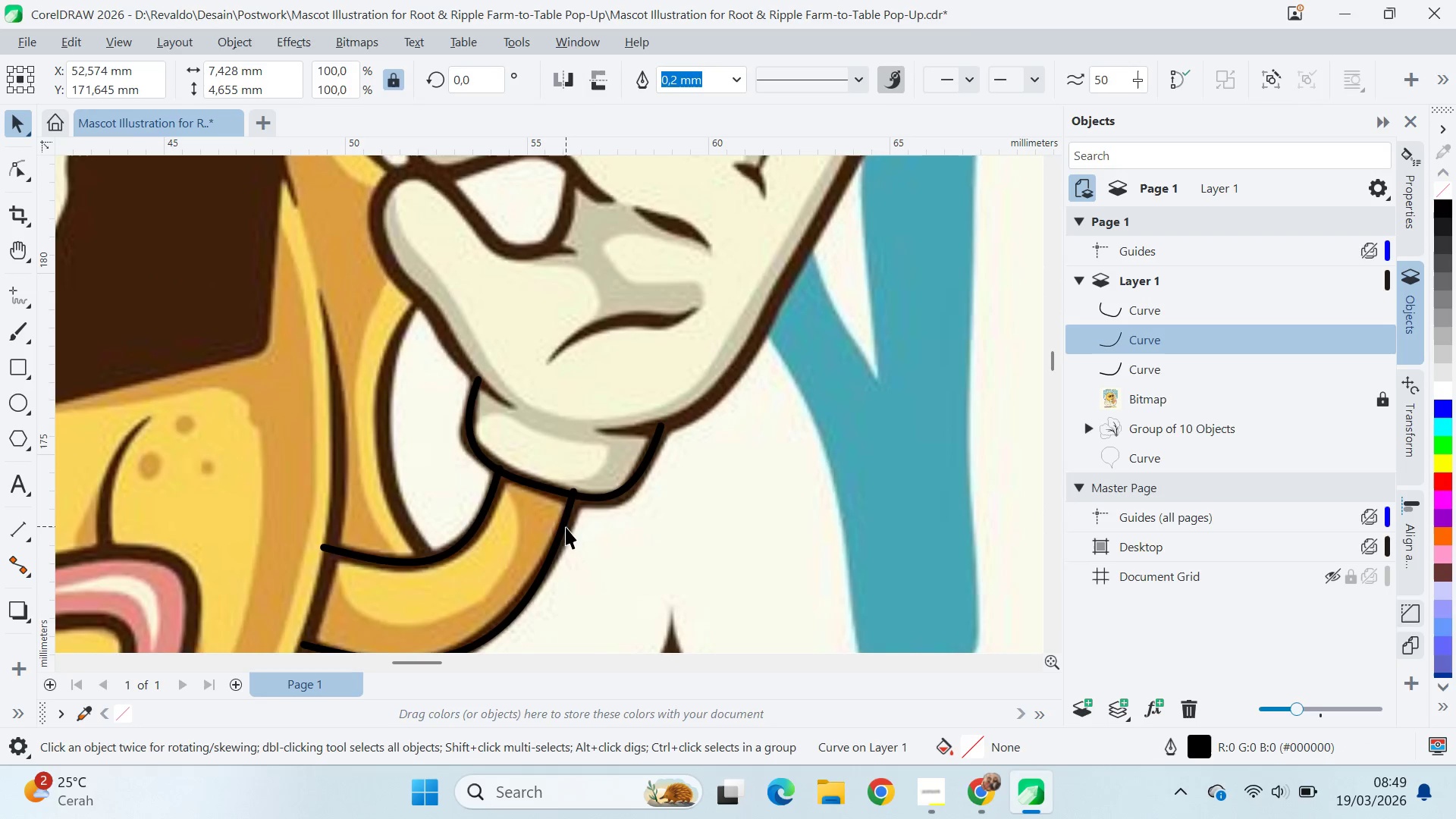 
key(A)
 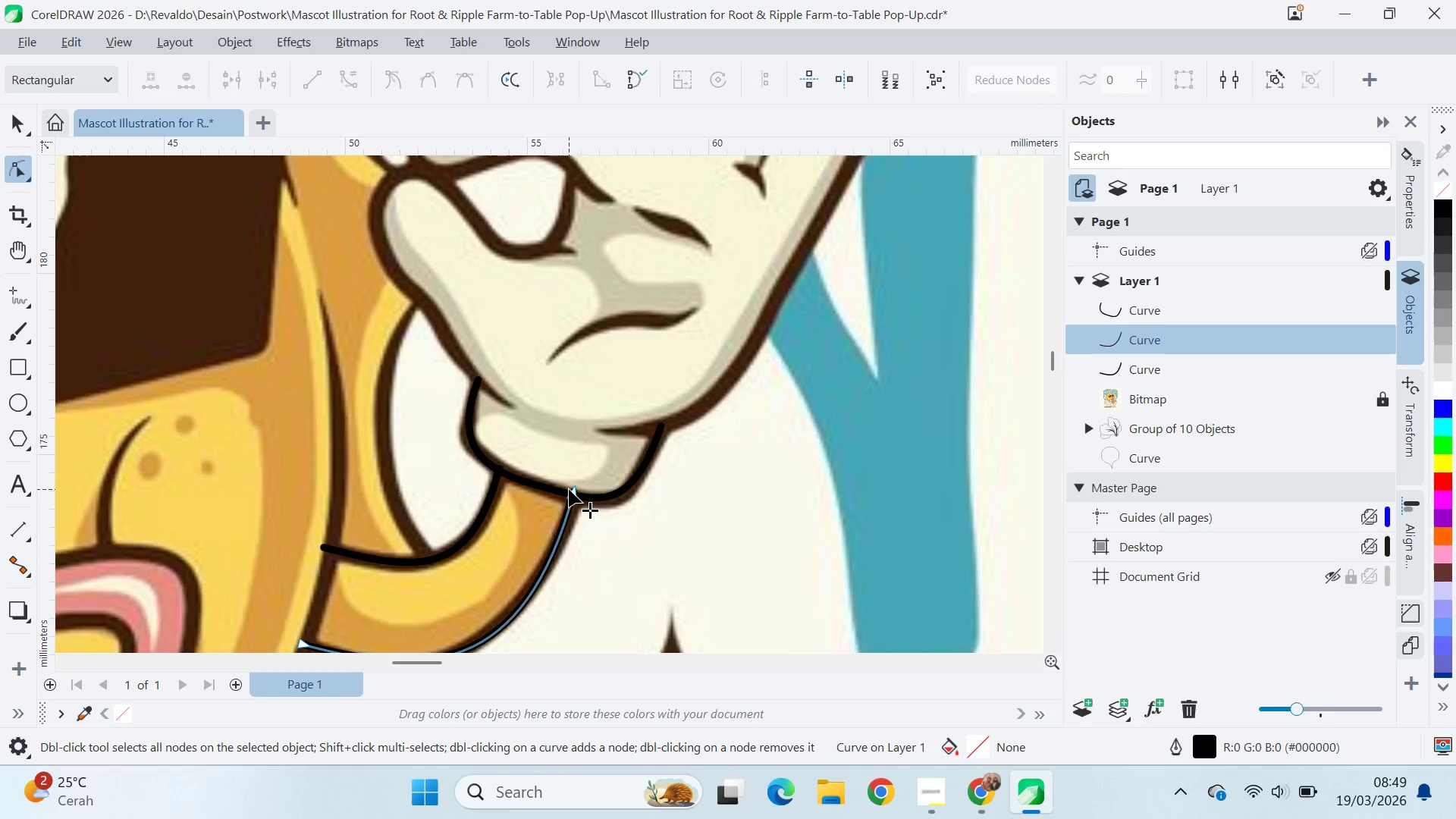 
left_click_drag(start_coordinate=[569, 488], to_coordinate=[569, 495])
 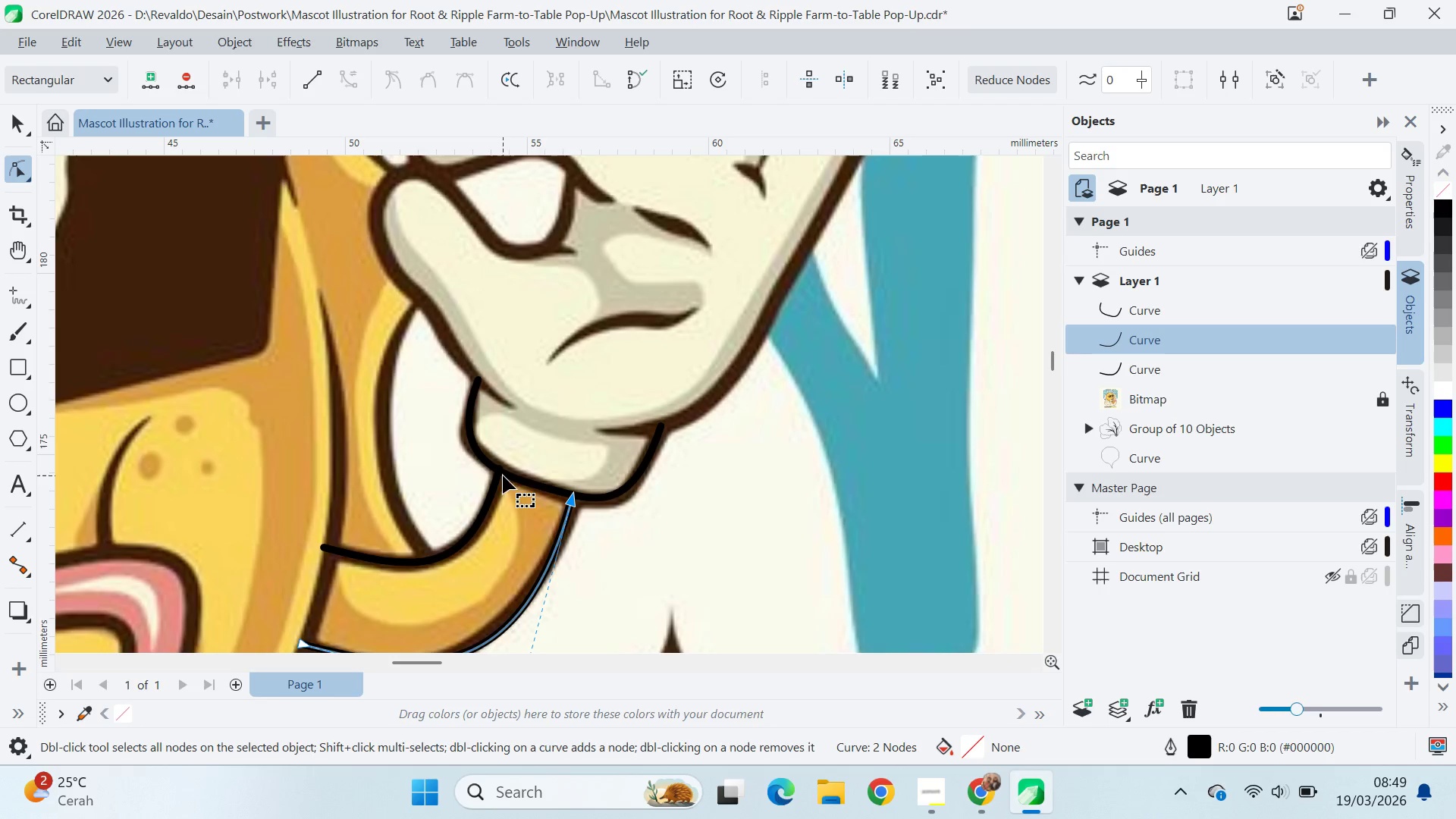 
left_click([495, 475])
 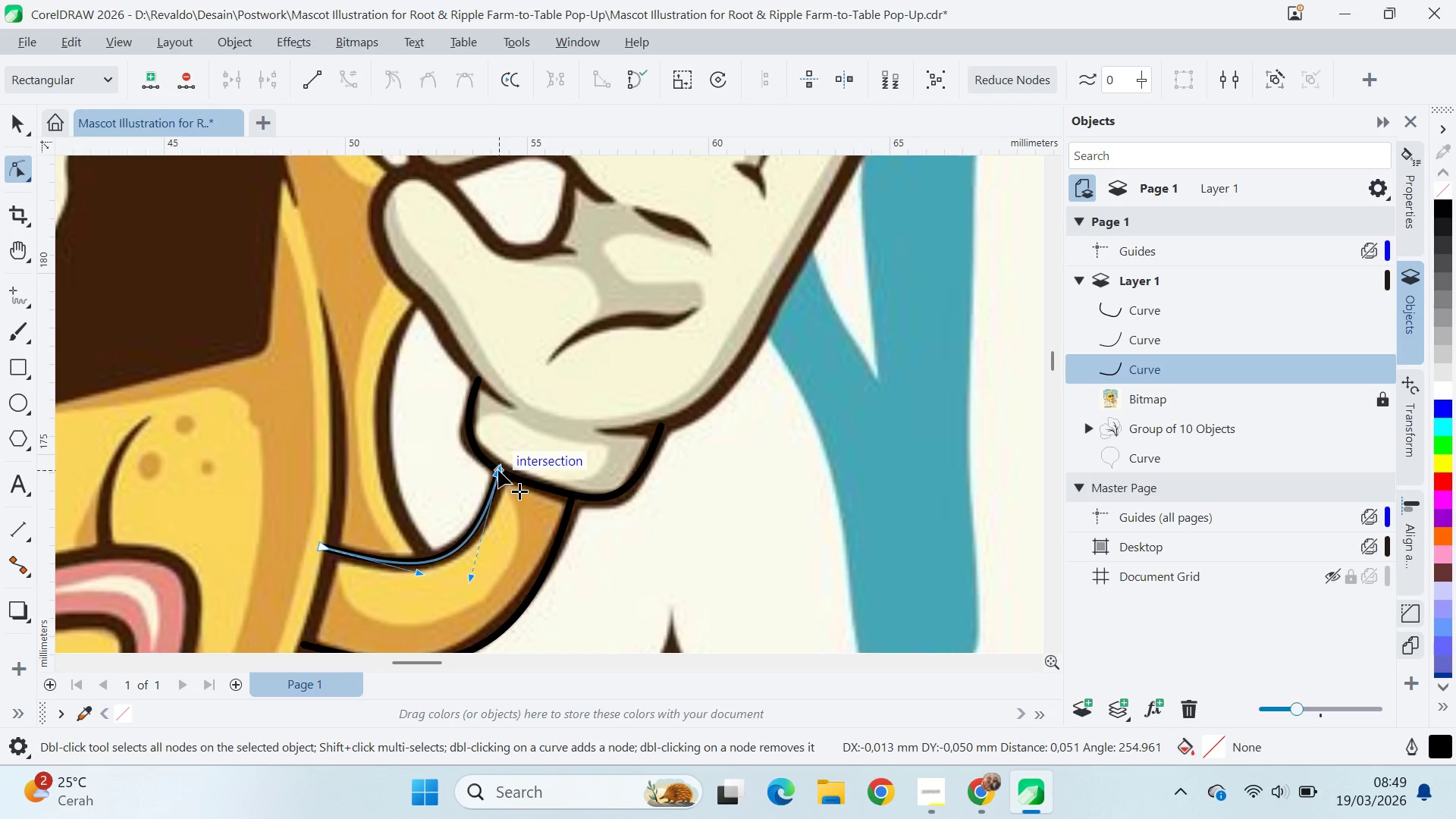 
scroll: coordinate [548, 452], scroll_direction: down, amount: 16.0
 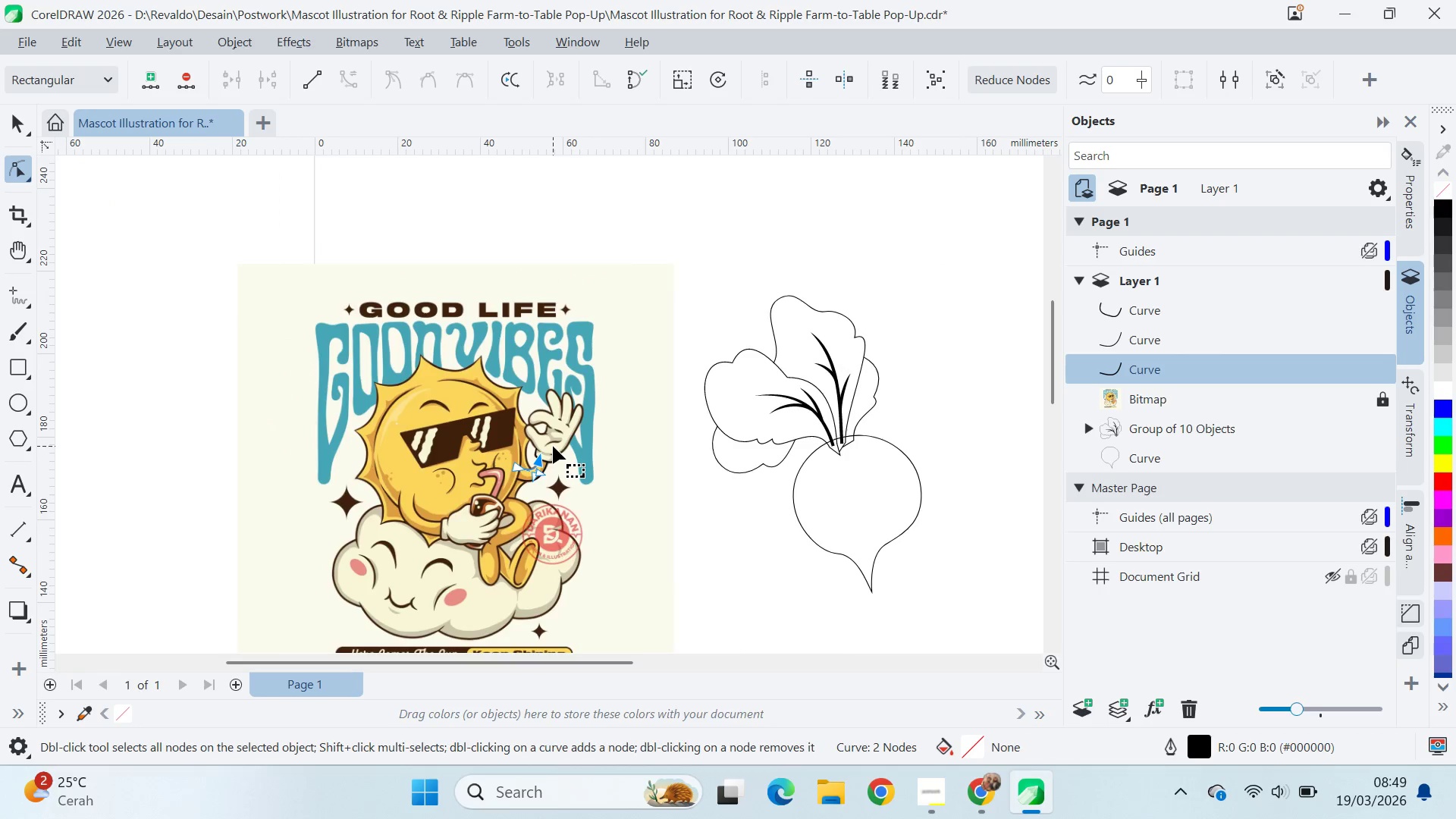 
scroll: coordinate [553, 446], scroll_direction: up, amount: 1.0
 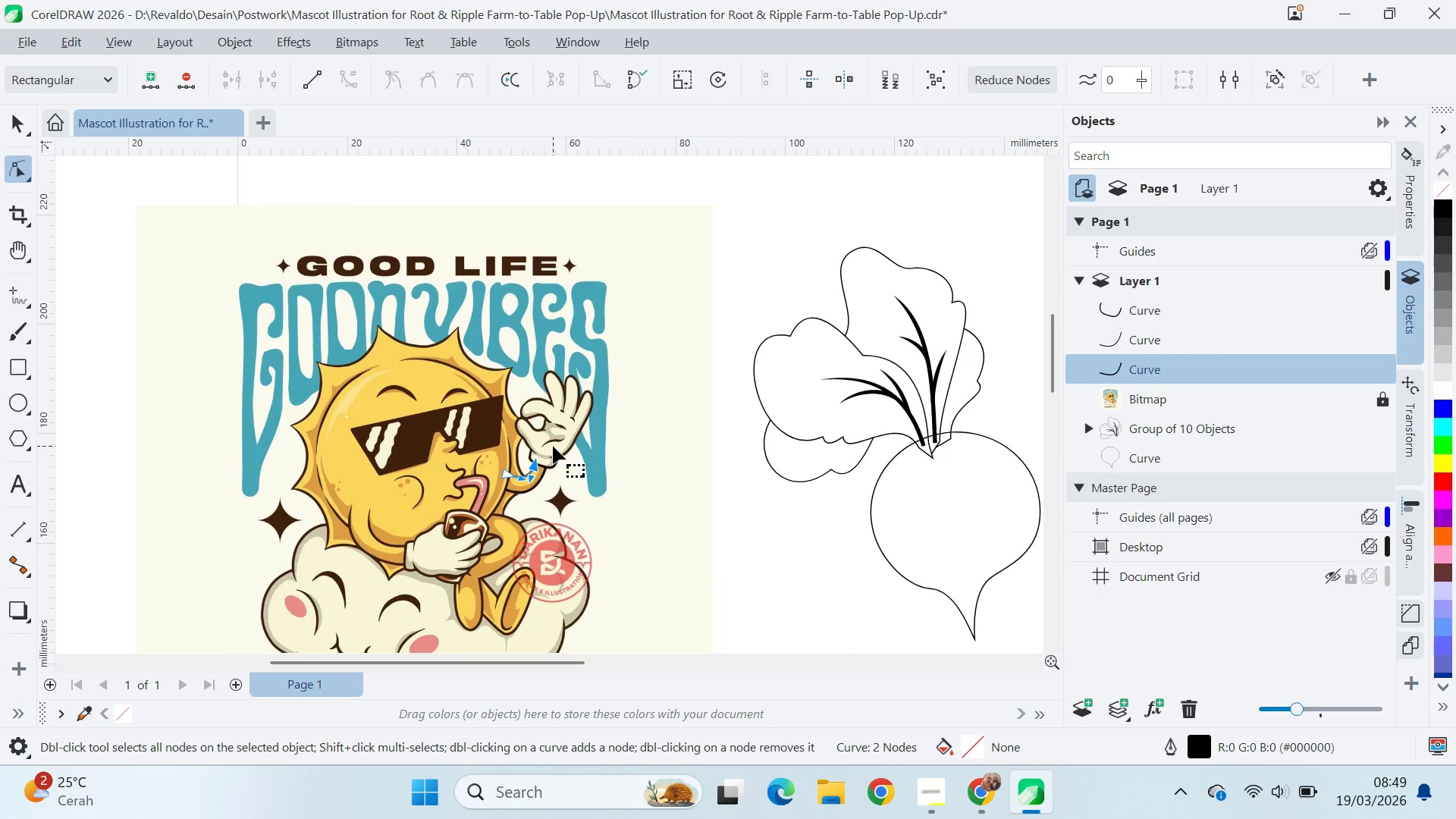 
wait(5.84)
 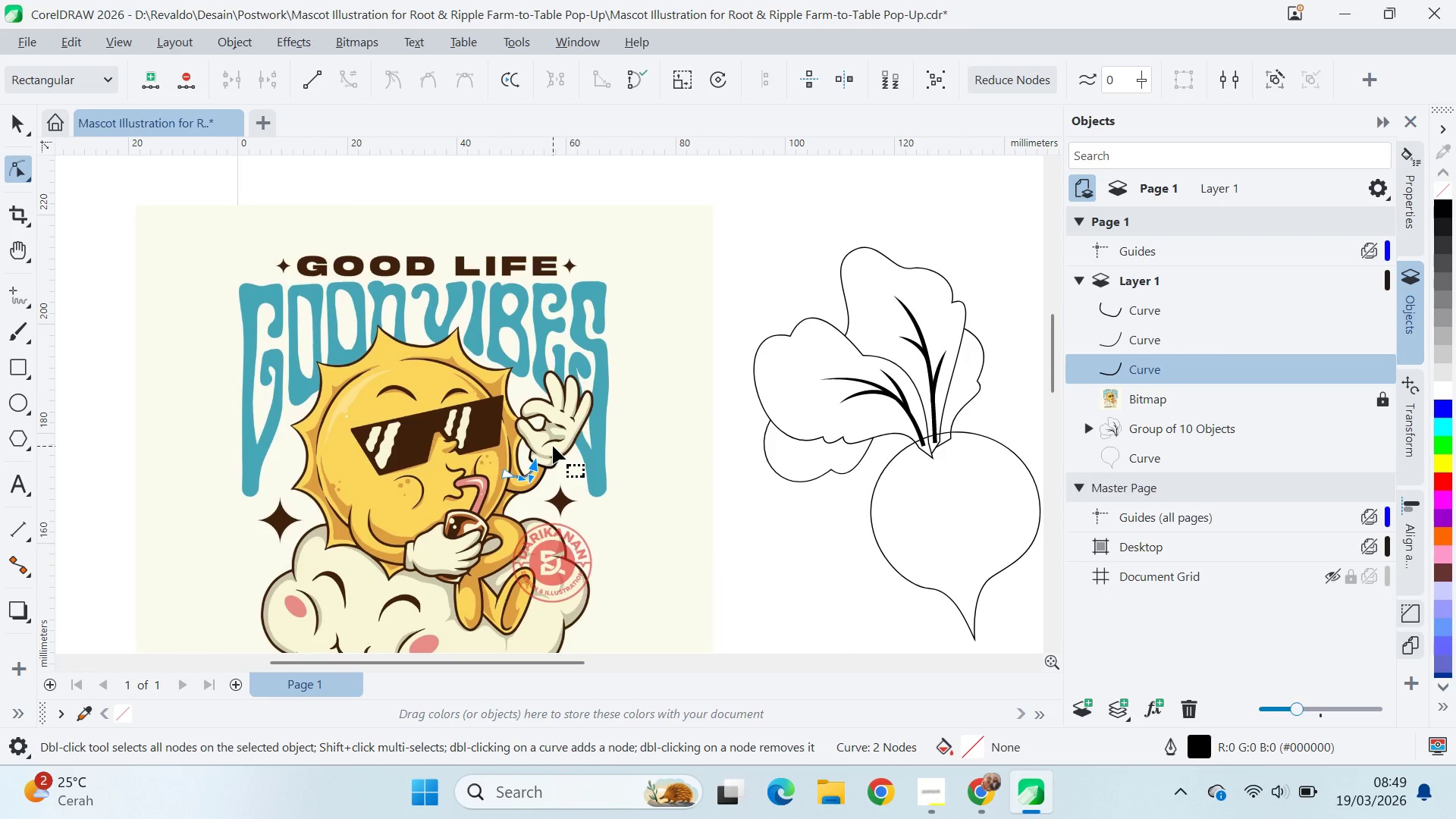 
scroll: coordinate [540, 443], scroll_direction: up, amount: 9.0
 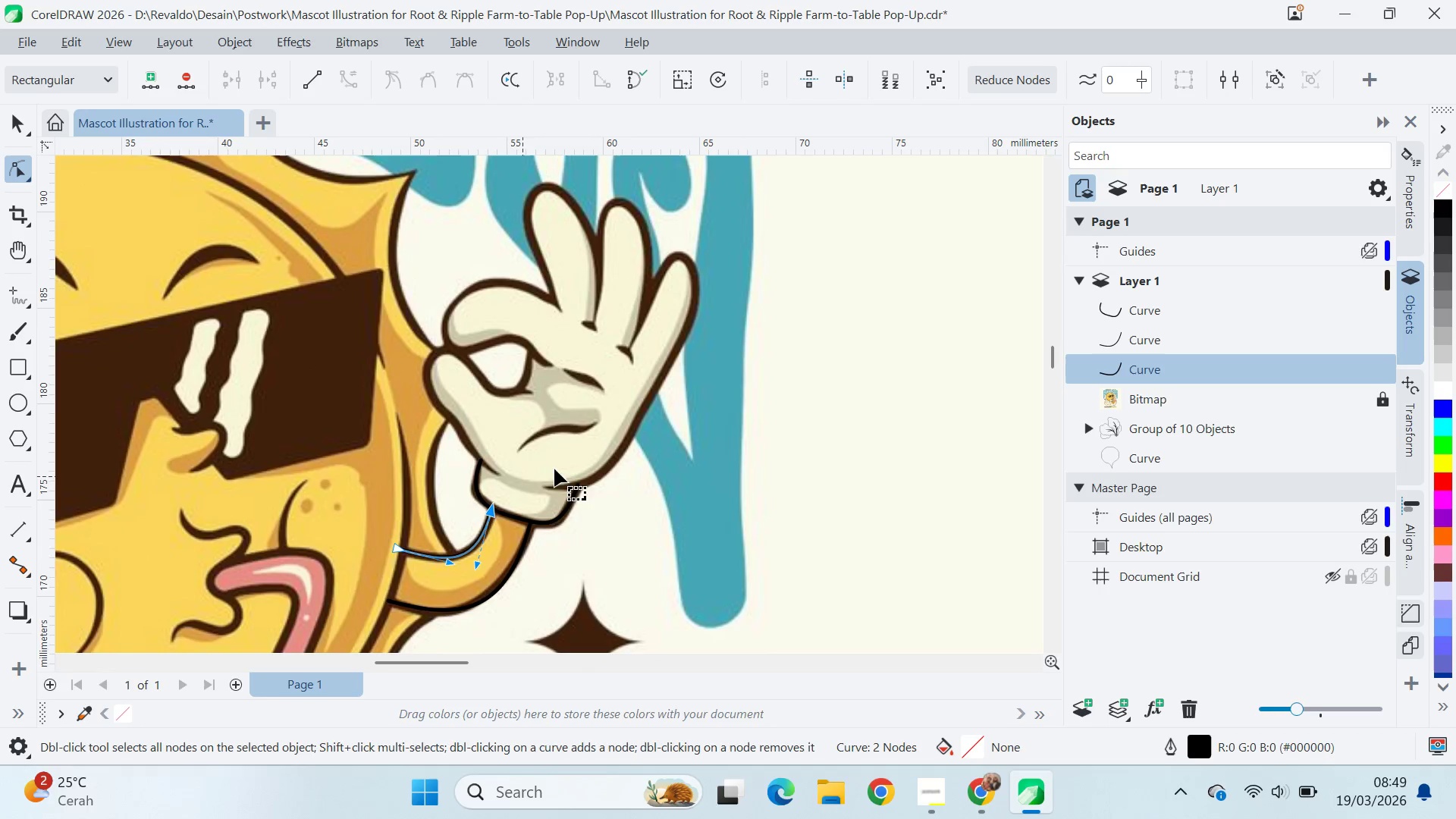 
left_click([573, 463])
 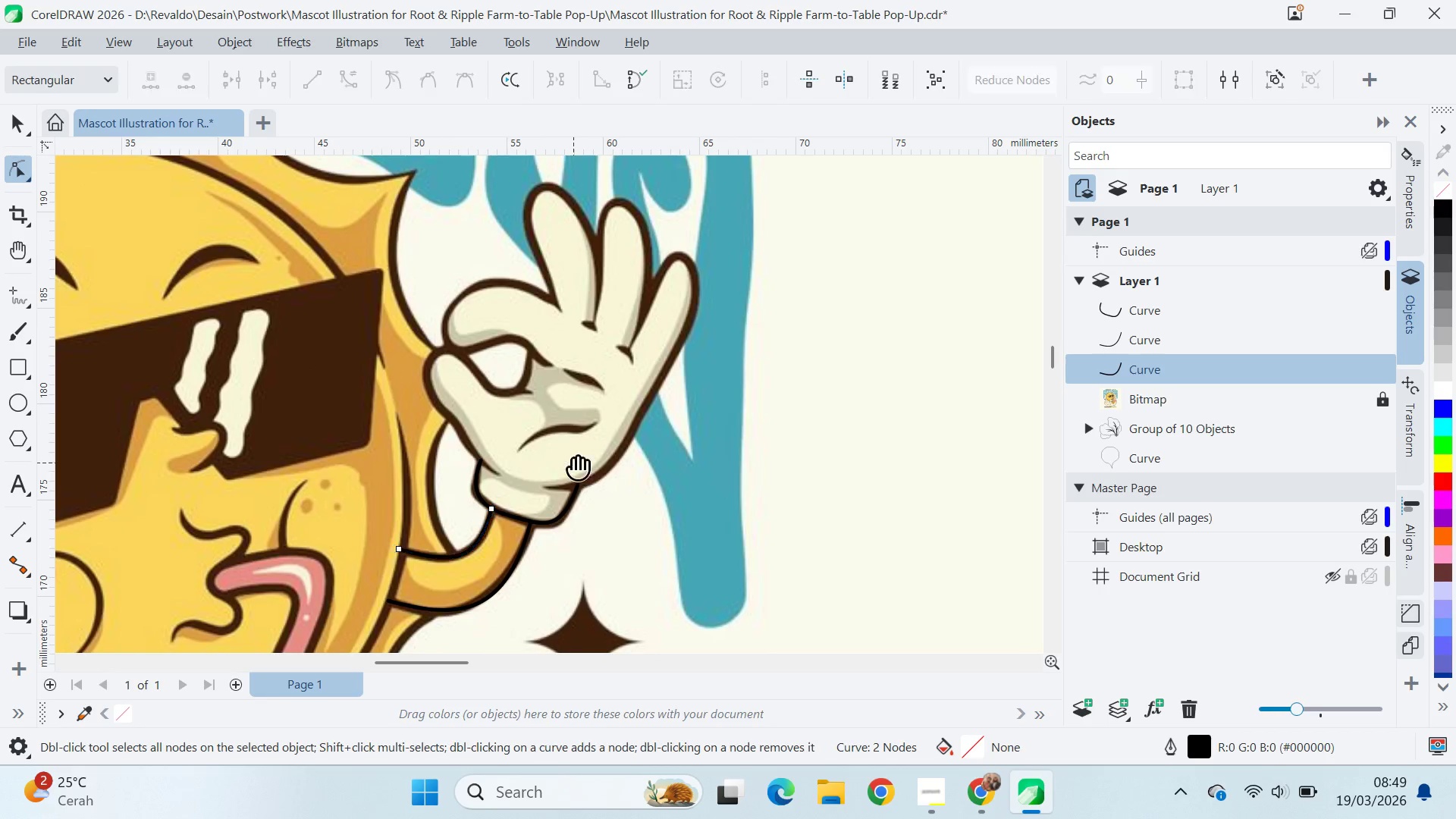 
type(qvq)
 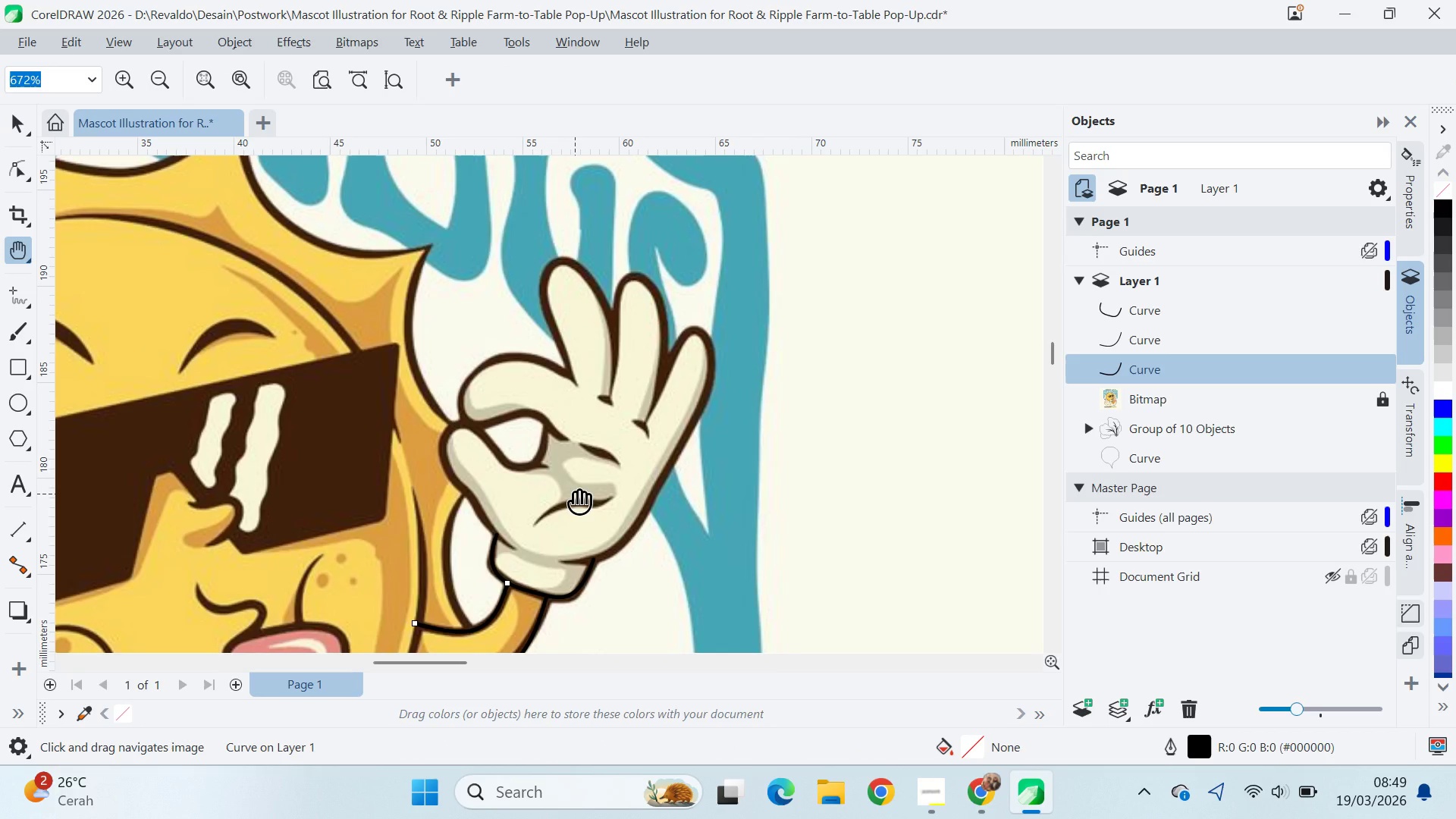 
left_click_drag(start_coordinate=[559, 419], to_coordinate=[543, 454])
 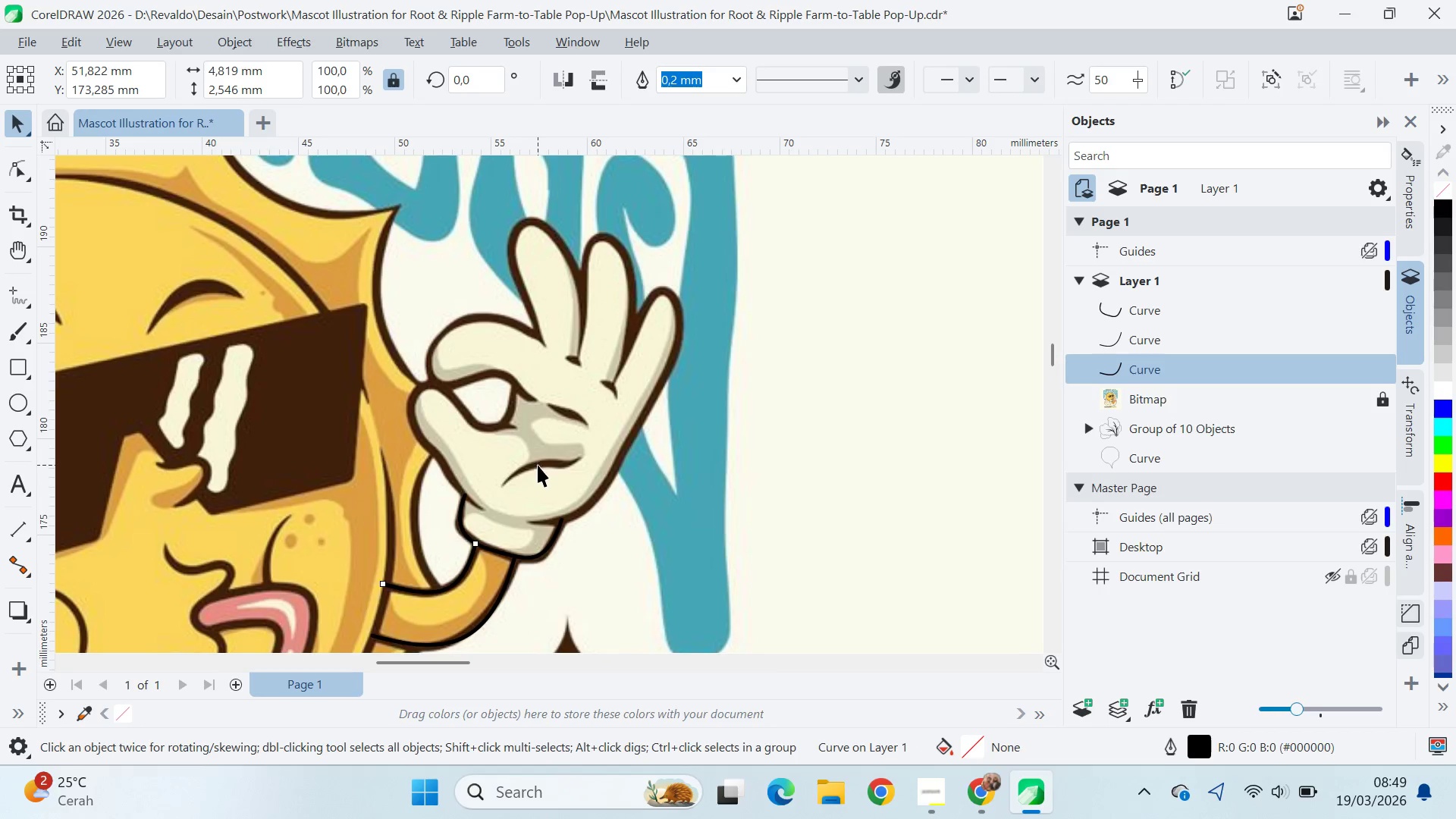 
left_click_drag(start_coordinate=[554, 453], to_coordinate=[575, 494])
 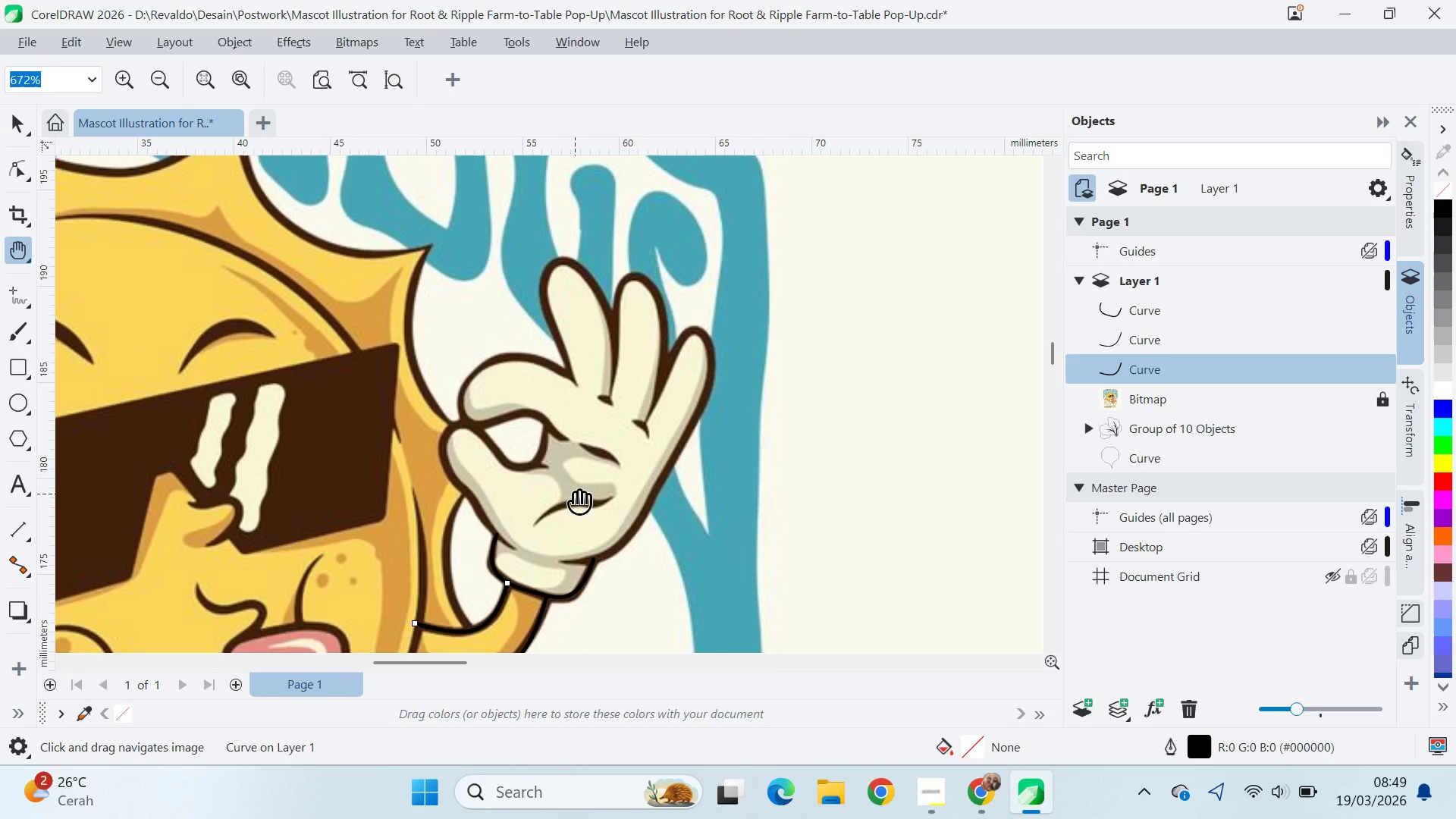 
scroll: coordinate [538, 469], scroll_direction: up, amount: 5.0
 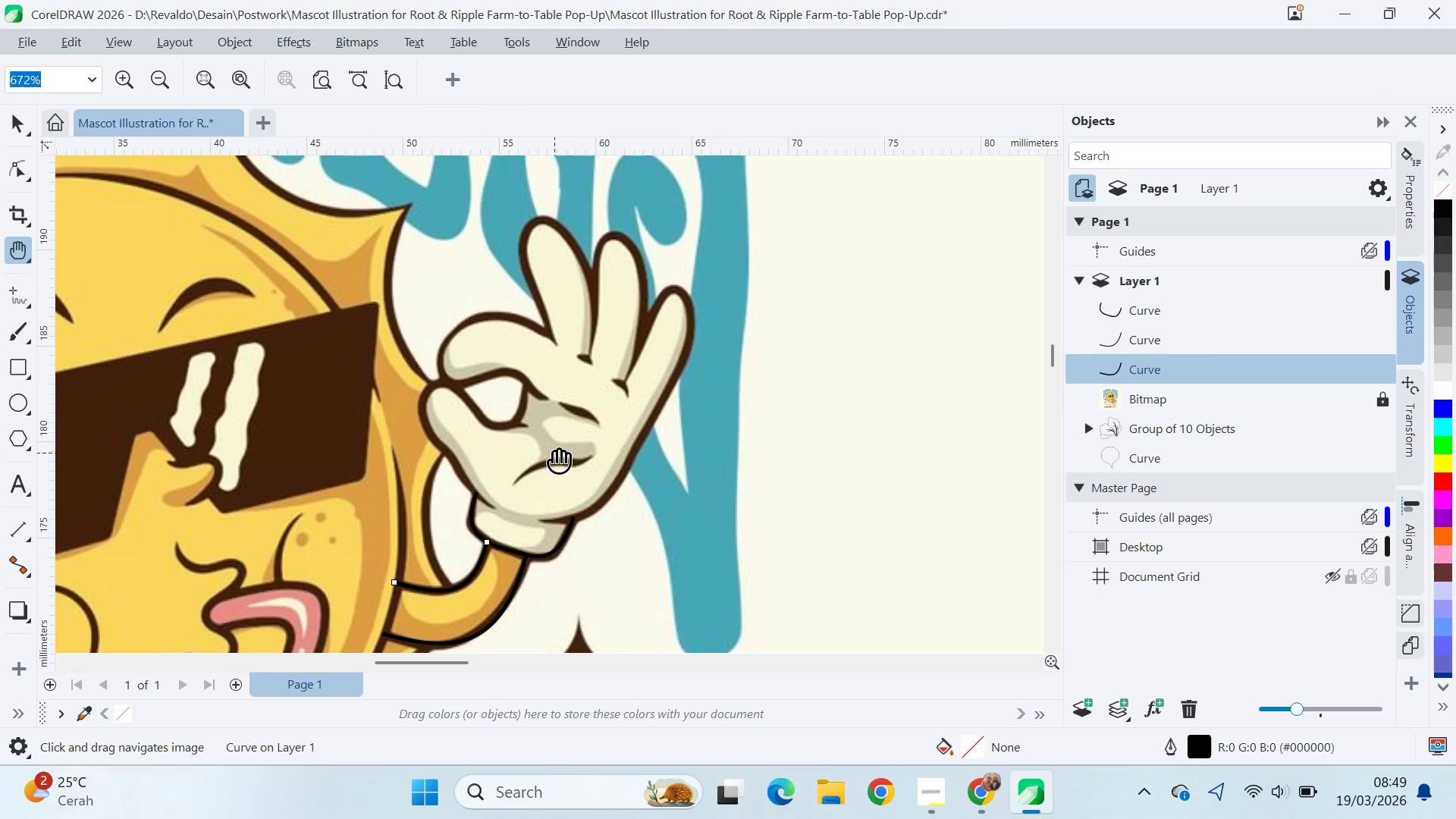 
type(vq)
 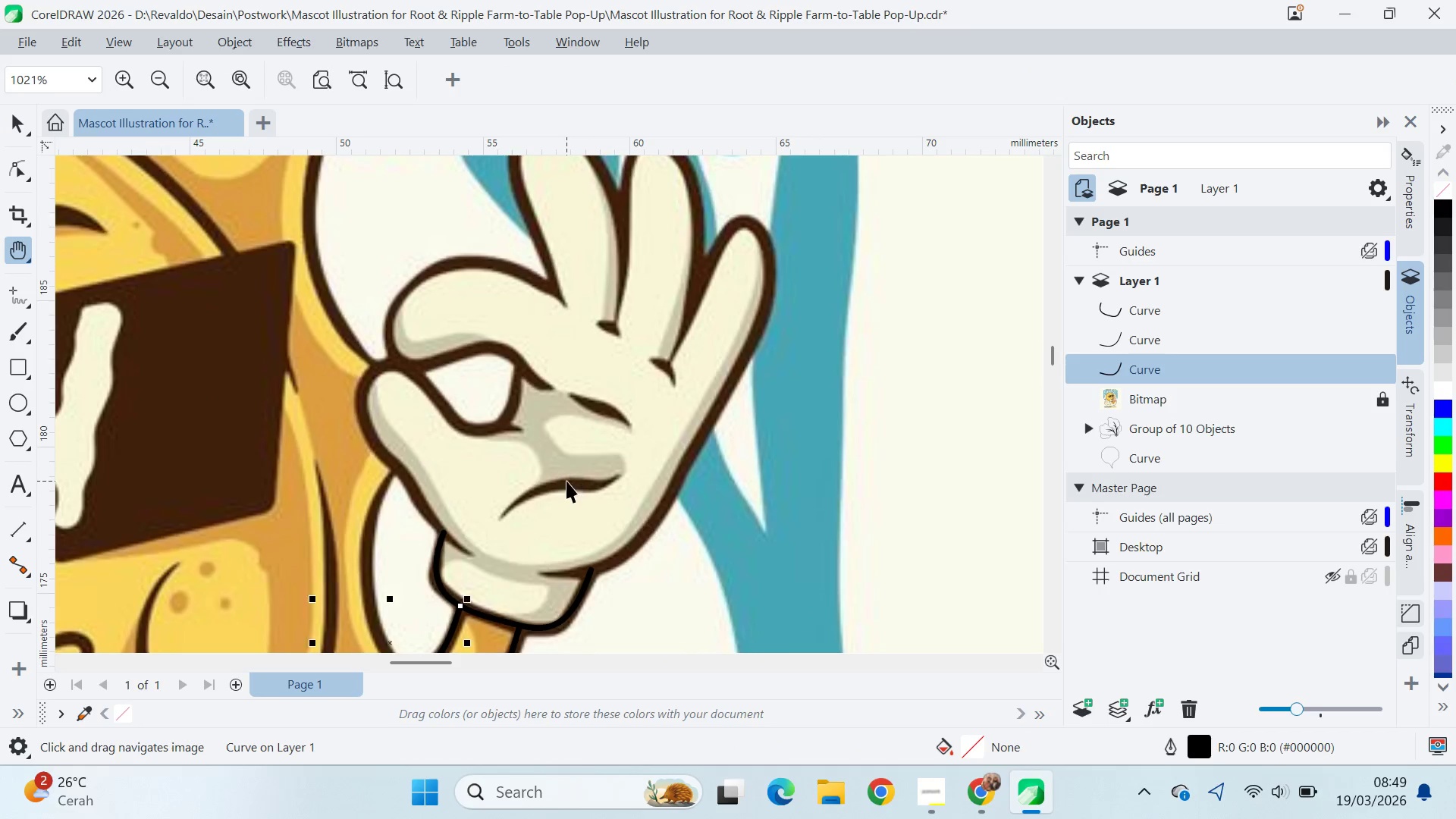 
scroll: coordinate [574, 505], scroll_direction: up, amount: 3.0
 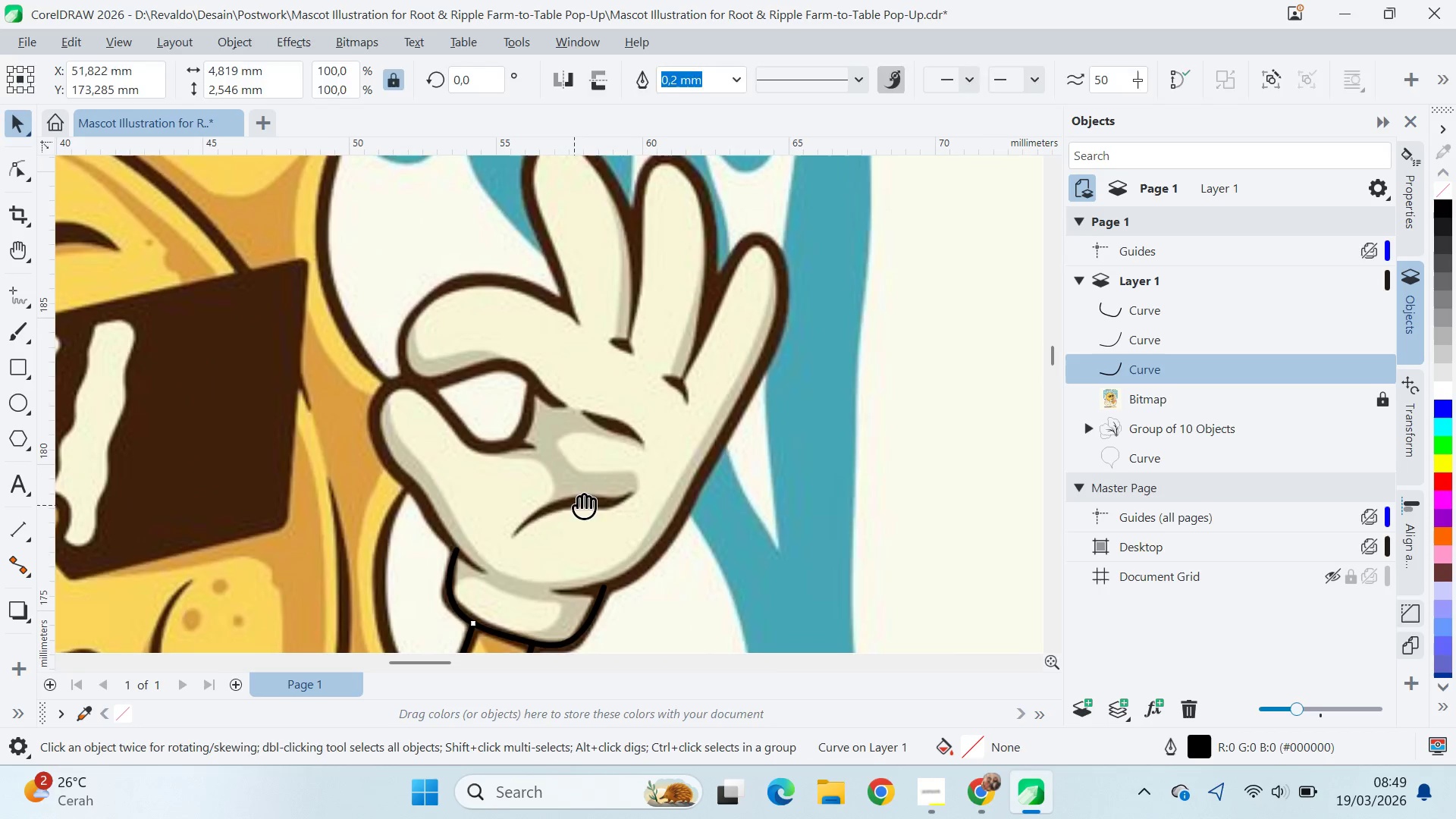 
left_click_drag(start_coordinate=[579, 498], to_coordinate=[566, 481])
 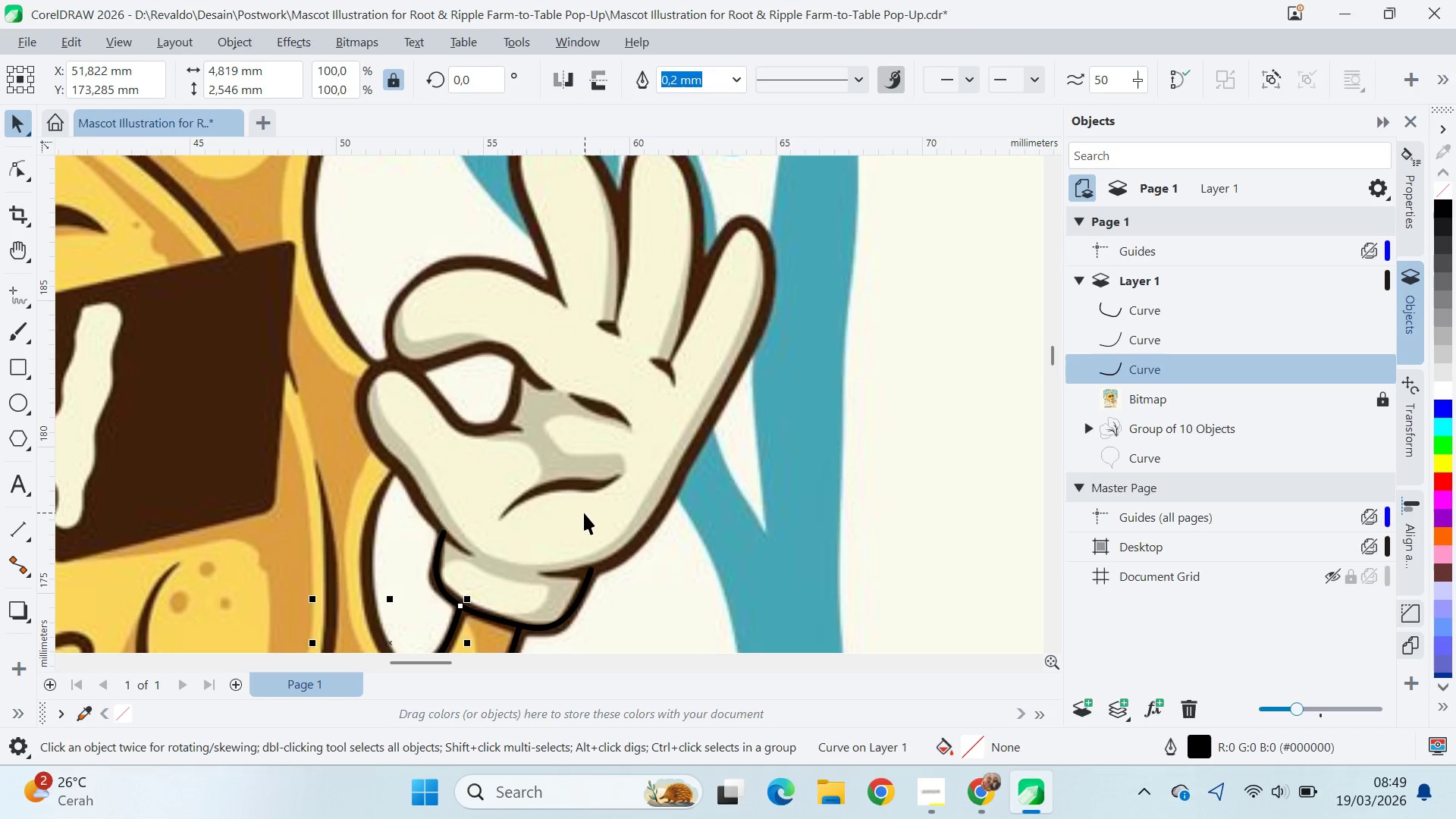 
key(V)
 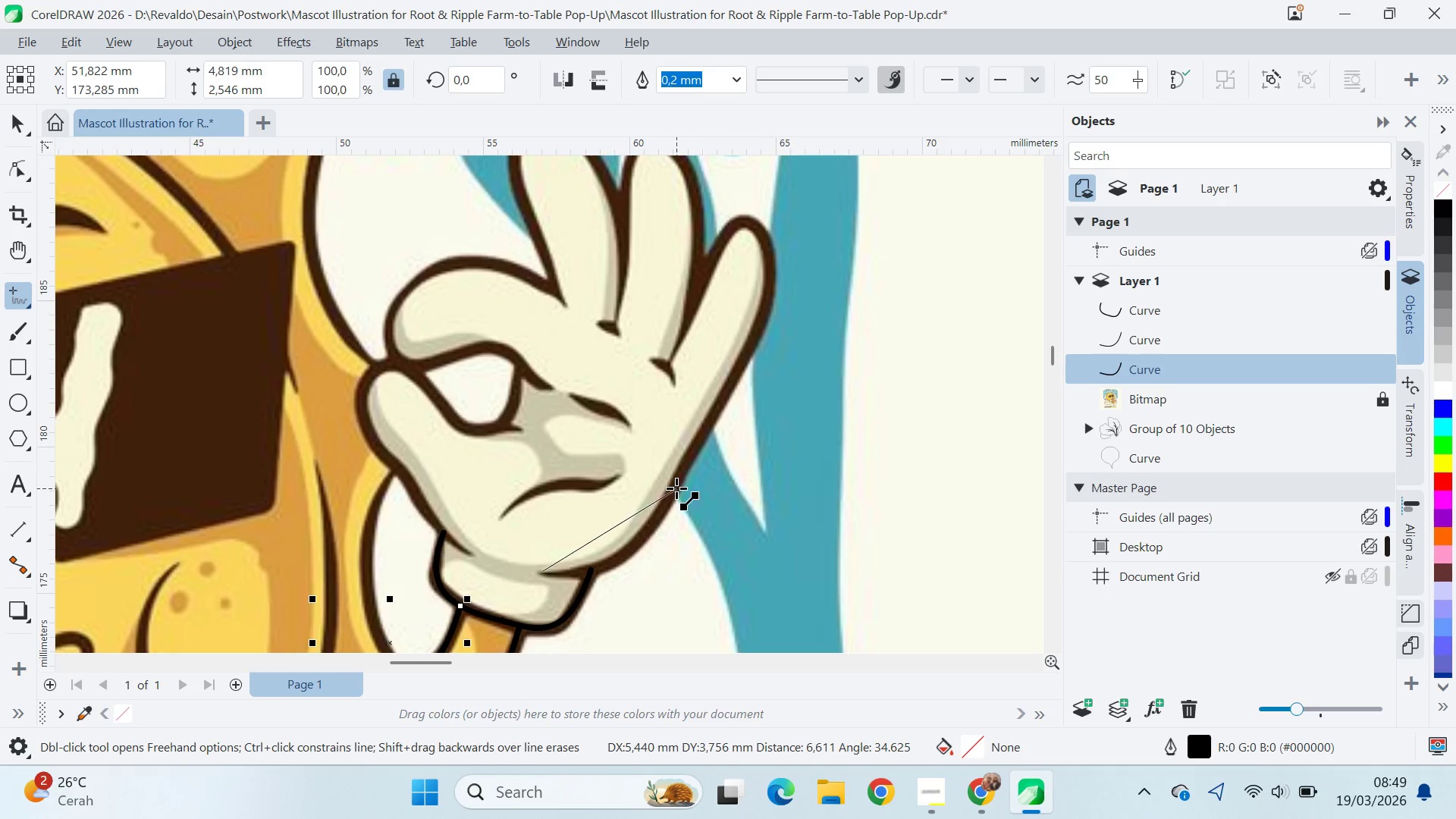 
left_click([684, 463])
 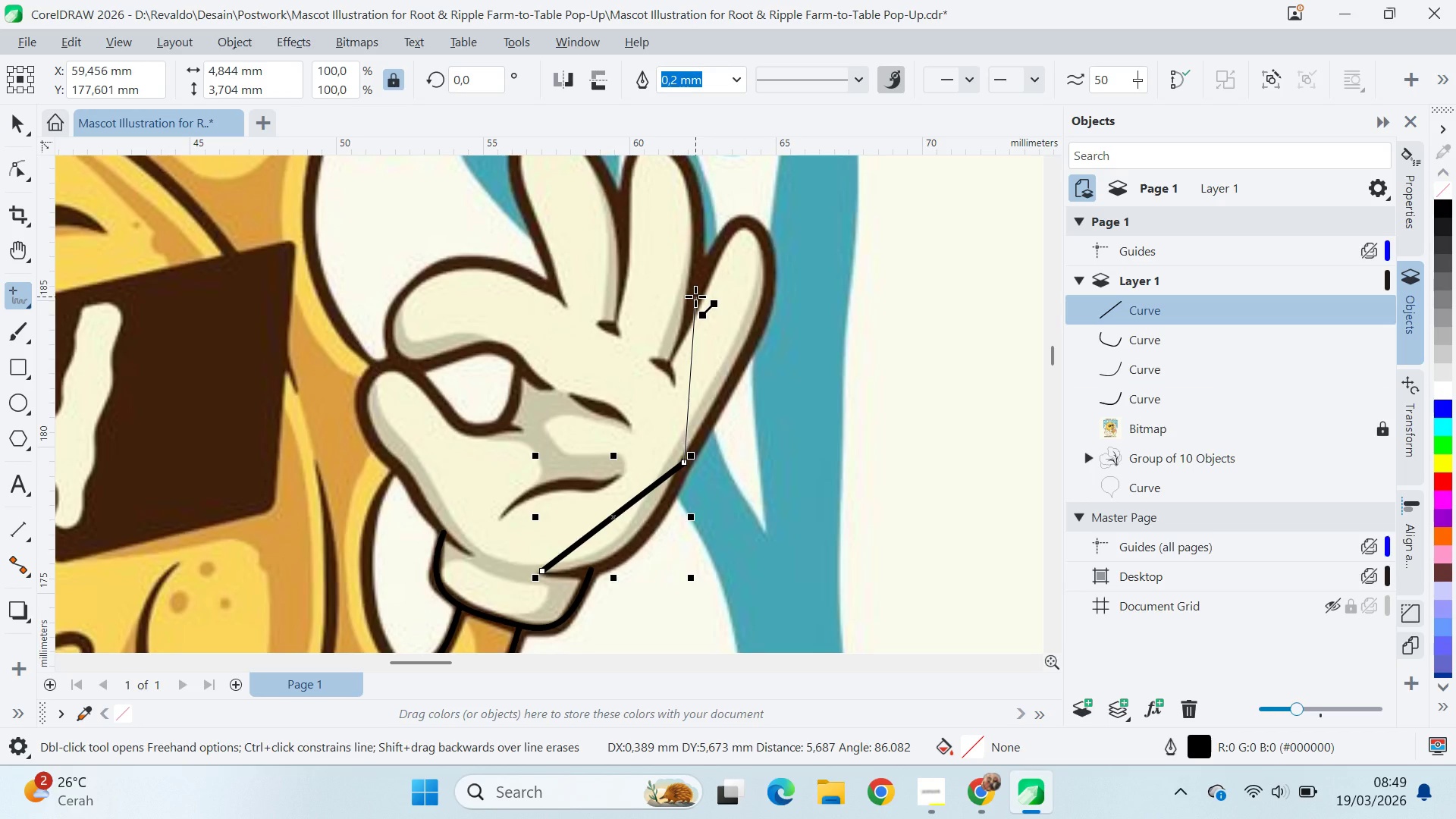 
wait(11.62)
 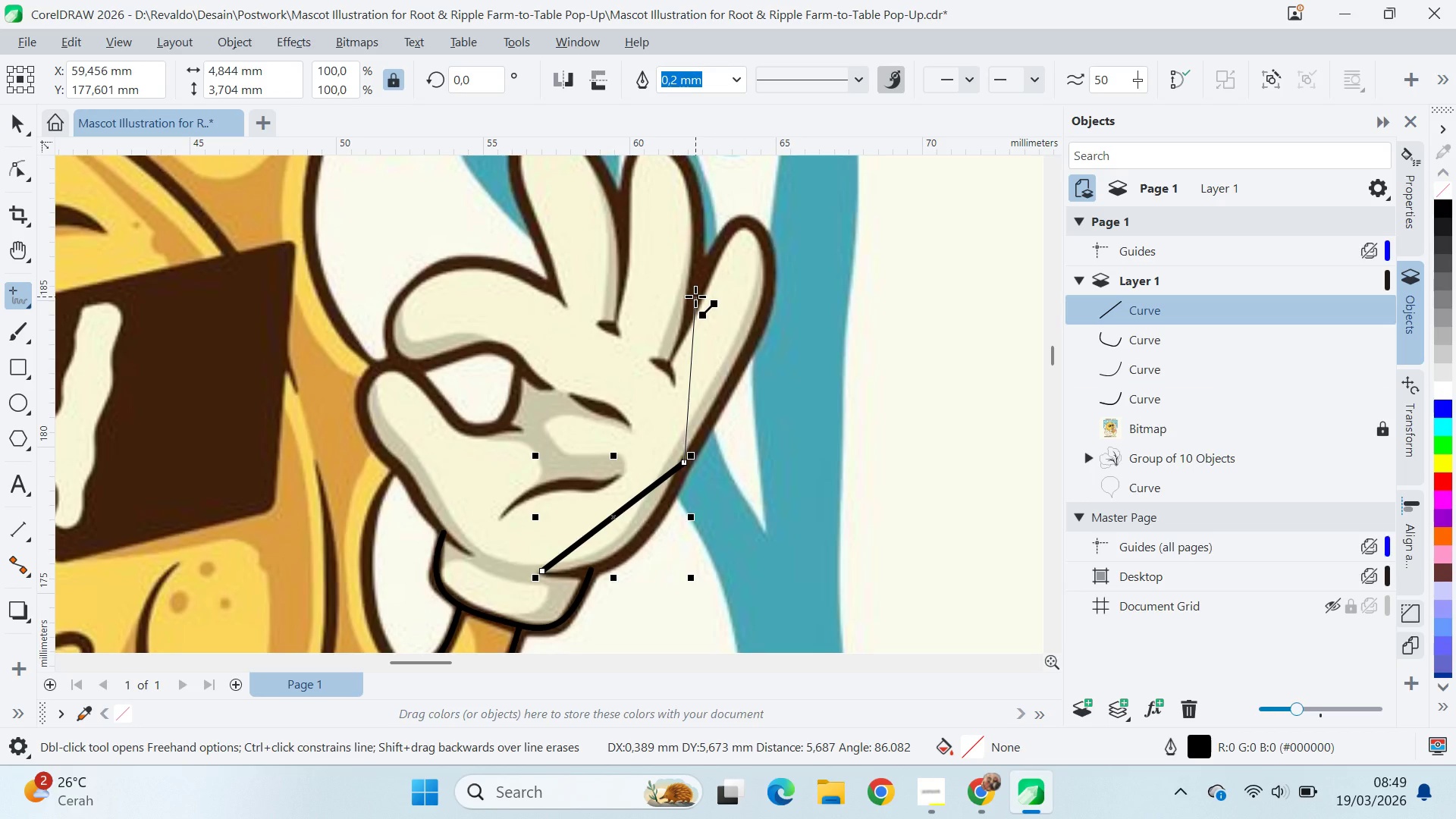 
left_click([699, 279])
 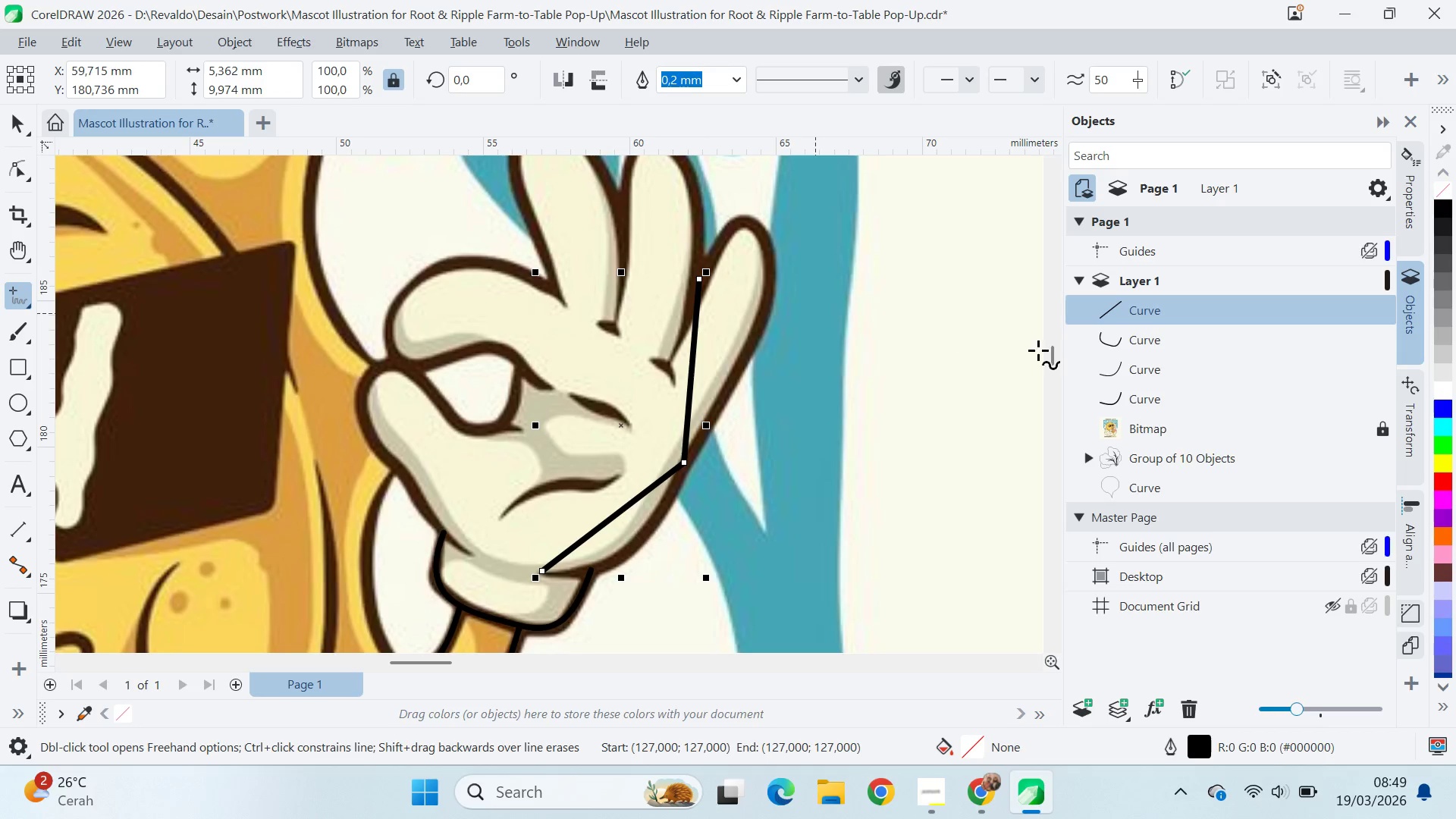 
left_click_drag(start_coordinate=[1055, 353], to_coordinate=[1055, 350])
 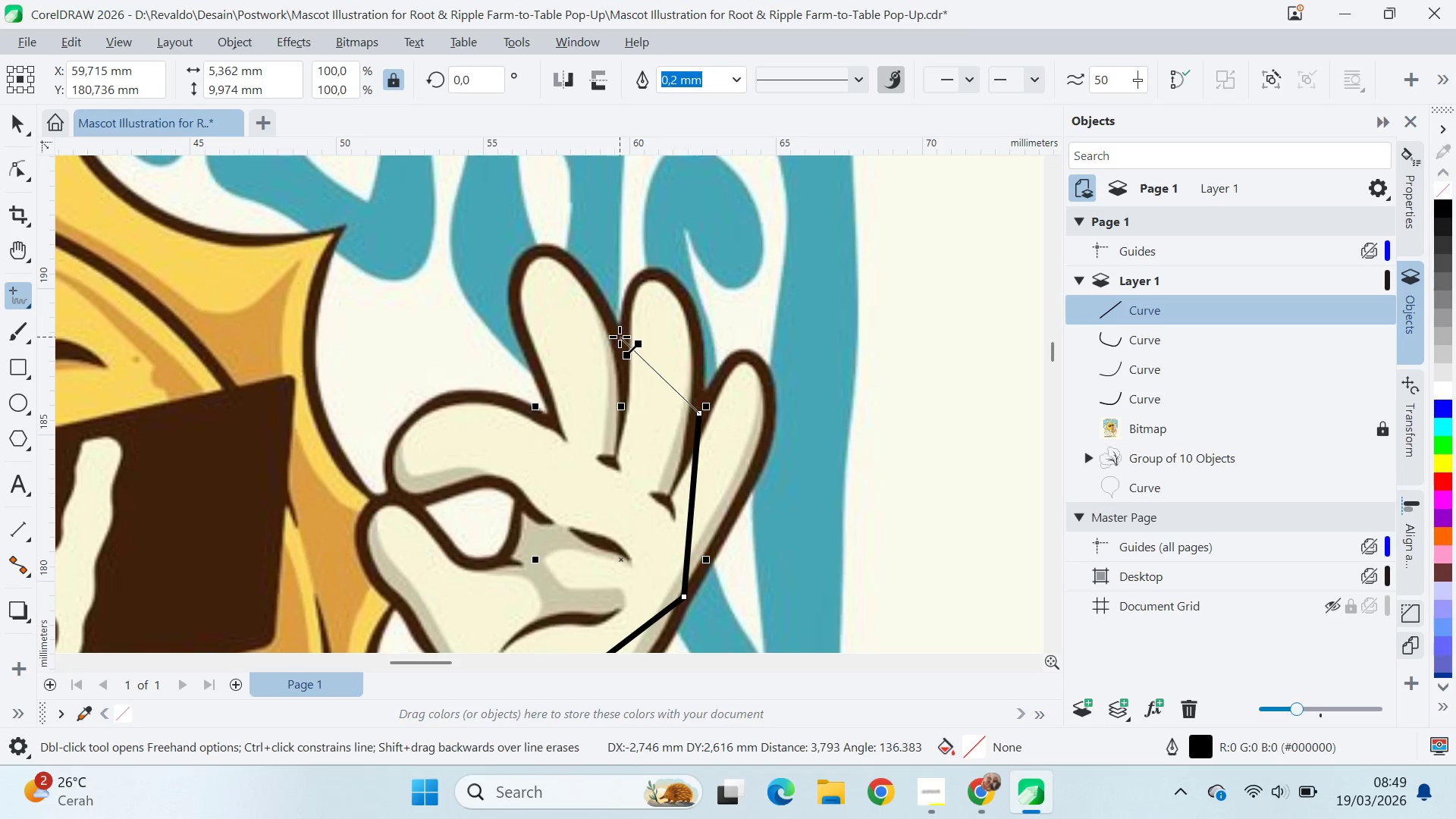 
double_click([621, 340])
 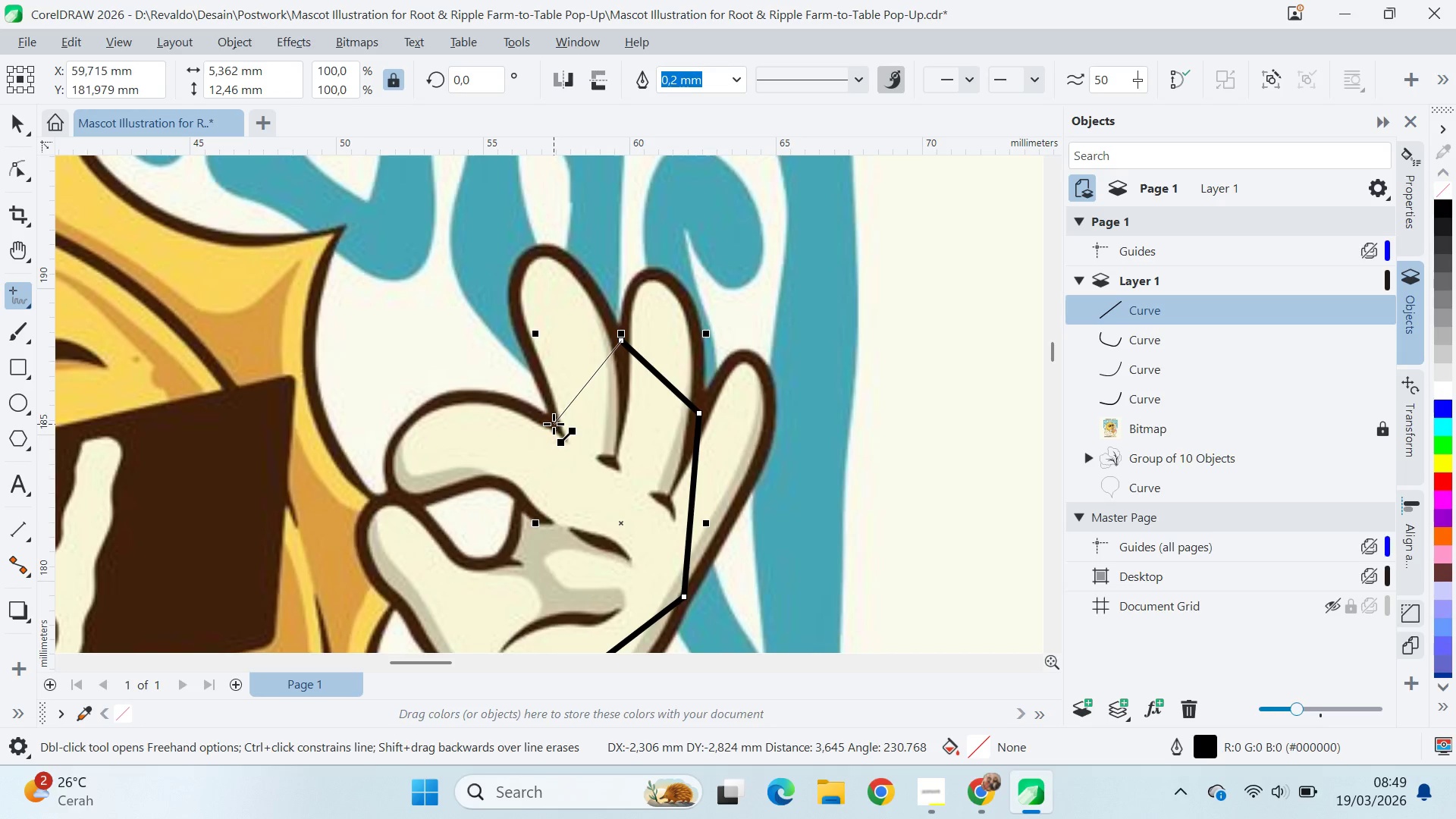 
double_click([554, 423])
 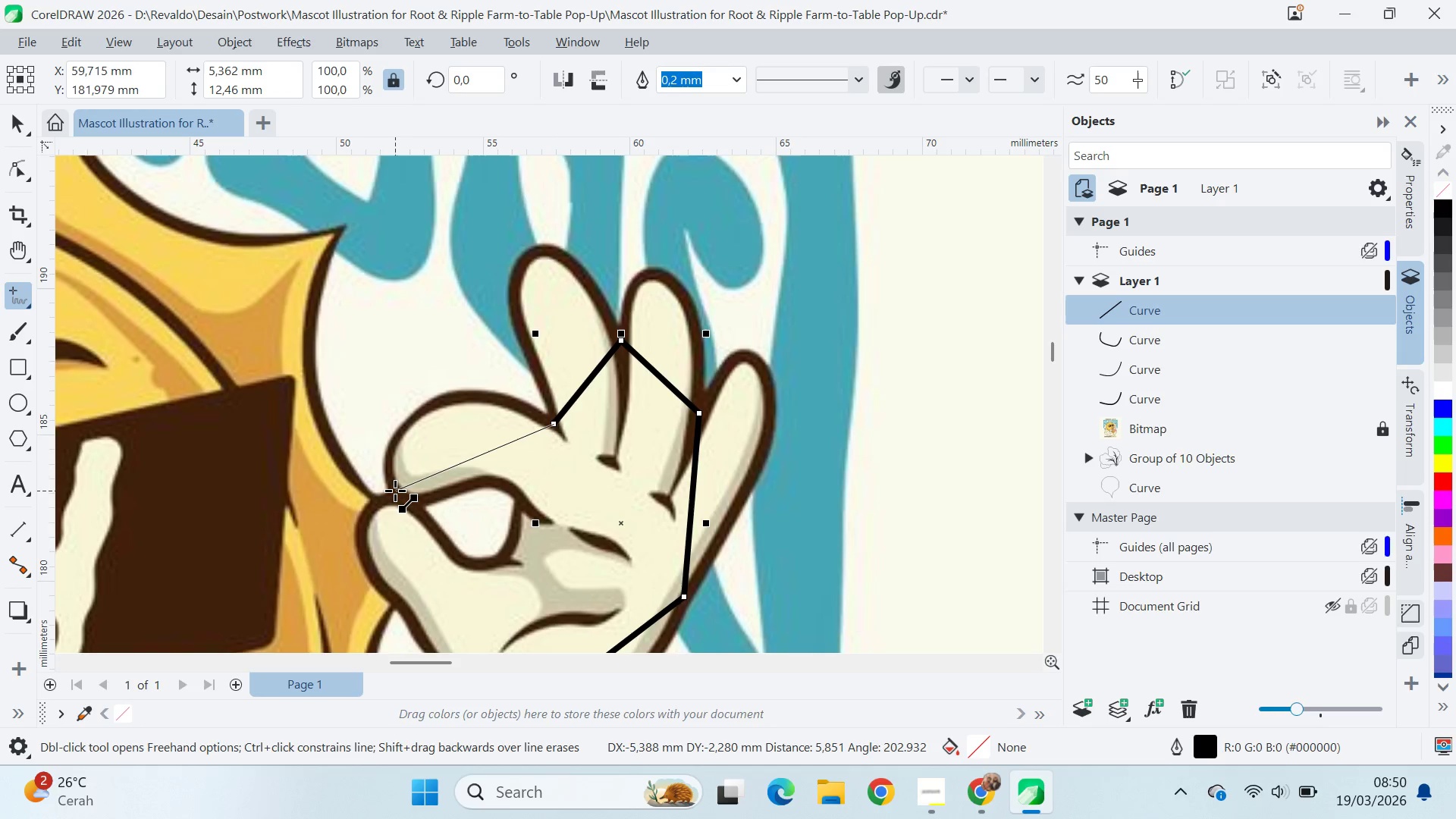 
double_click([395, 489])
 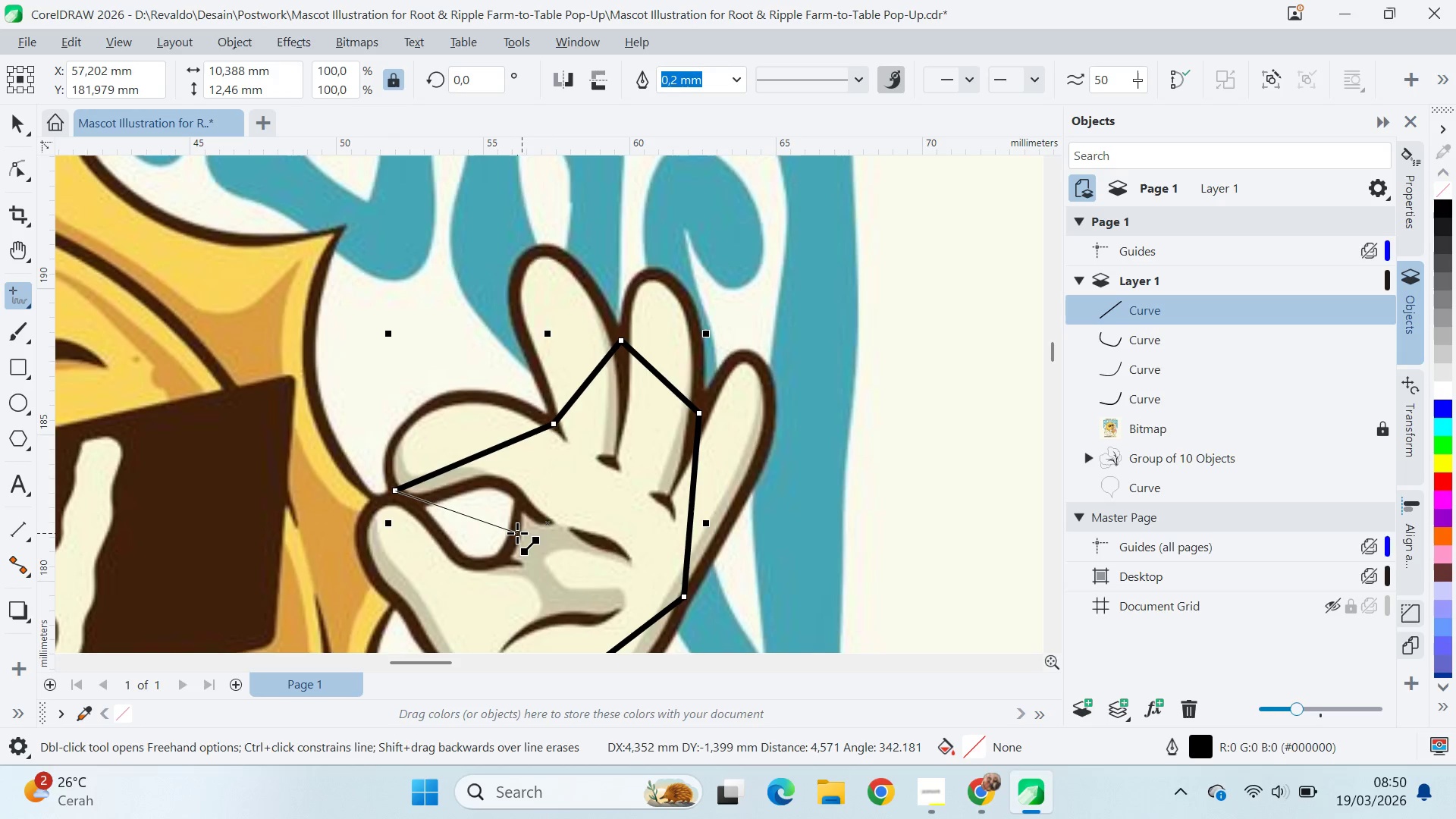 
left_click([516, 532])
 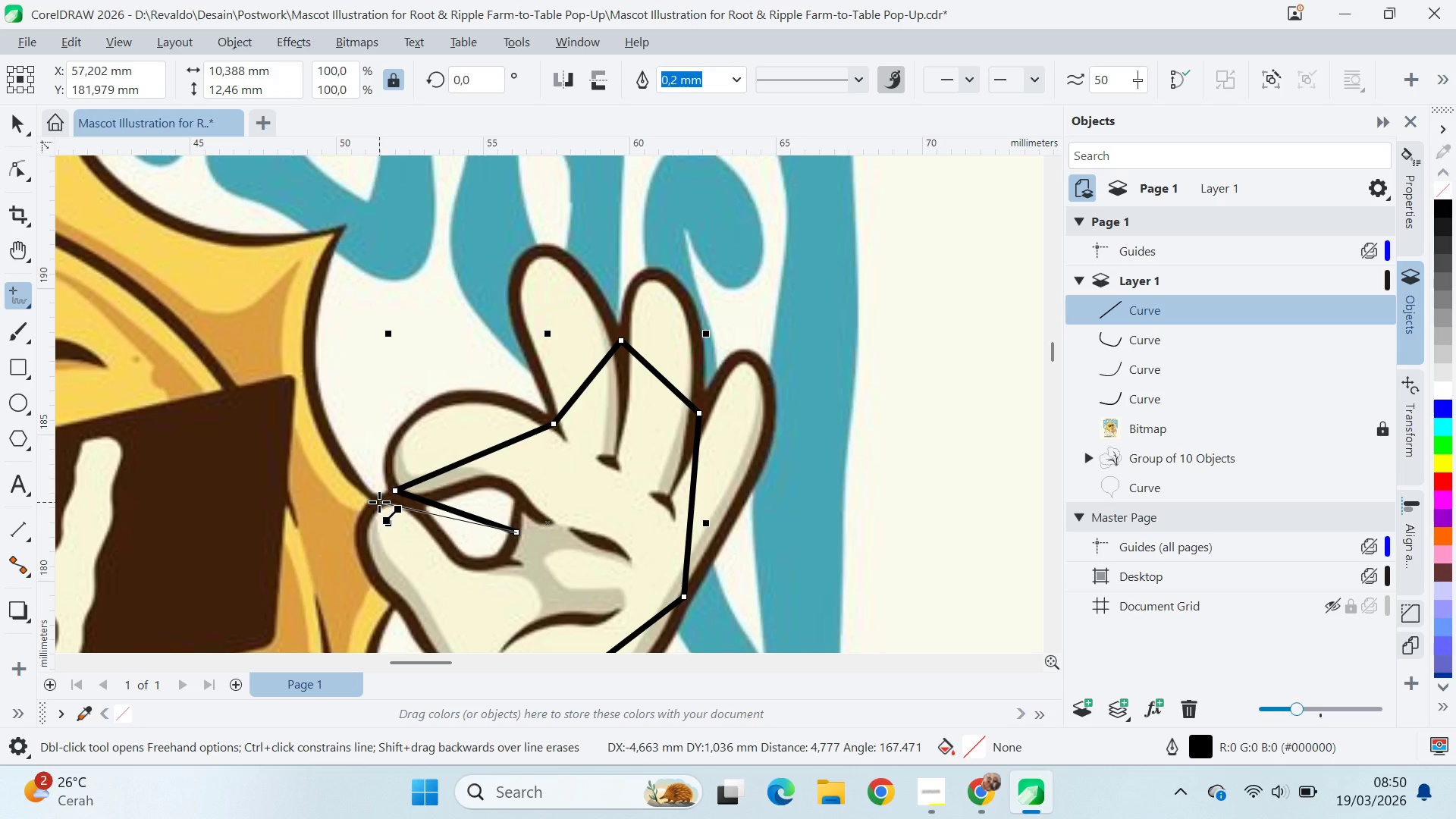 
double_click([379, 500])
 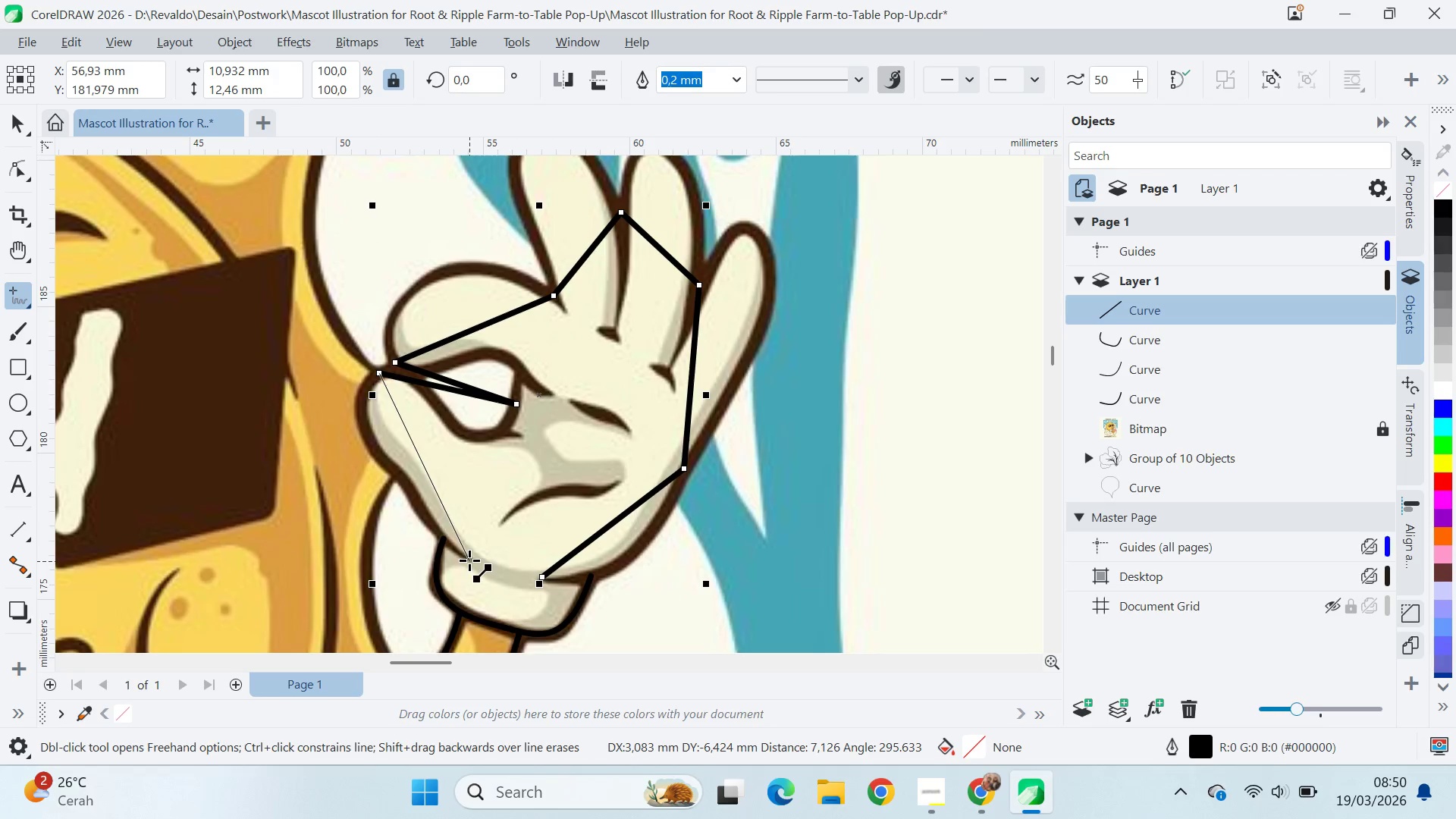 
left_click([466, 560])
 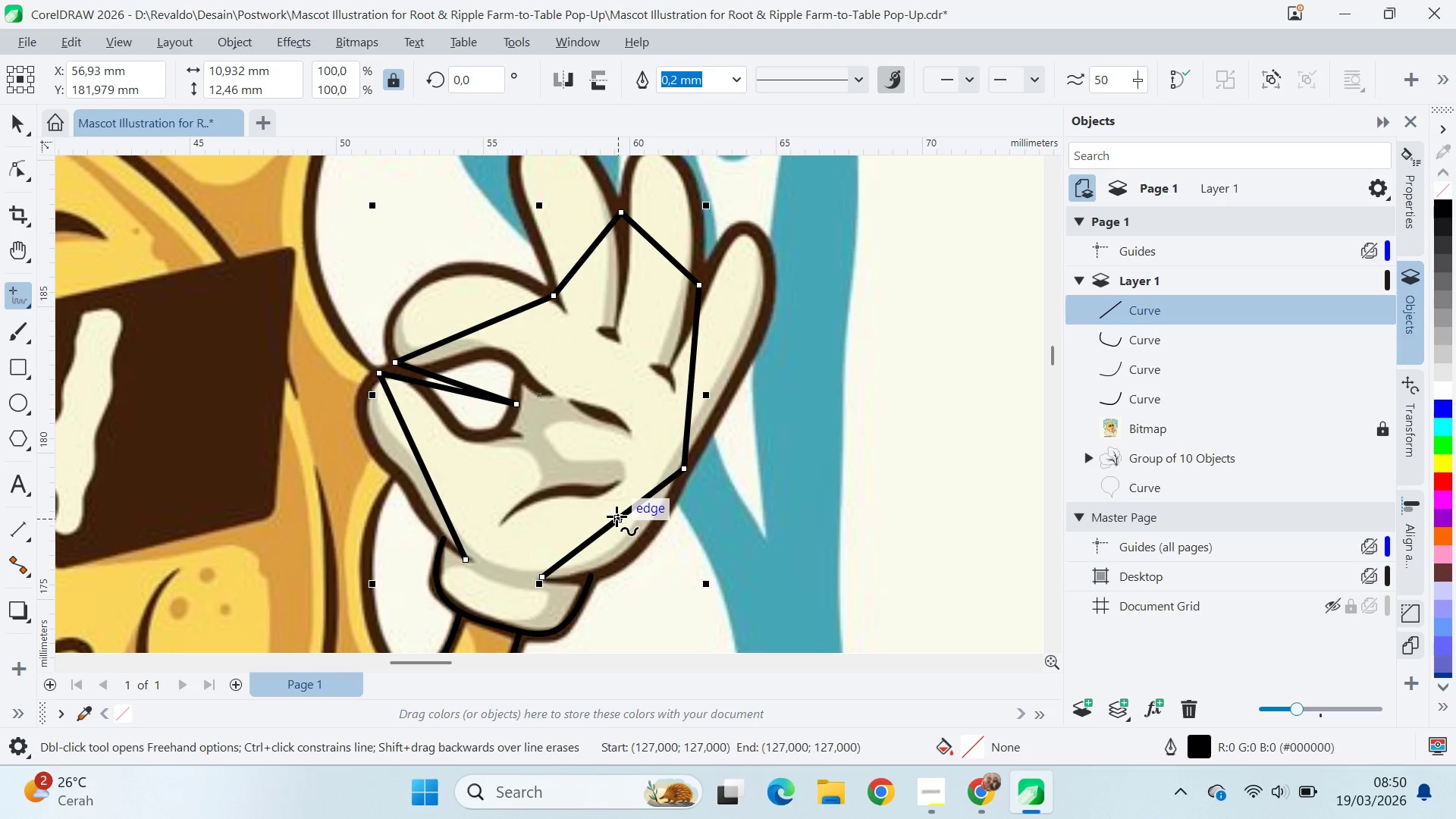 
key(A)
 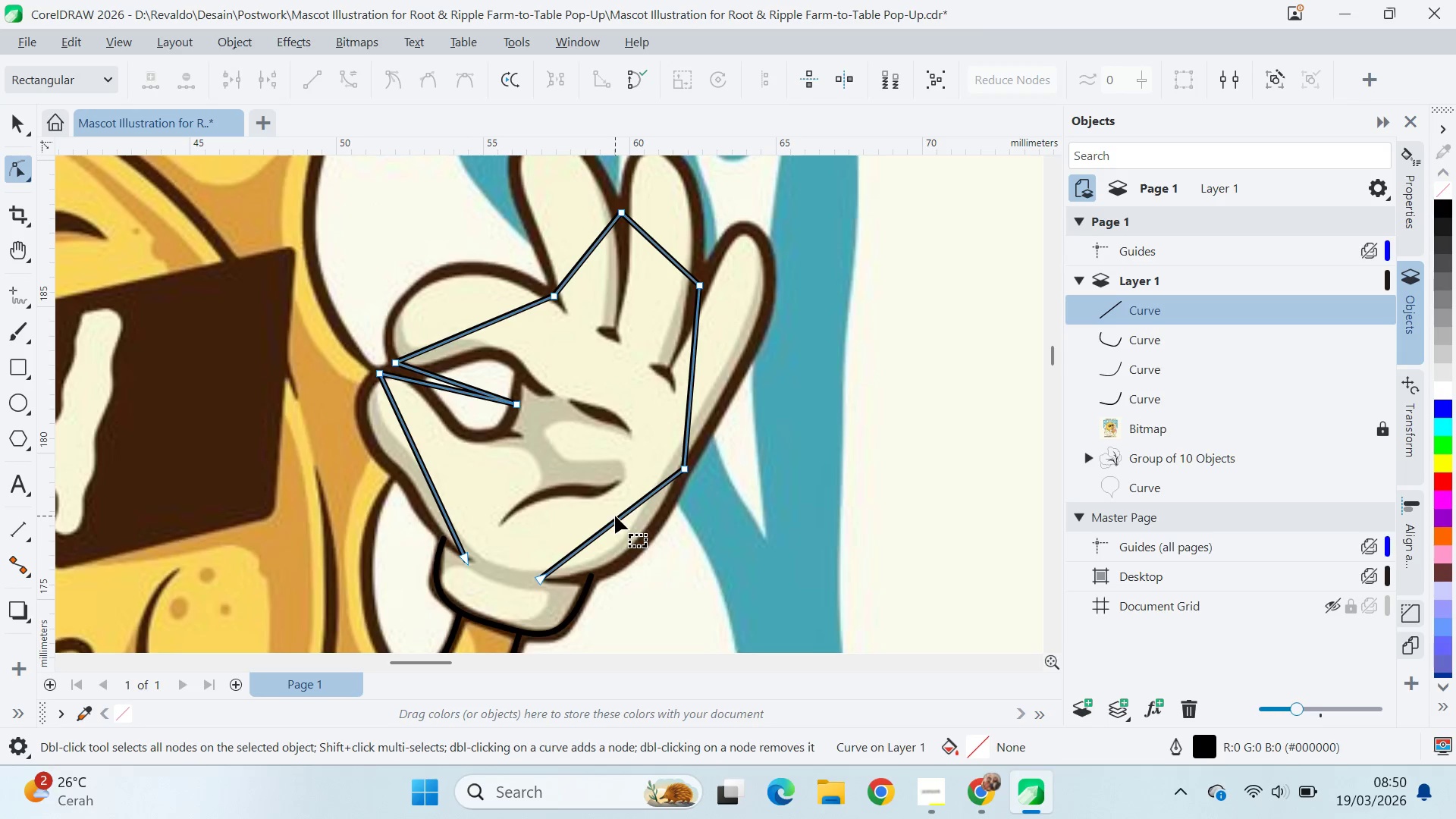 
key(Control+ControlLeft)
 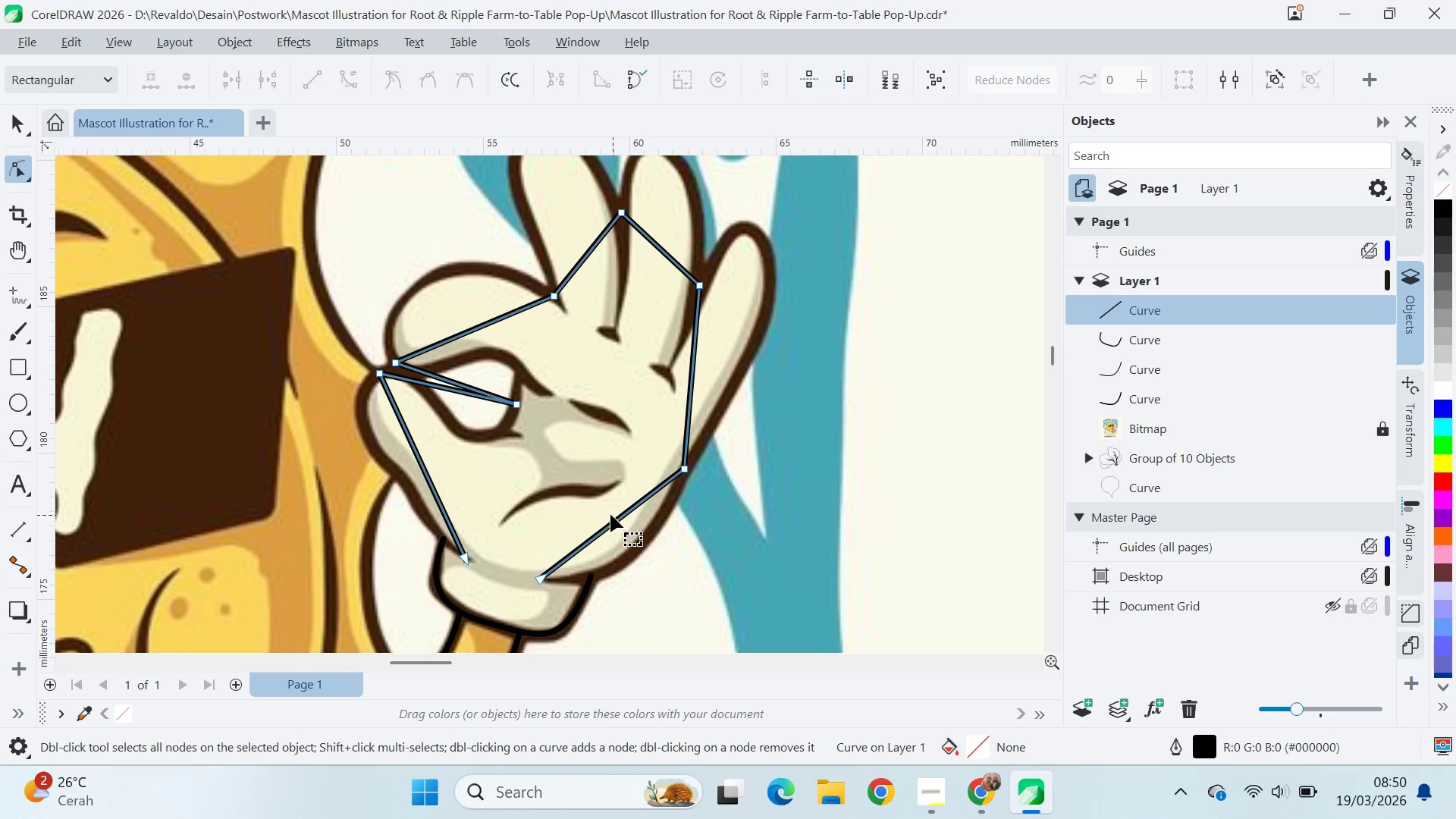 
key(Control+A)
 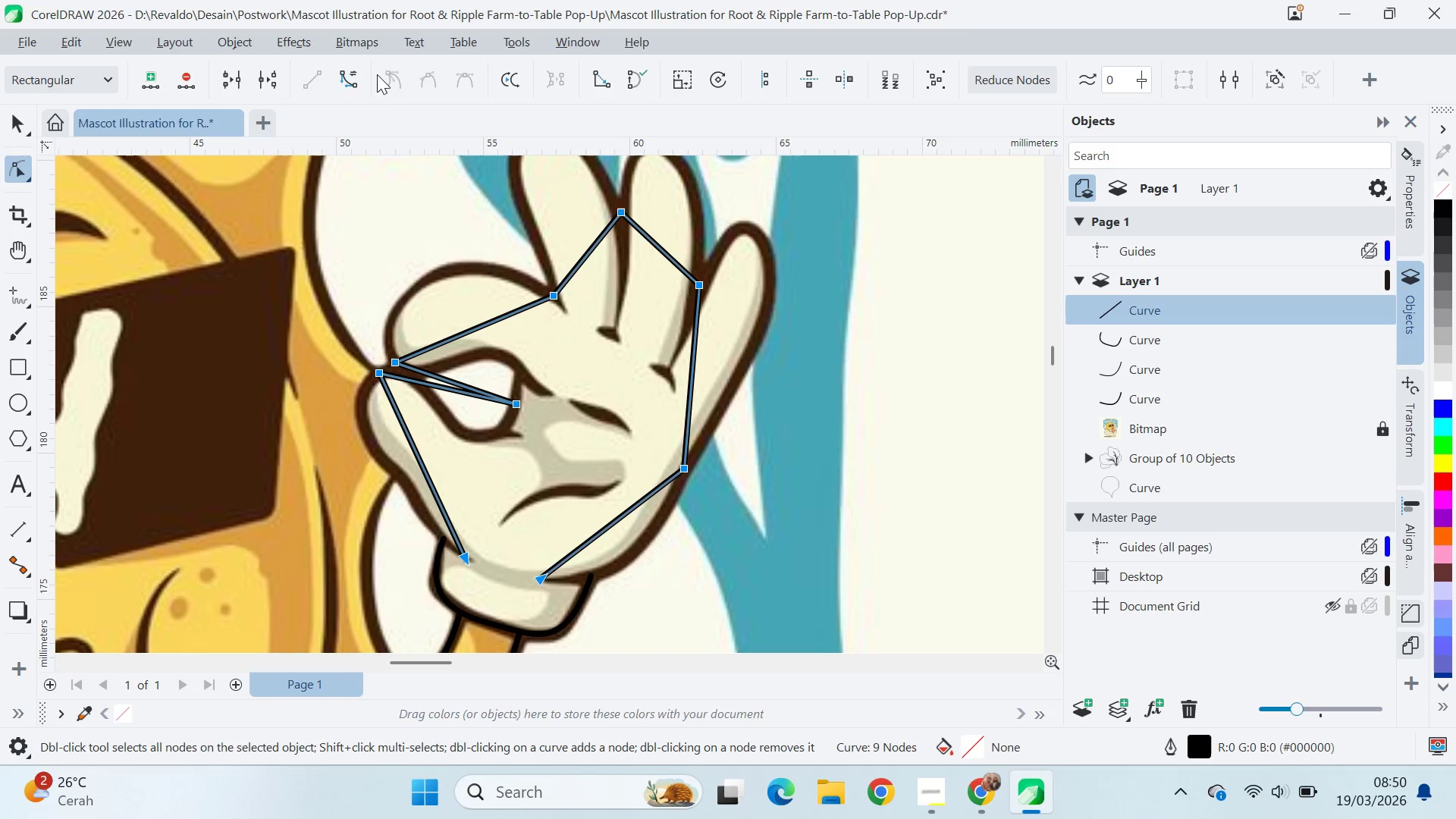 
left_click([359, 79])
 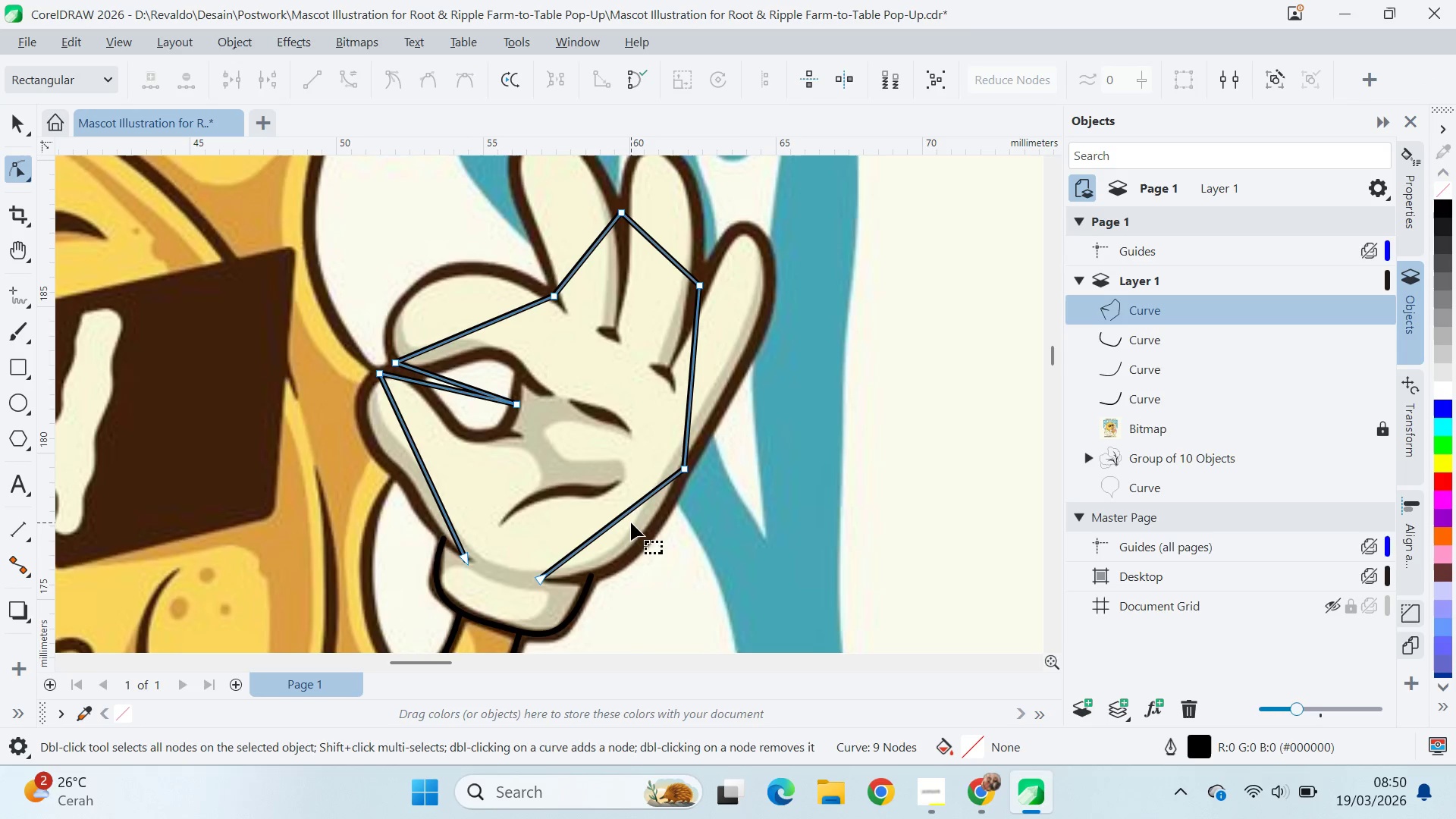 
left_click_drag(start_coordinate=[622, 513], to_coordinate=[633, 548])
 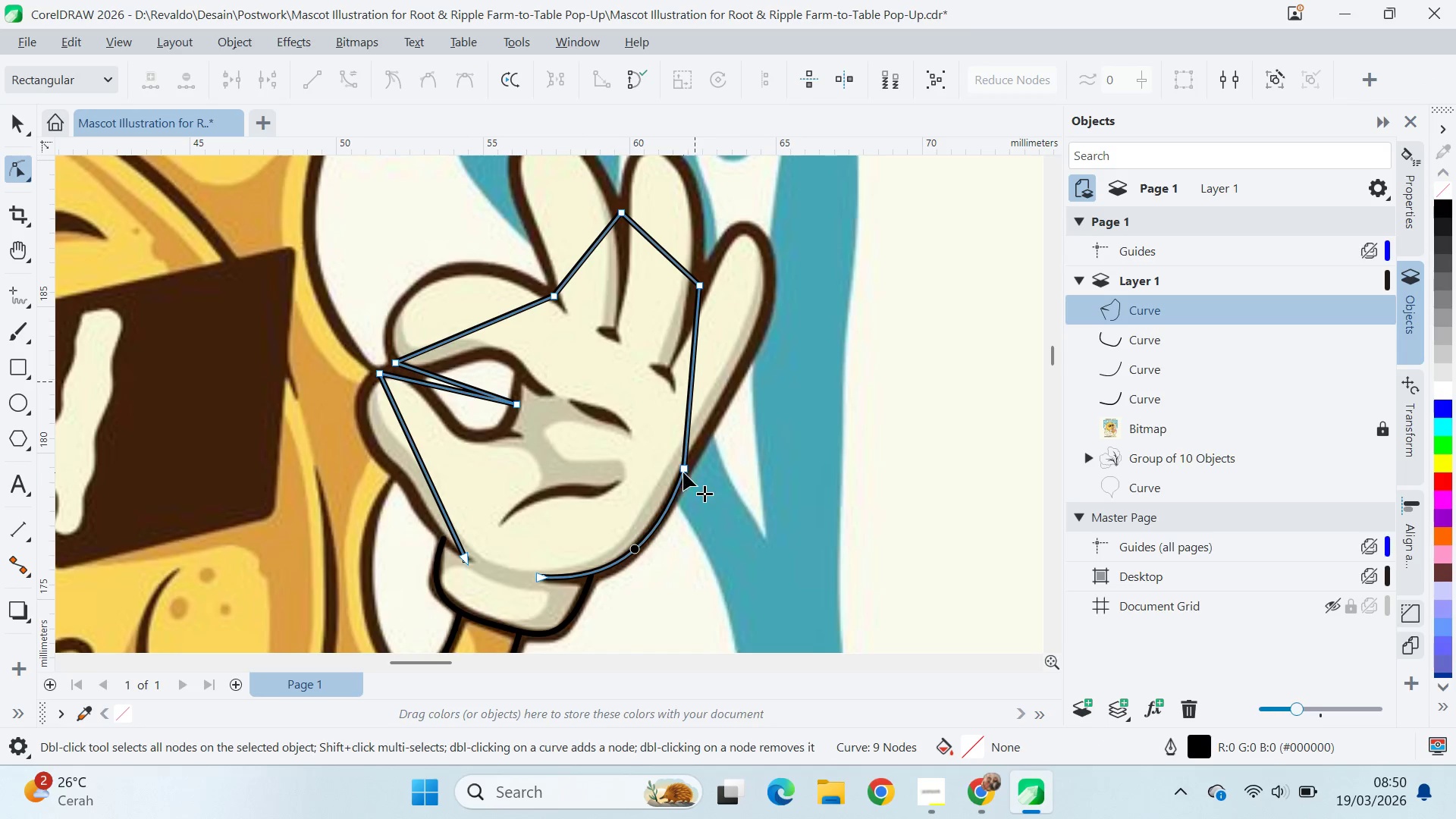 
left_click([685, 478])
 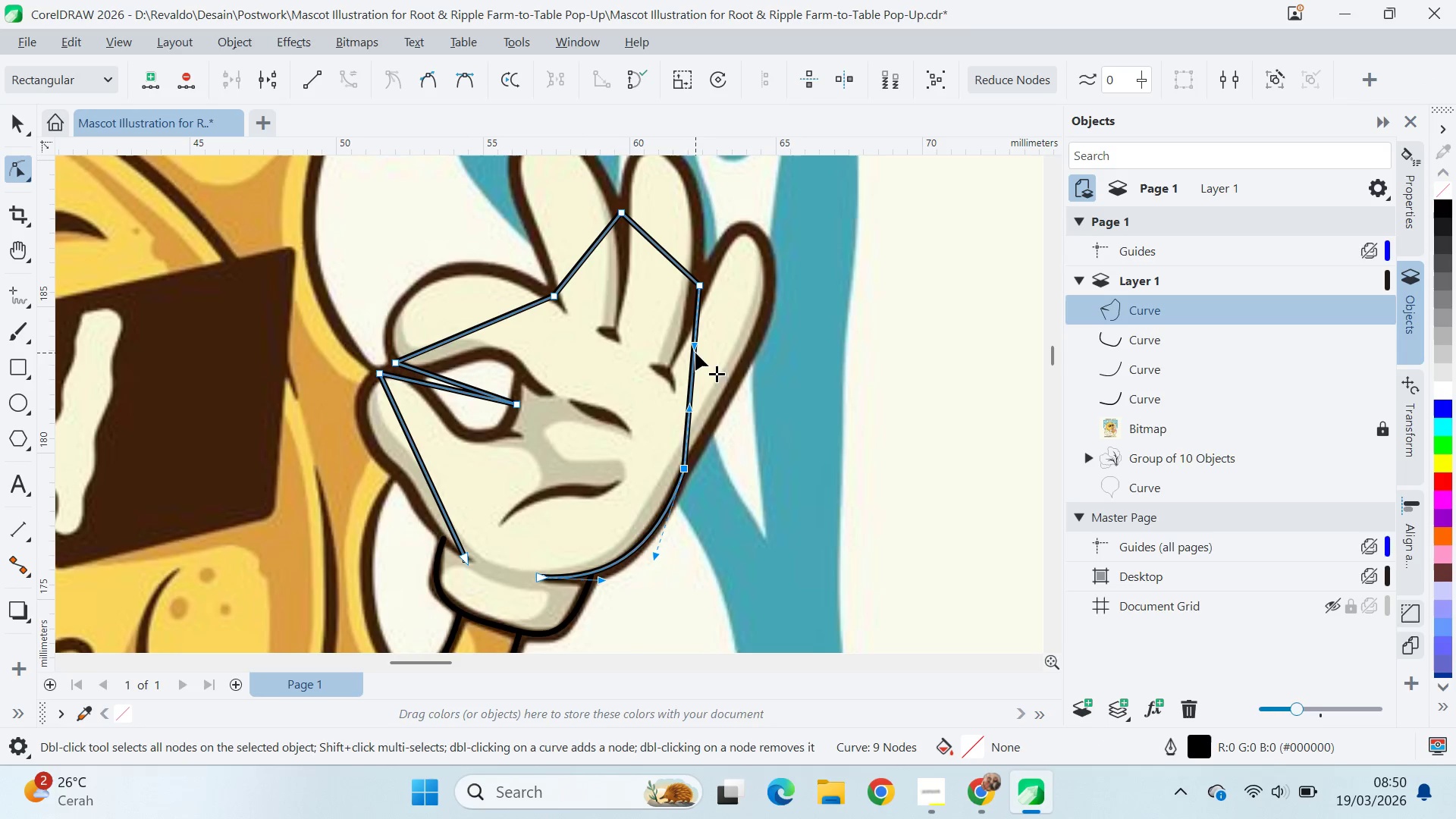 
left_click_drag(start_coordinate=[693, 369], to_coordinate=[748, 237])
 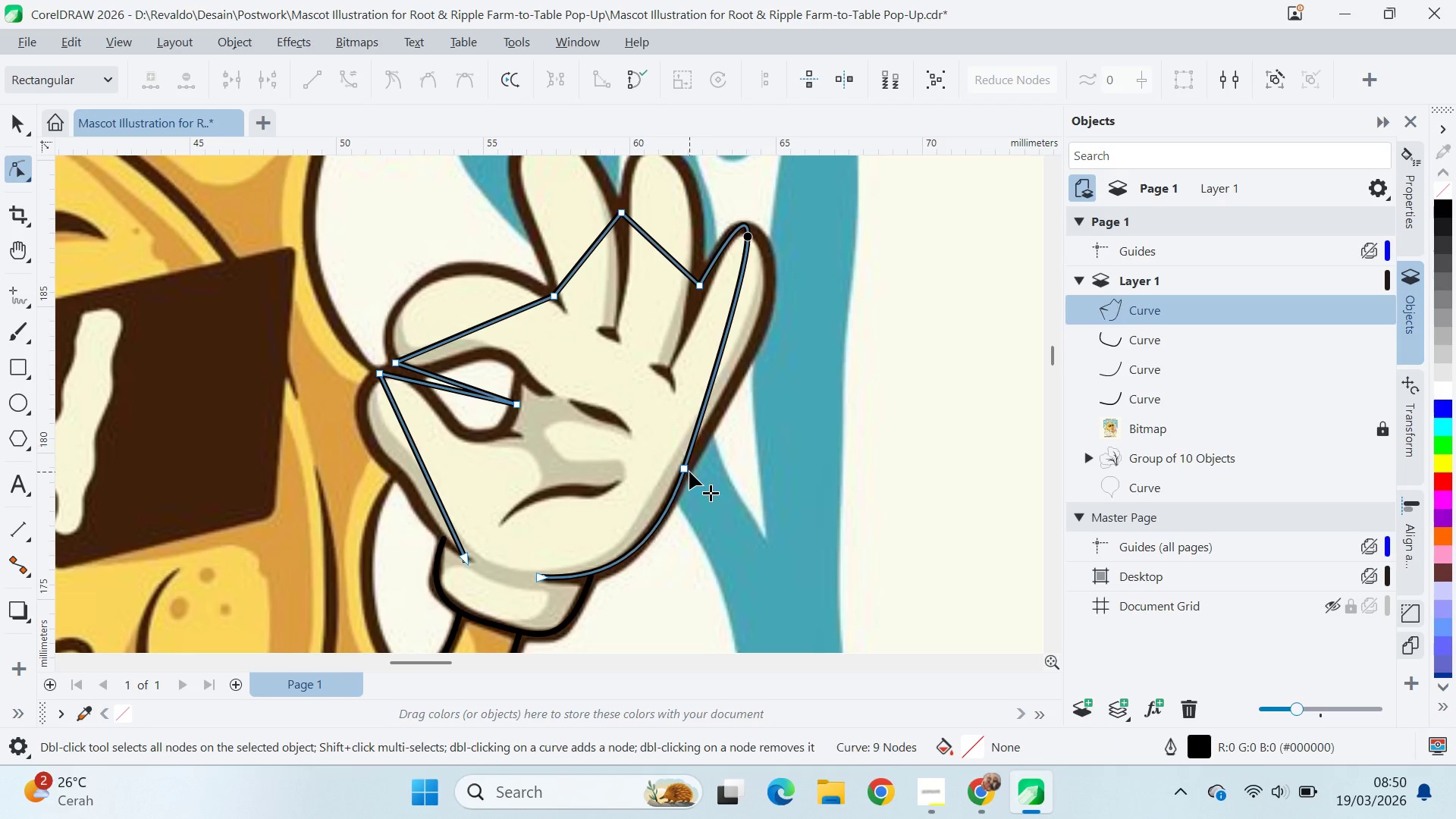 
left_click([689, 472])
 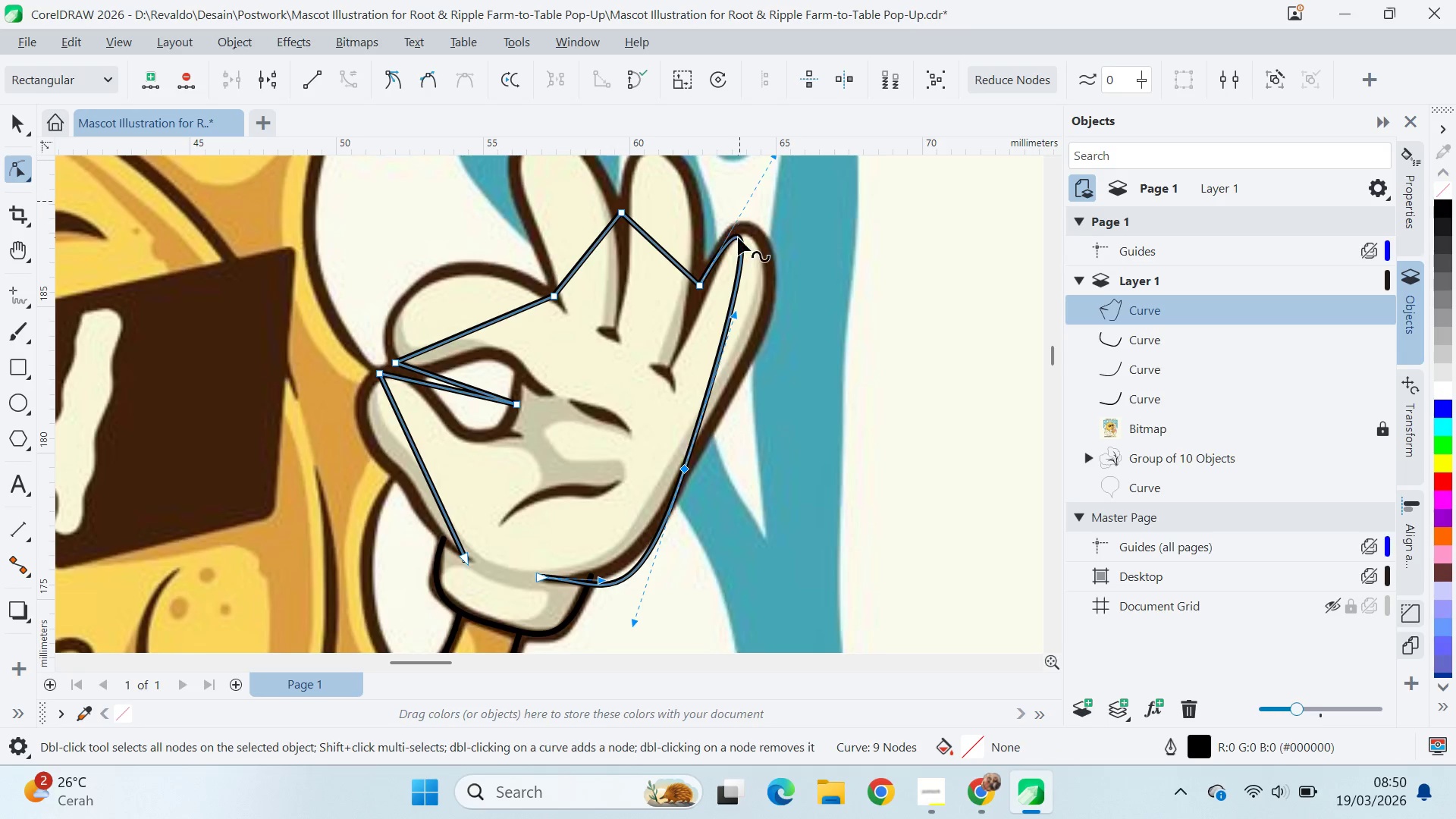 
double_click([741, 240])
 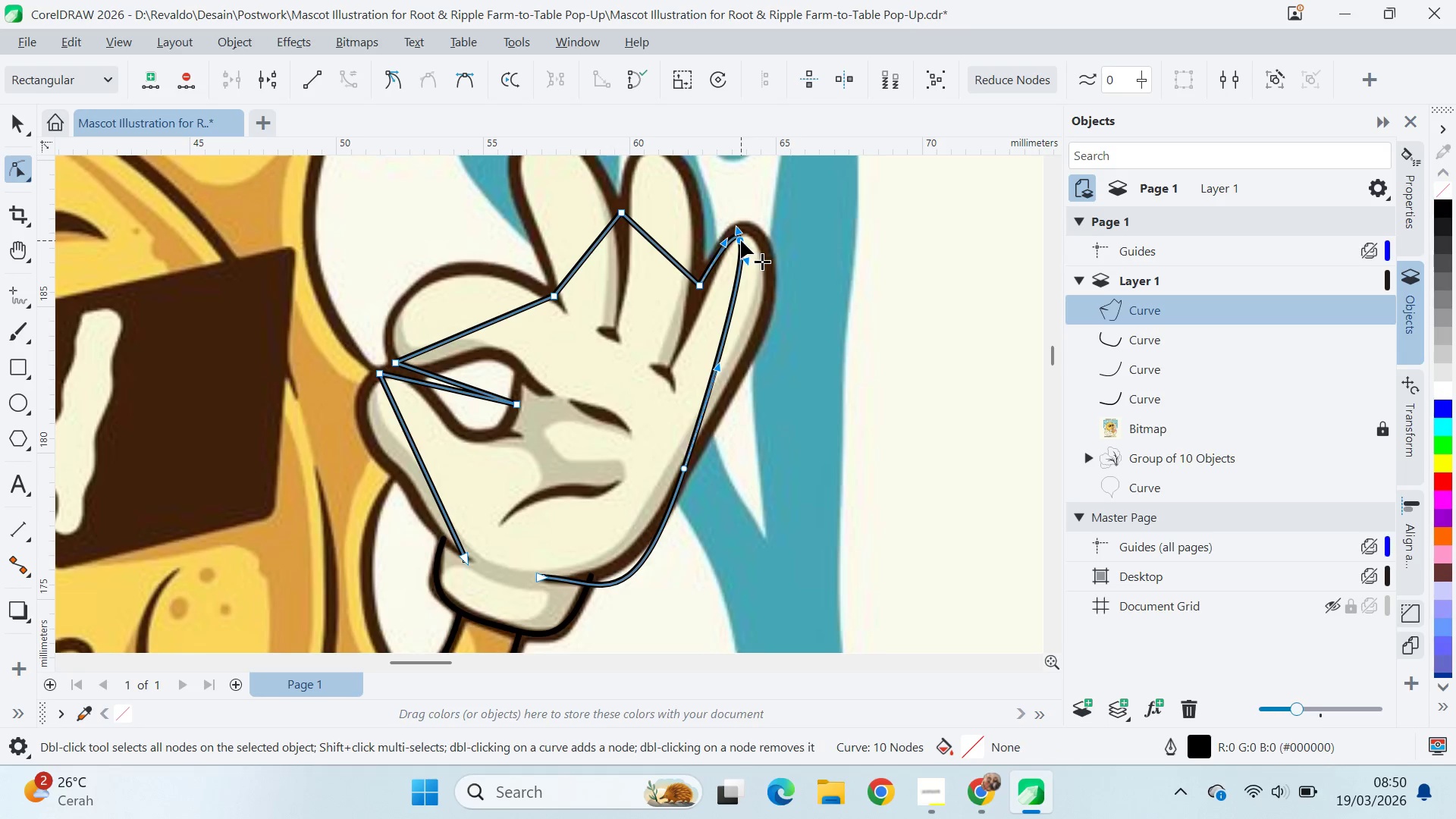 
left_click_drag(start_coordinate=[741, 240], to_coordinate=[767, 233])
 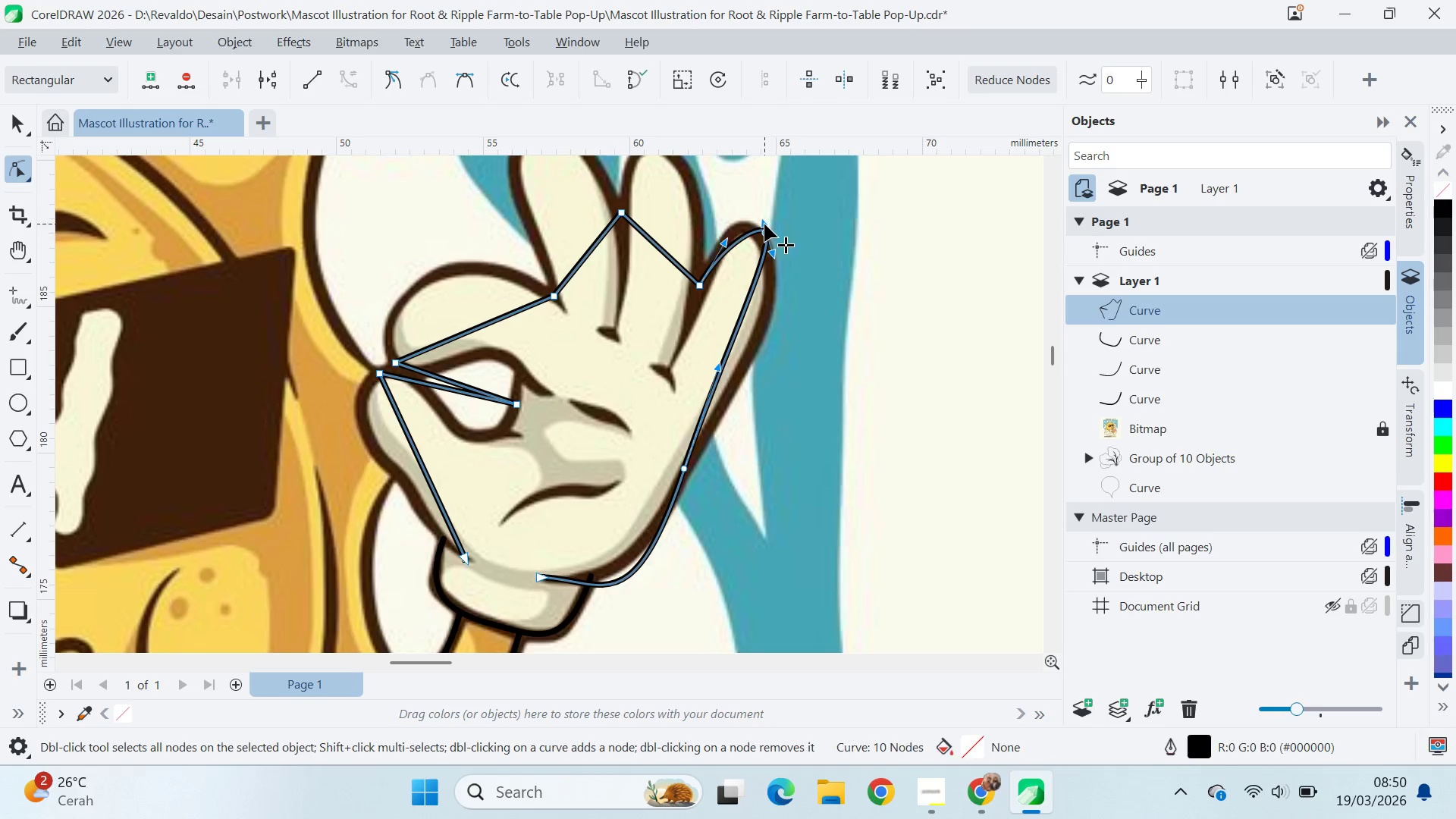 
left_click_drag(start_coordinate=[764, 224], to_coordinate=[743, 209])
 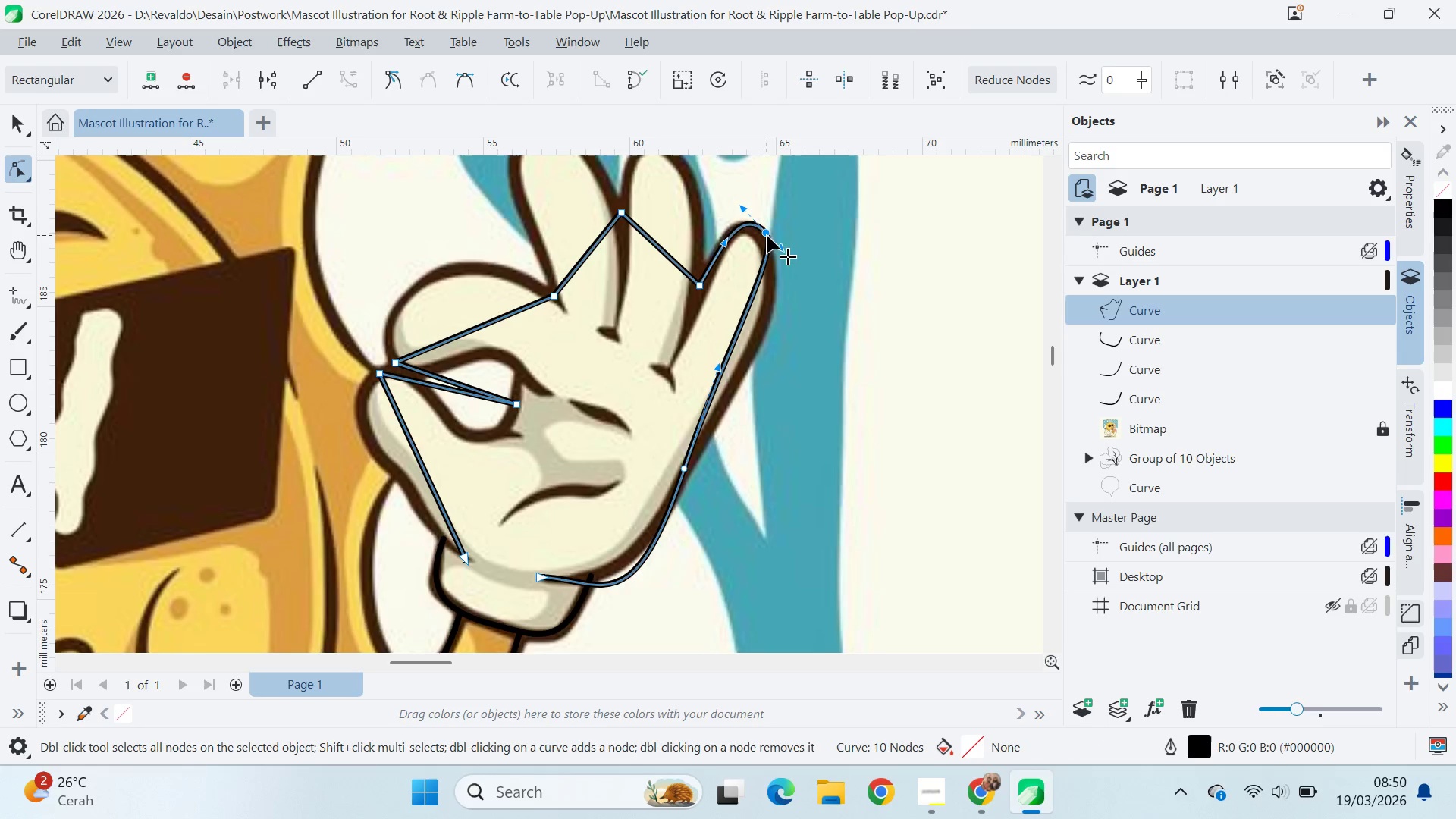 
key(Control+ControlLeft)
 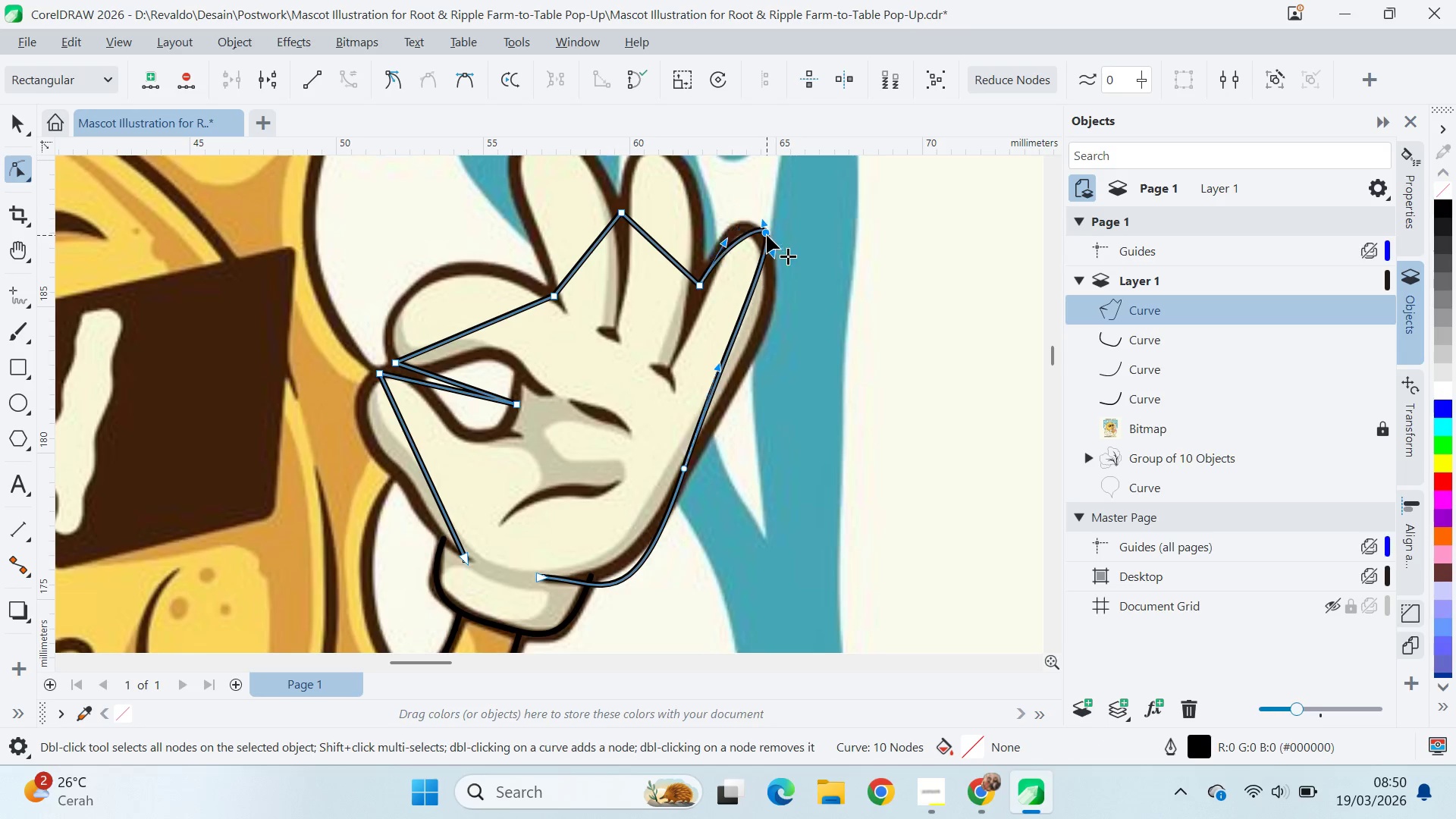 
key(Control+Z)
 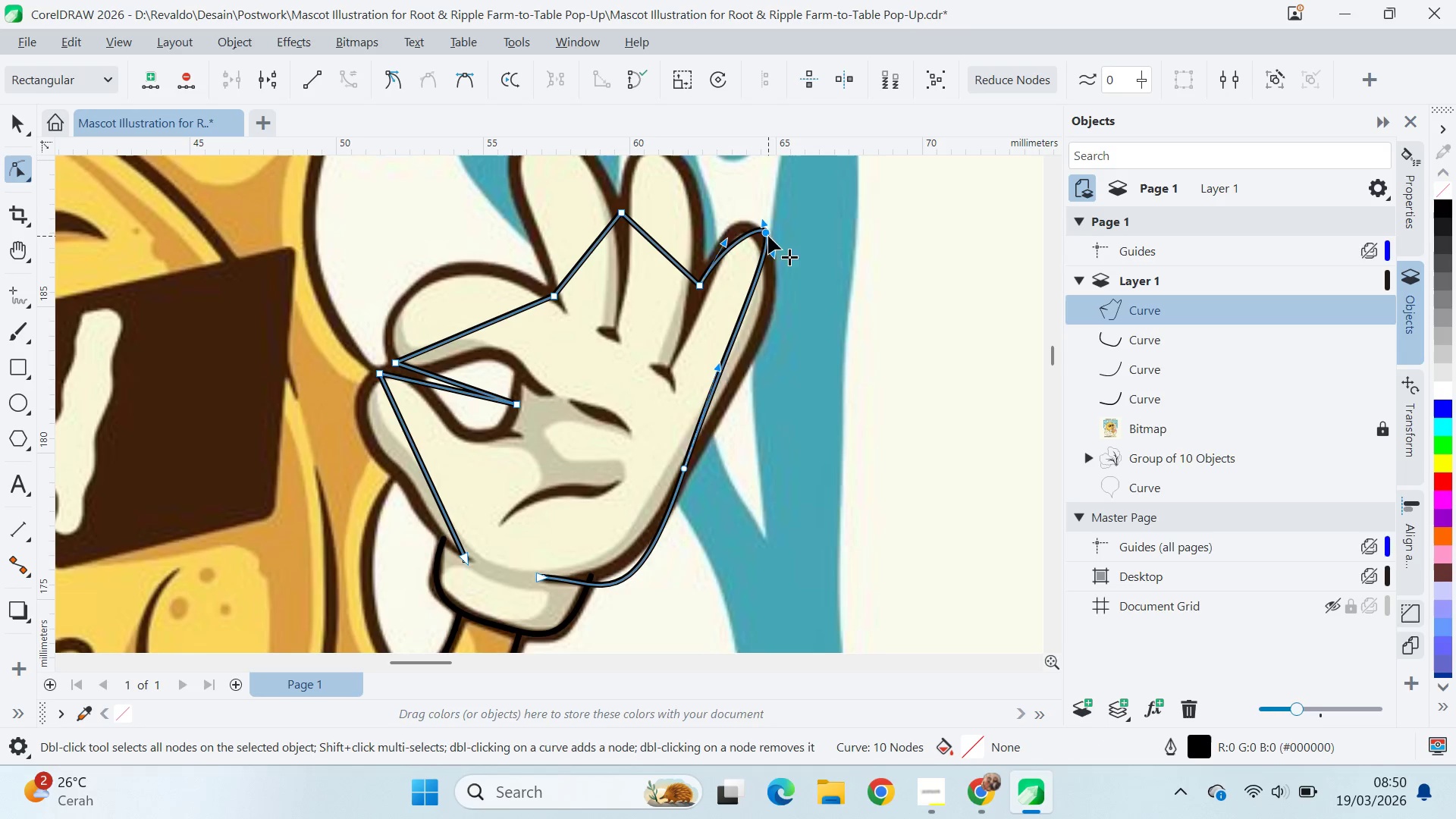 
left_click_drag(start_coordinate=[768, 236], to_coordinate=[747, 229])
 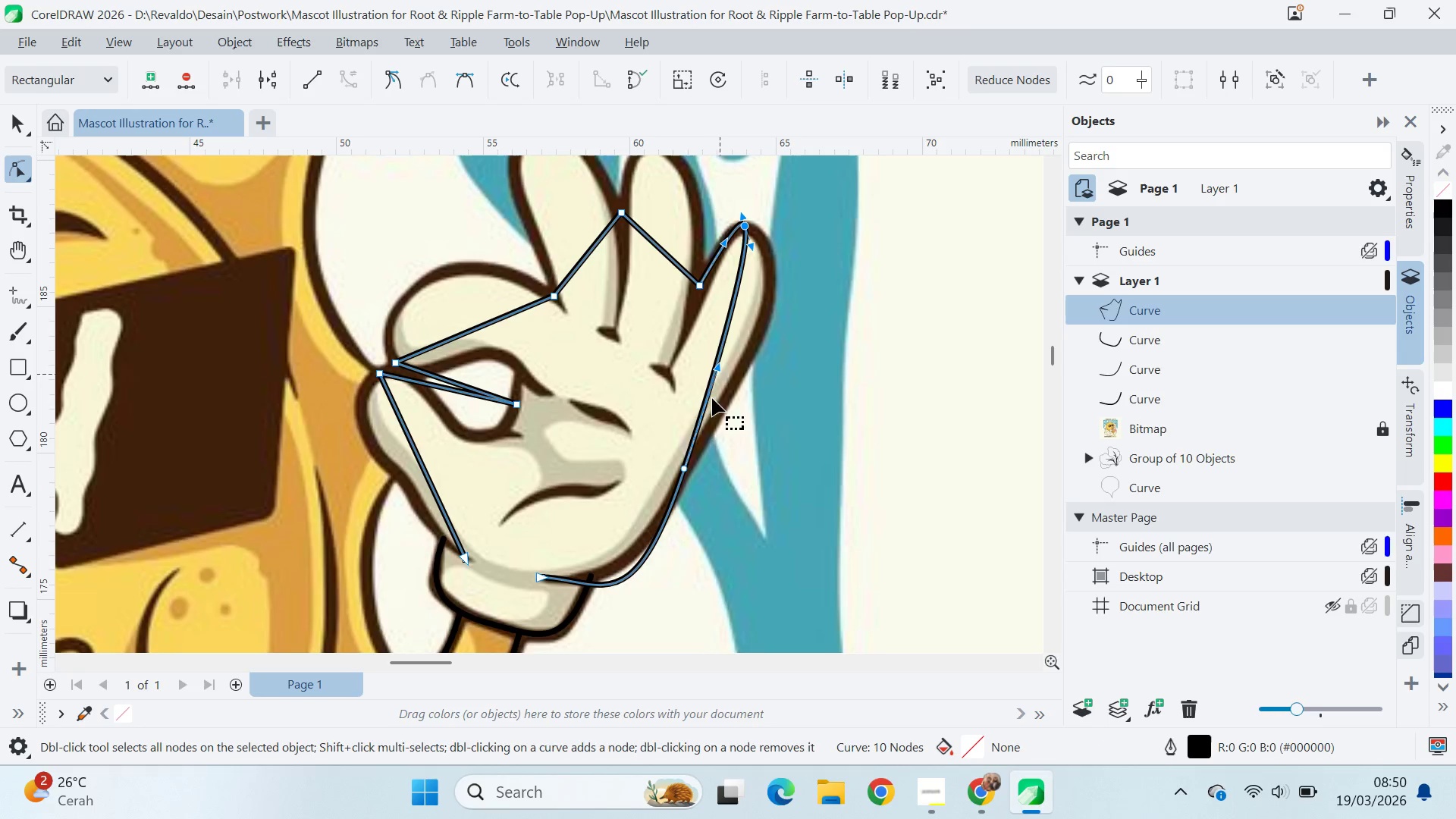 
left_click([686, 463])
 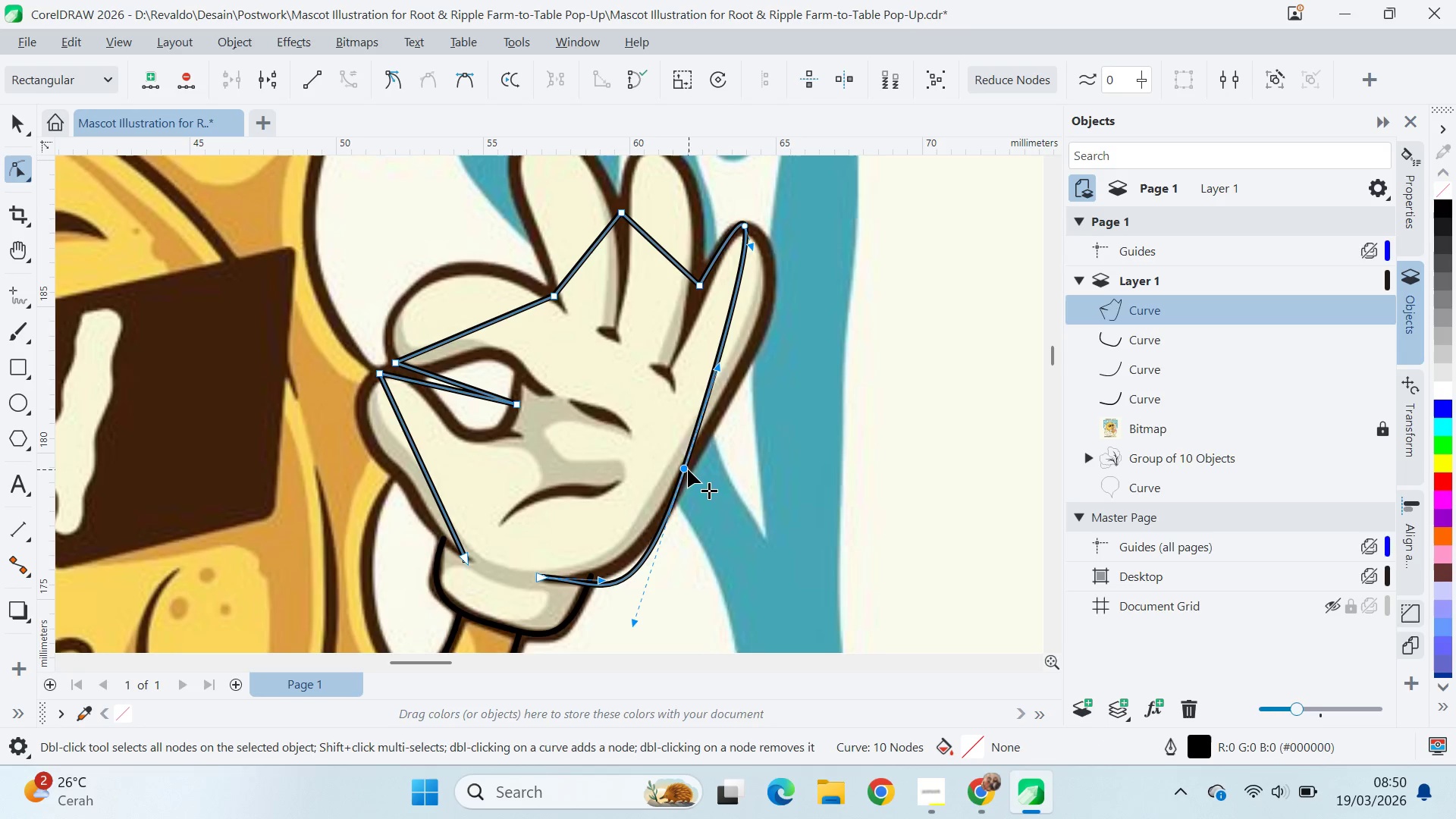 
left_click_drag(start_coordinate=[688, 469], to_coordinate=[709, 431])
 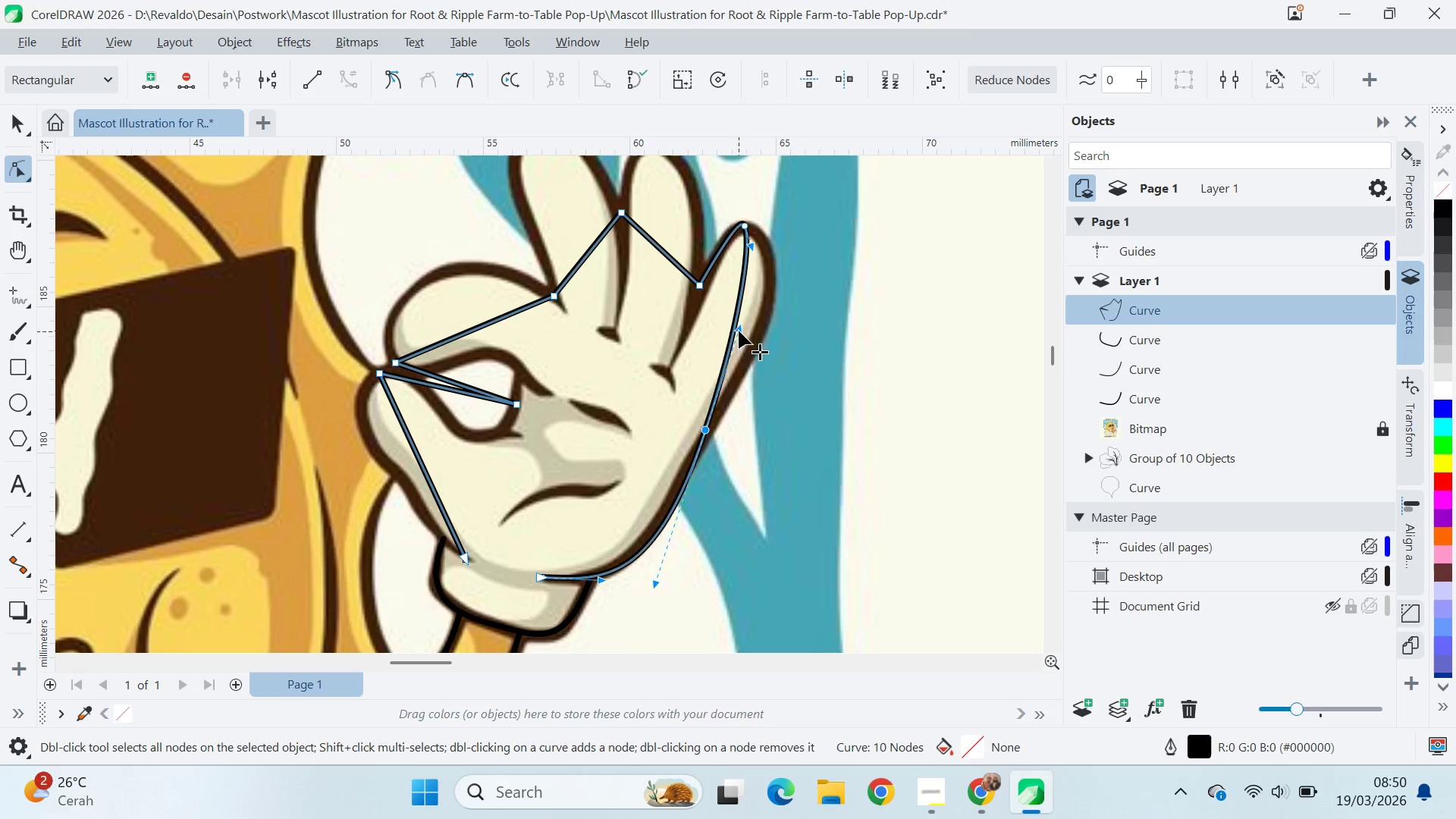 
left_click_drag(start_coordinate=[739, 331], to_coordinate=[750, 344])
 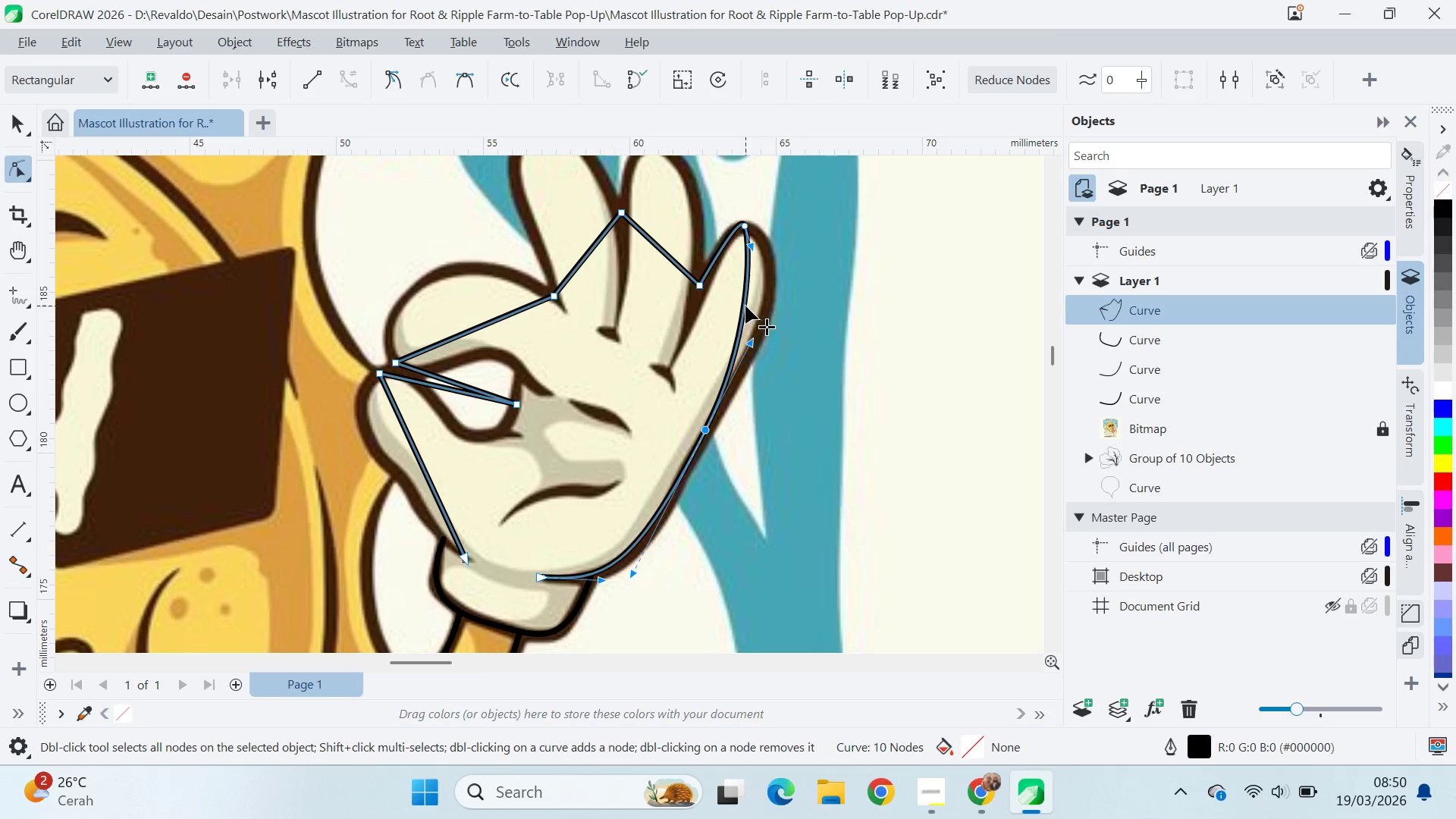 
double_click([745, 306])
 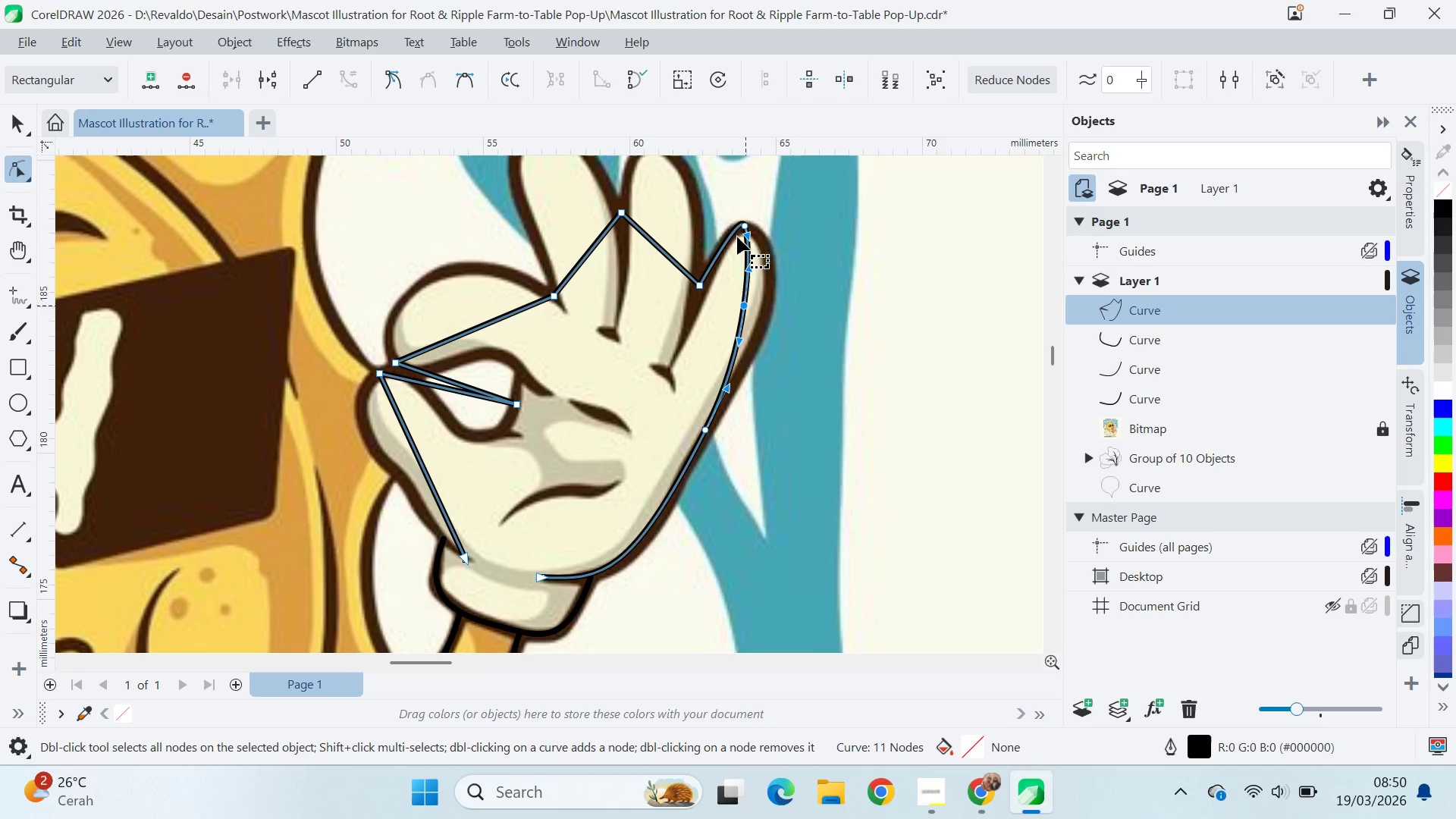 
key(Control+ControlLeft)
 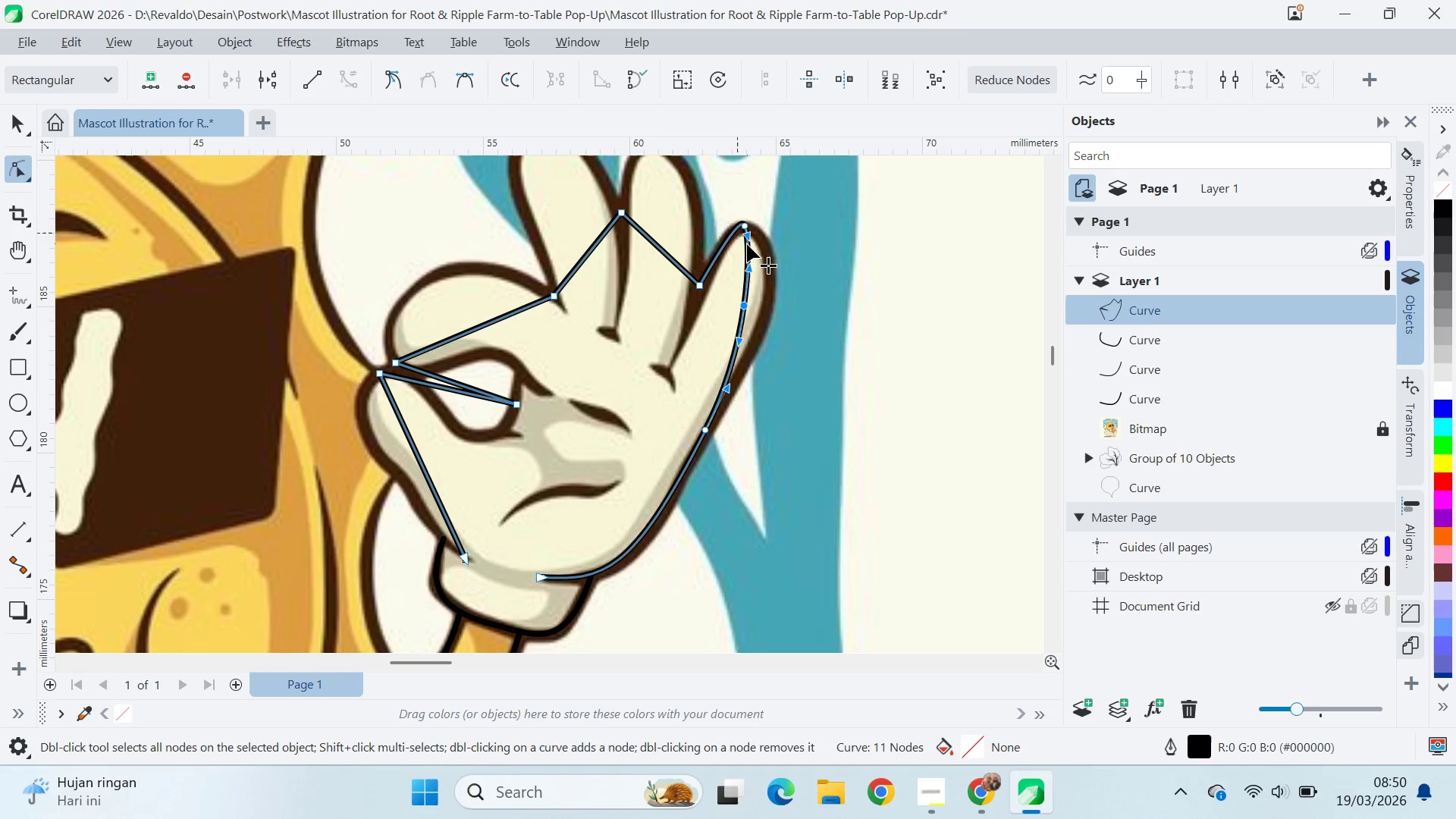 
key(Control+Z)
 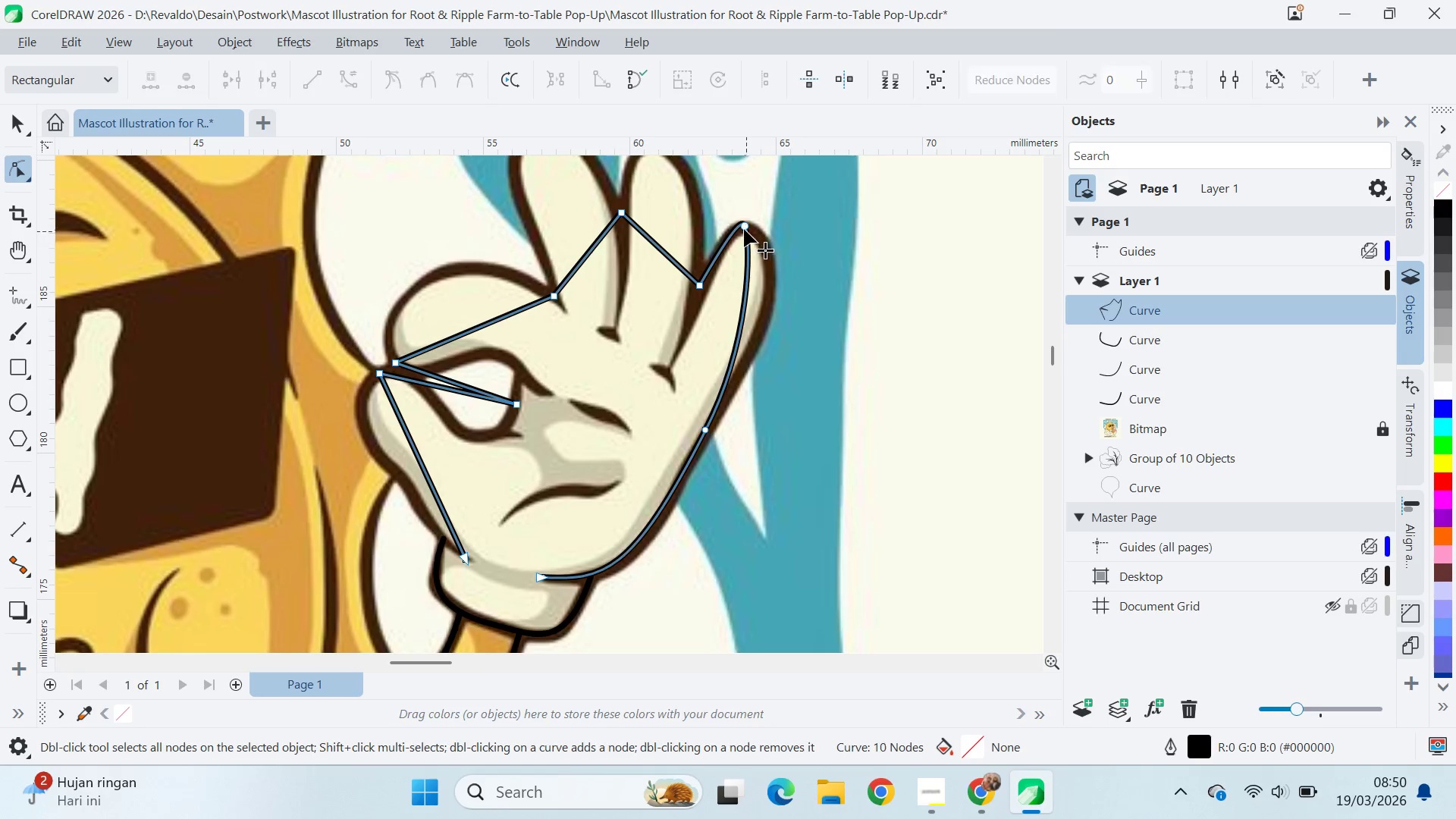 
left_click([744, 228])
 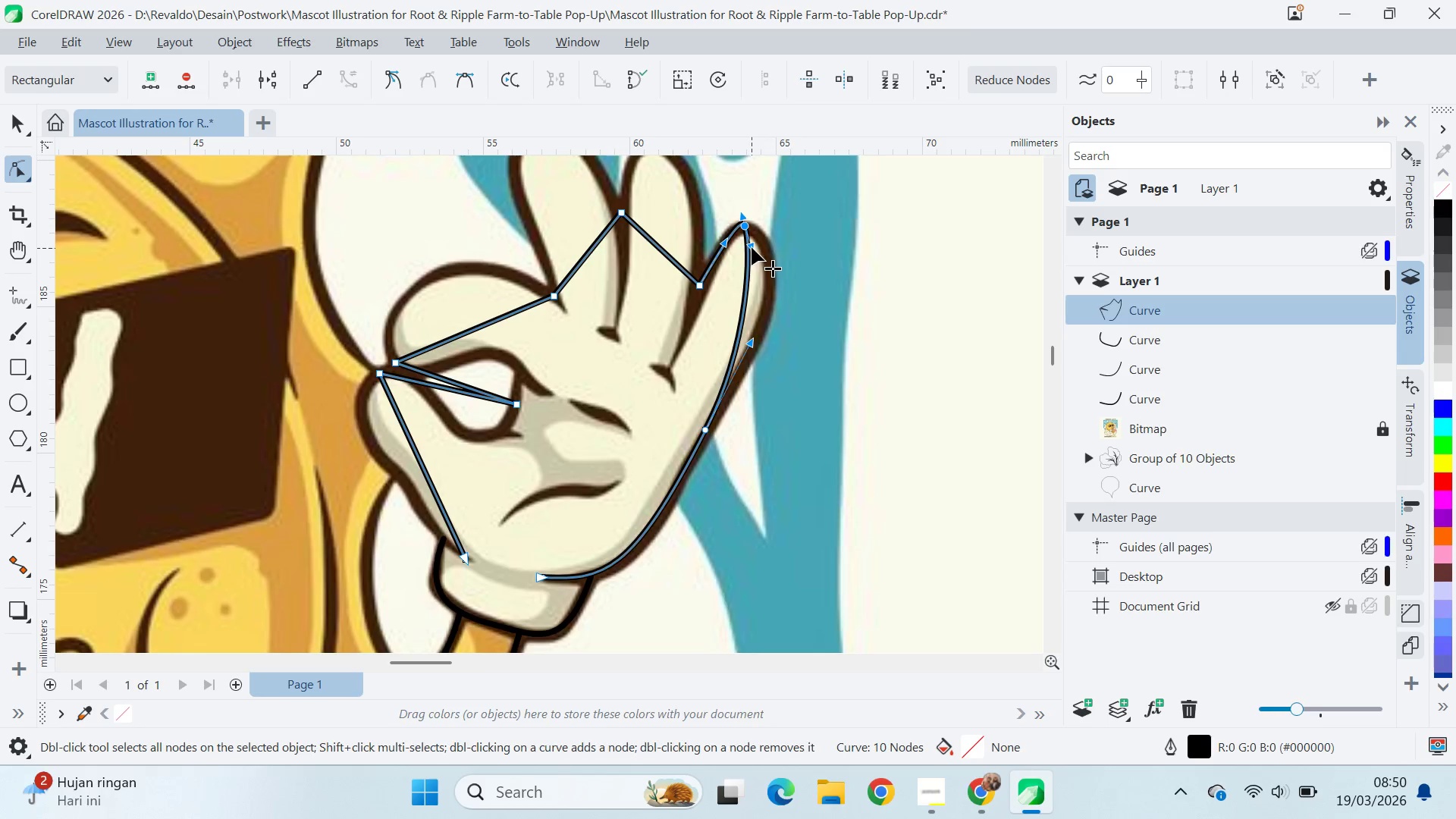 
left_click_drag(start_coordinate=[752, 246], to_coordinate=[799, 256])
 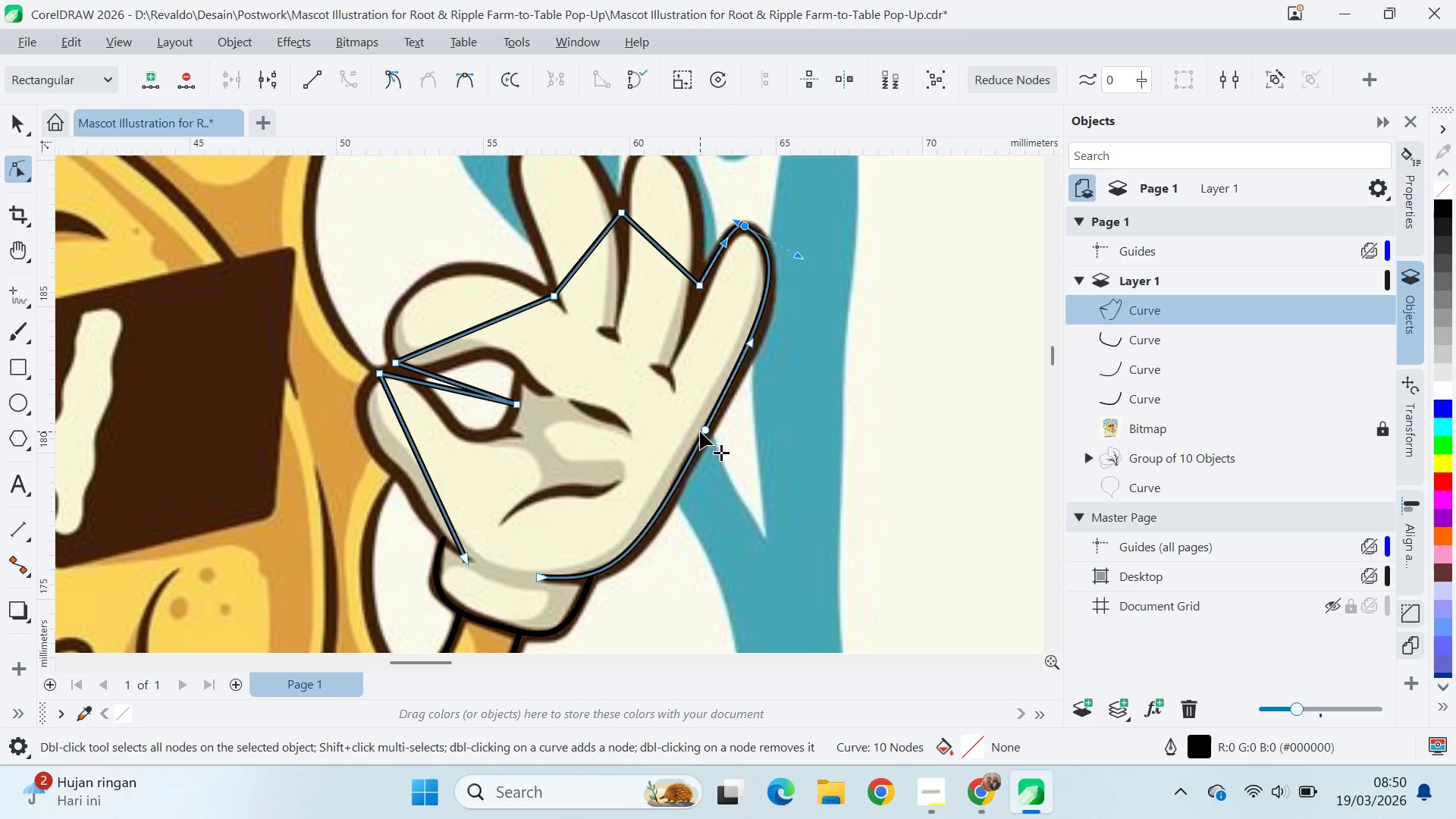 
left_click_drag(start_coordinate=[701, 431], to_coordinate=[727, 460])
 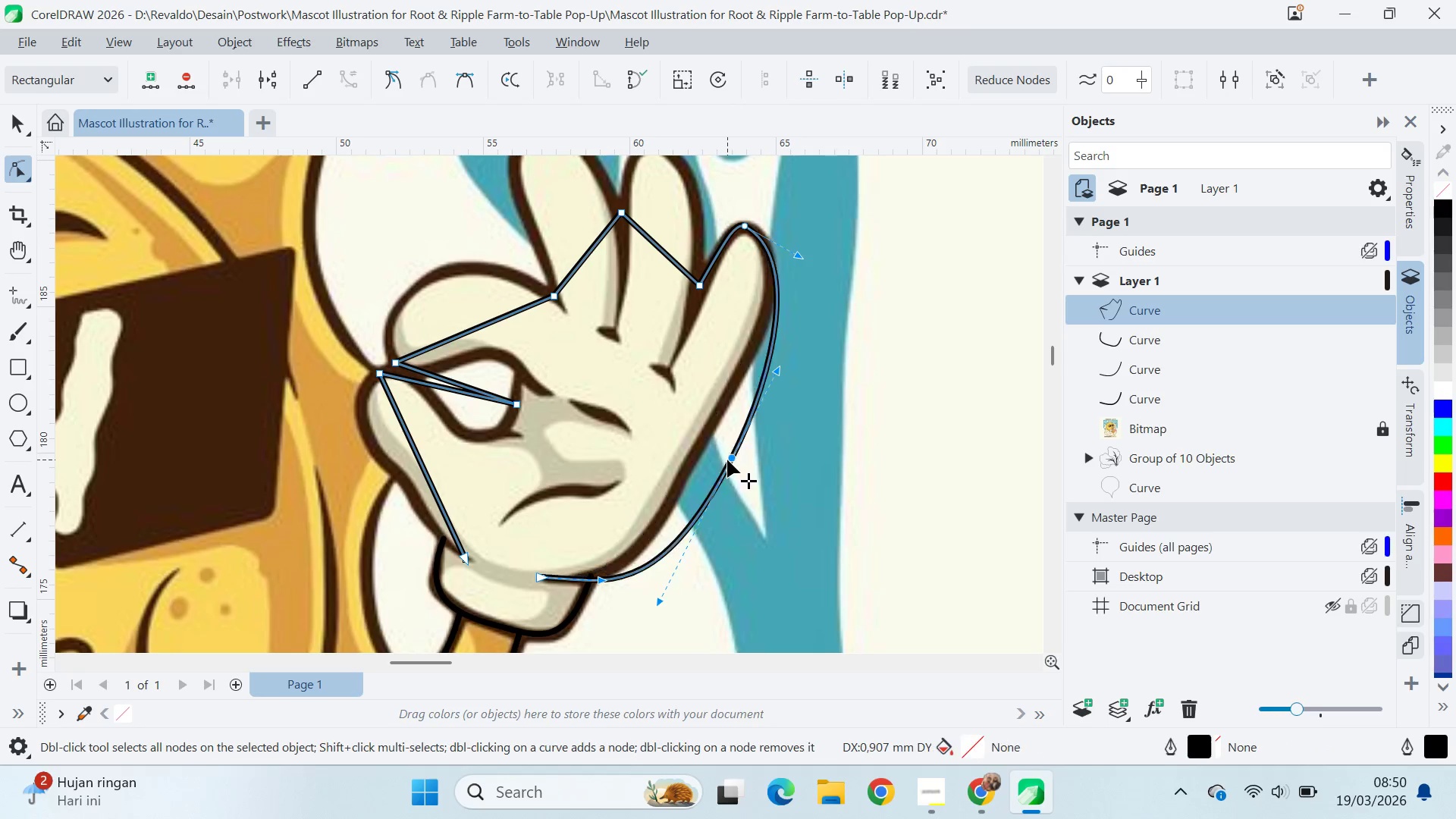 
left_click_drag(start_coordinate=[727, 460], to_coordinate=[689, 453])
 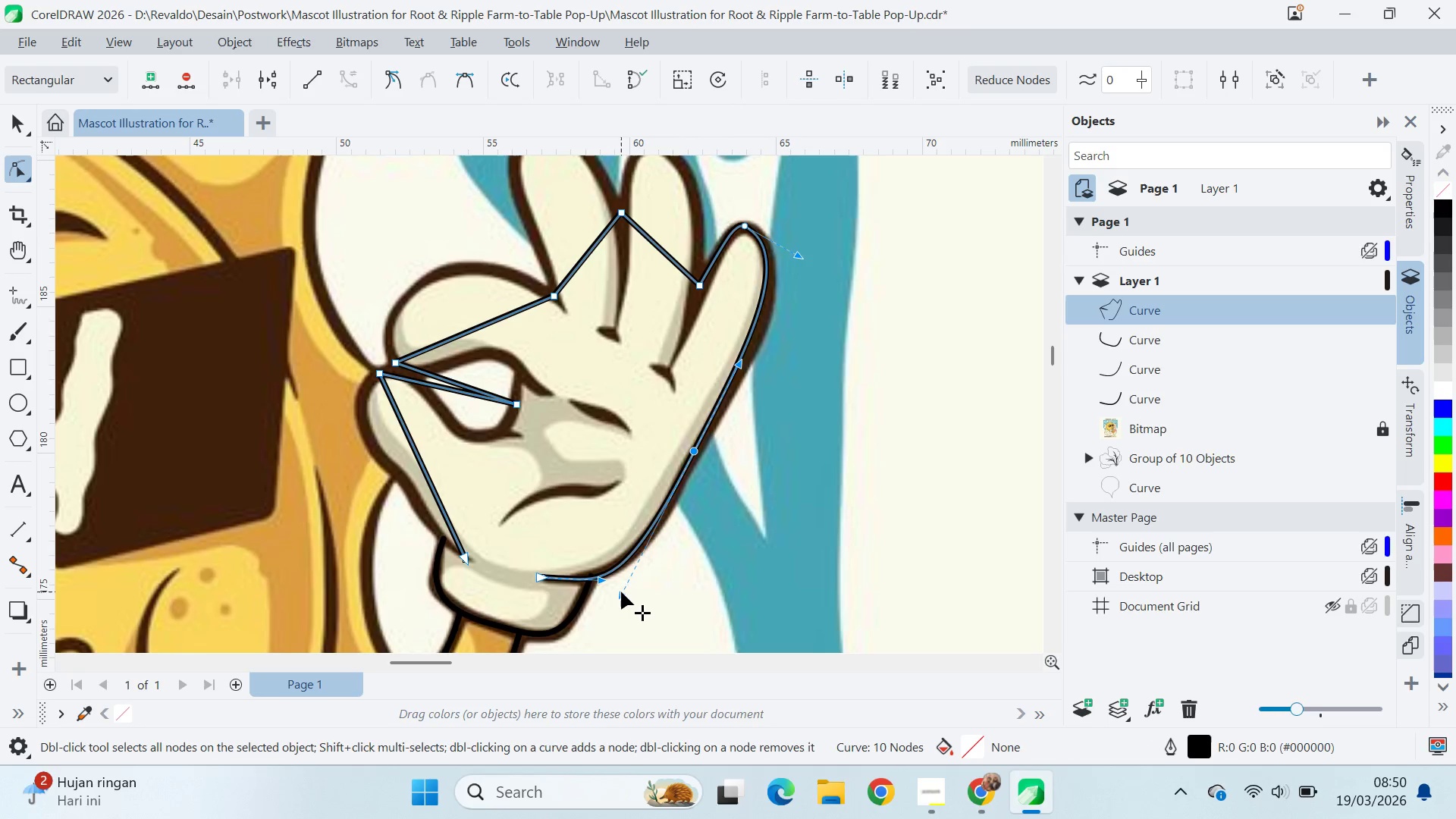 
left_click_drag(start_coordinate=[621, 591], to_coordinate=[630, 577])
 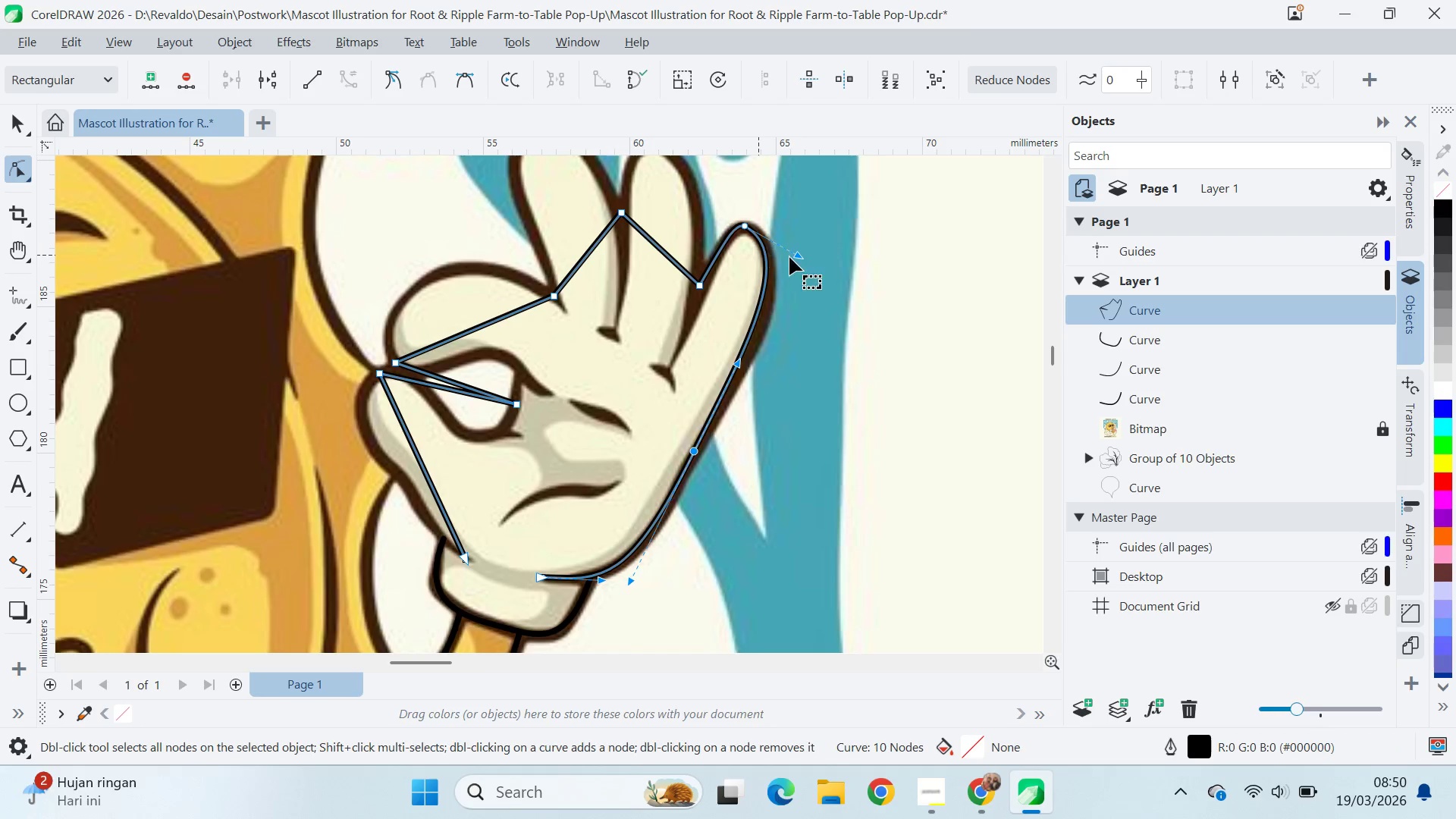 
left_click_drag(start_coordinate=[801, 256], to_coordinate=[810, 275])
 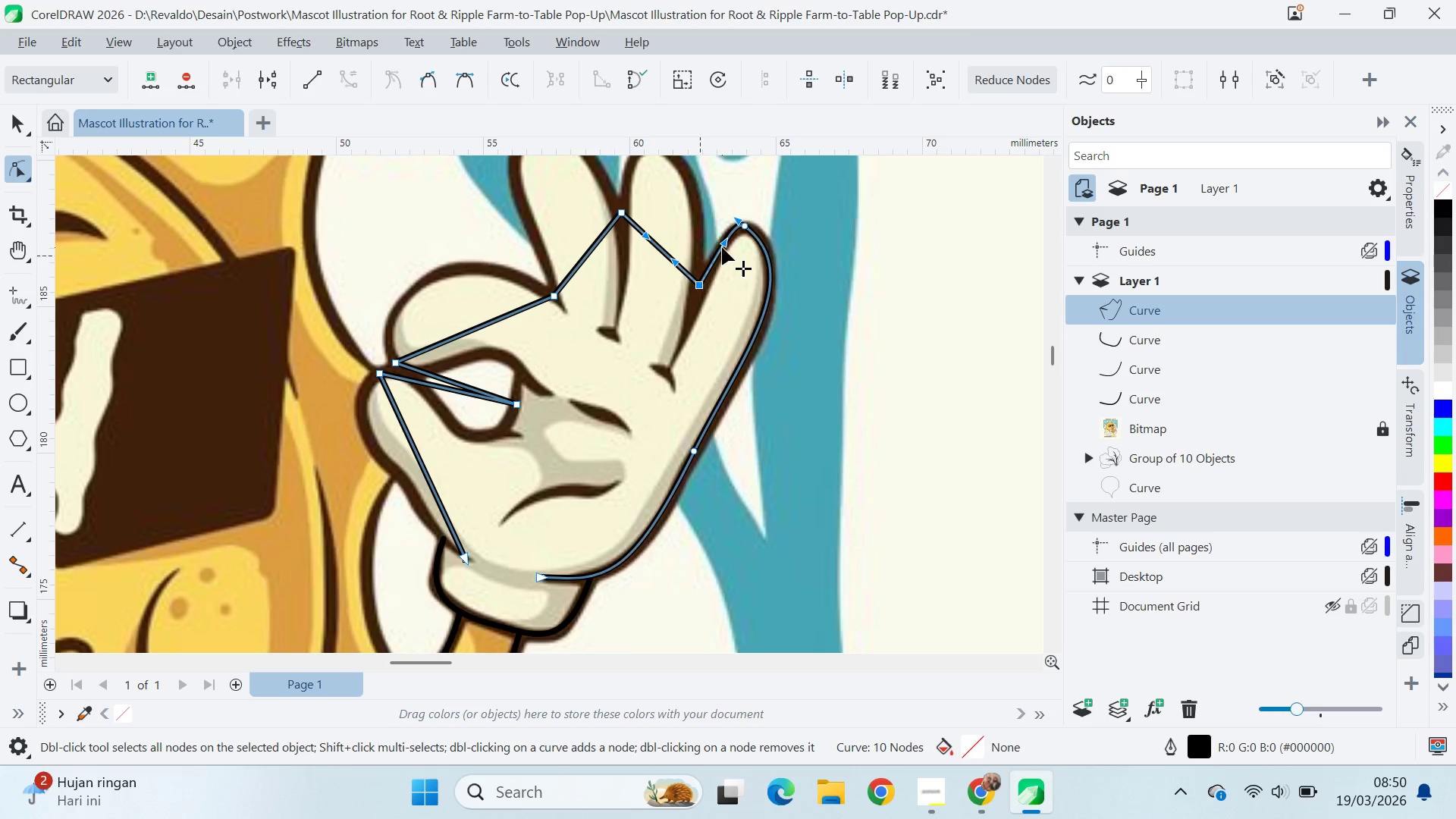 
left_click_drag(start_coordinate=[722, 245], to_coordinate=[711, 252])
 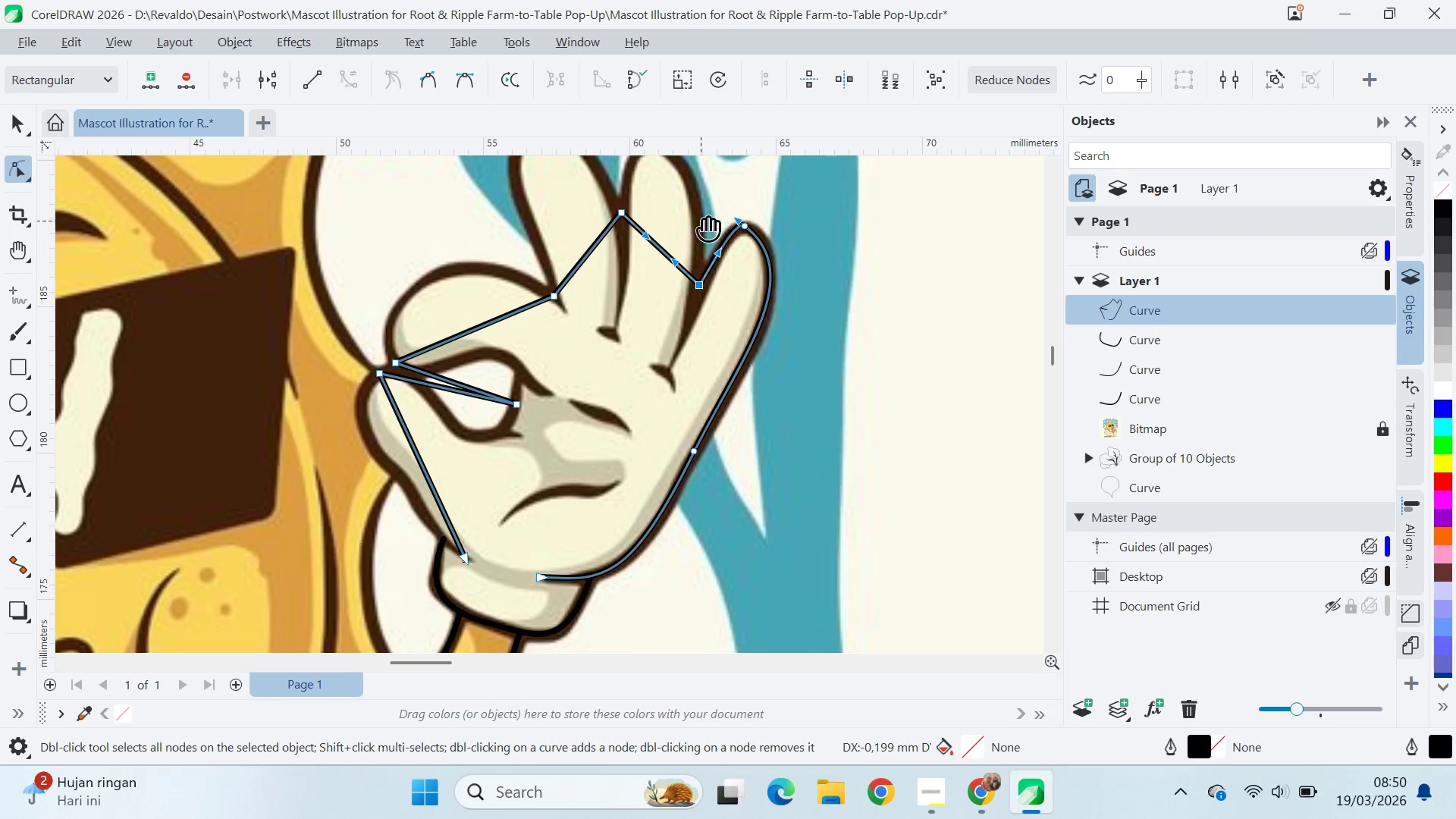 
type(qa)
 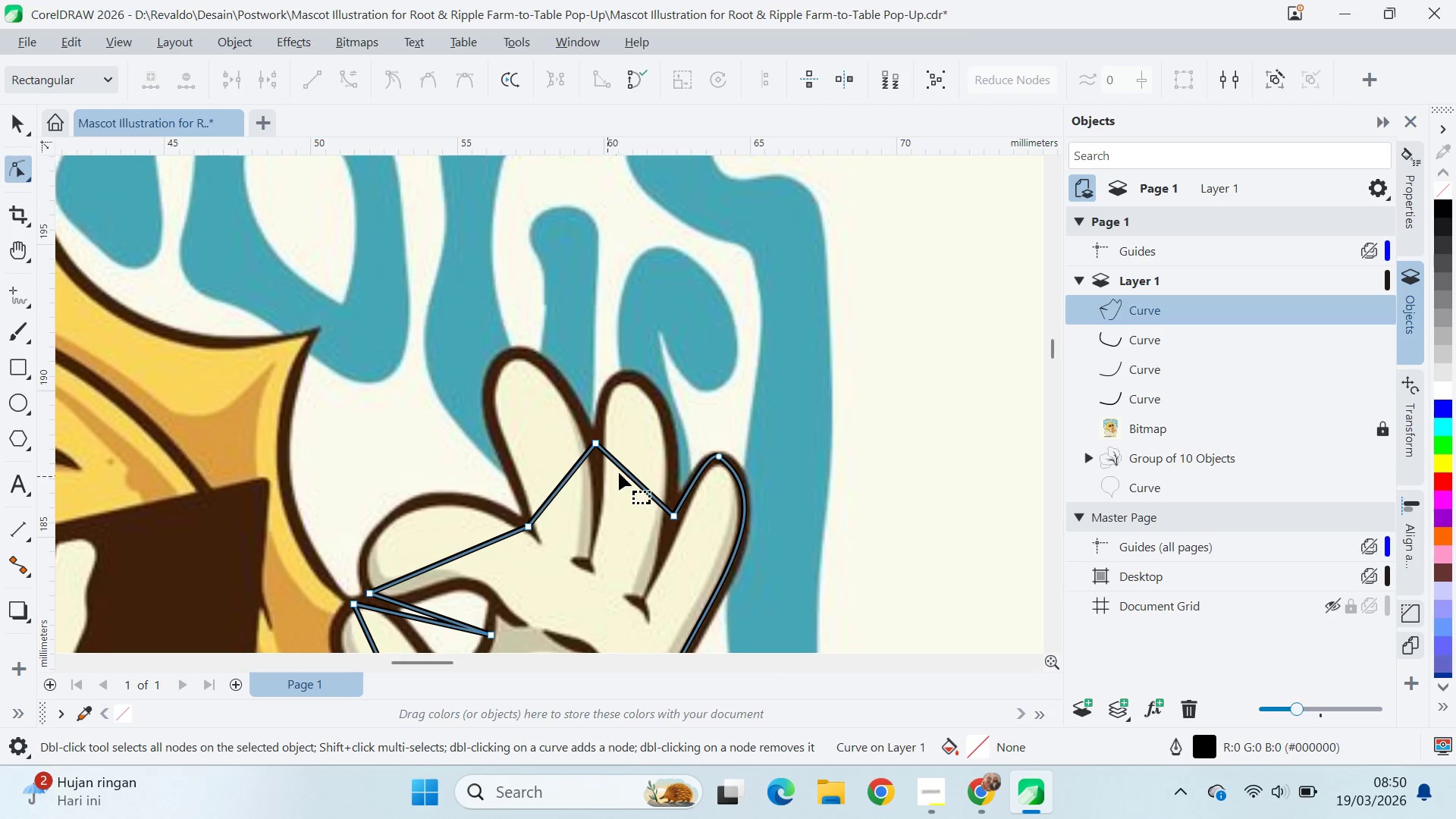 
left_click_drag(start_coordinate=[715, 222], to_coordinate=[689, 453])
 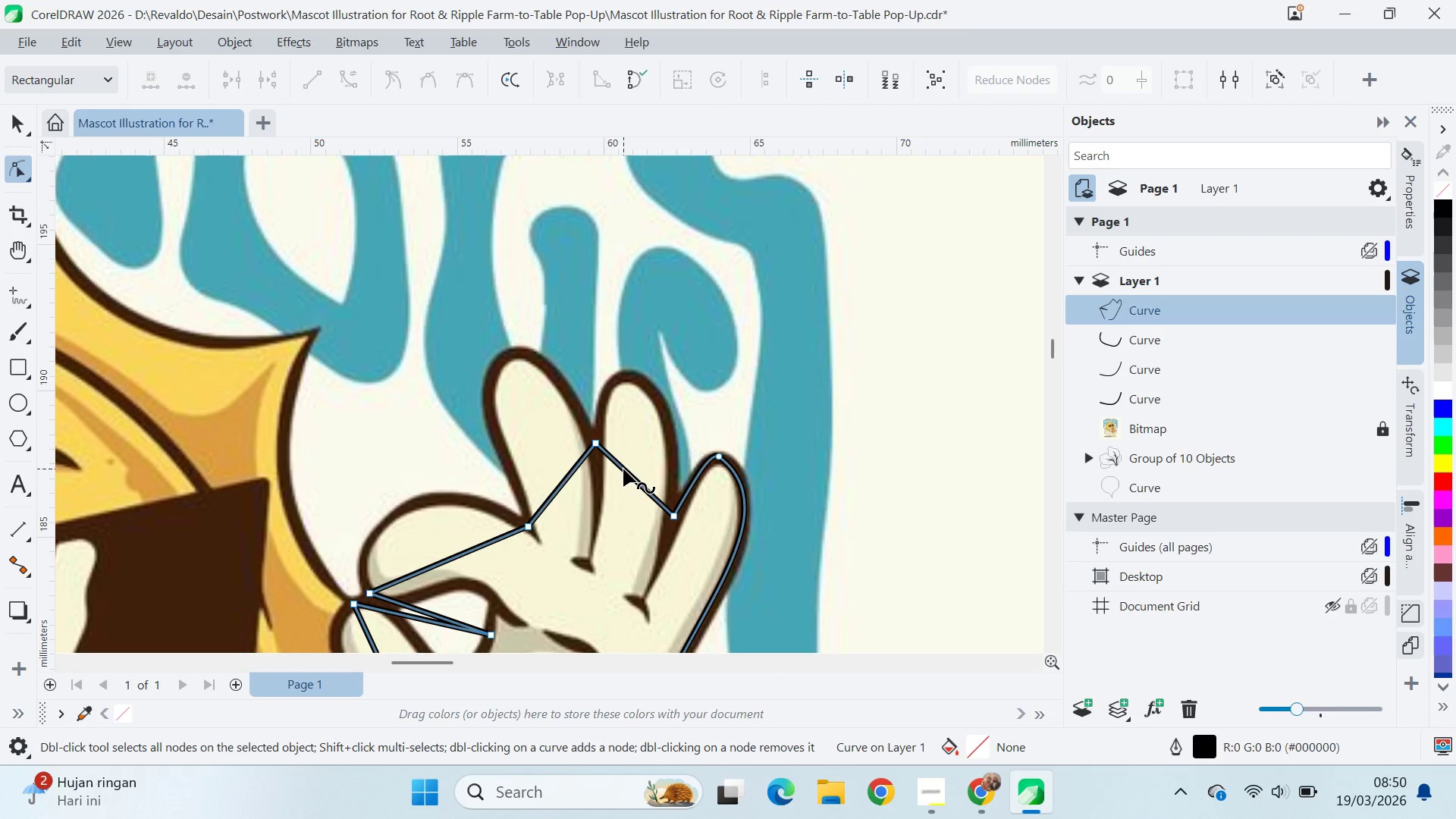 
left_click_drag(start_coordinate=[623, 469], to_coordinate=[626, 375])
 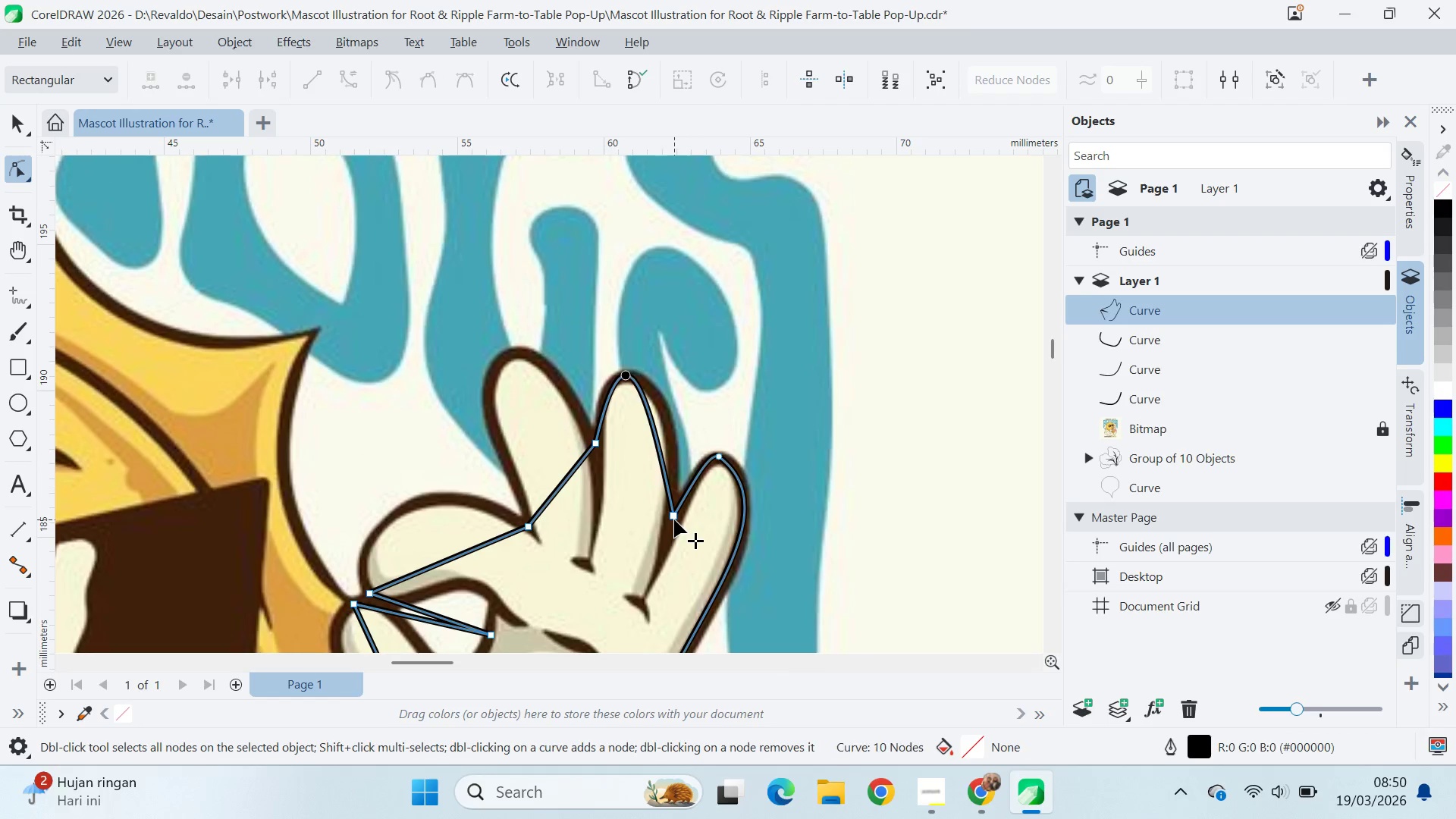 
left_click([674, 519])
 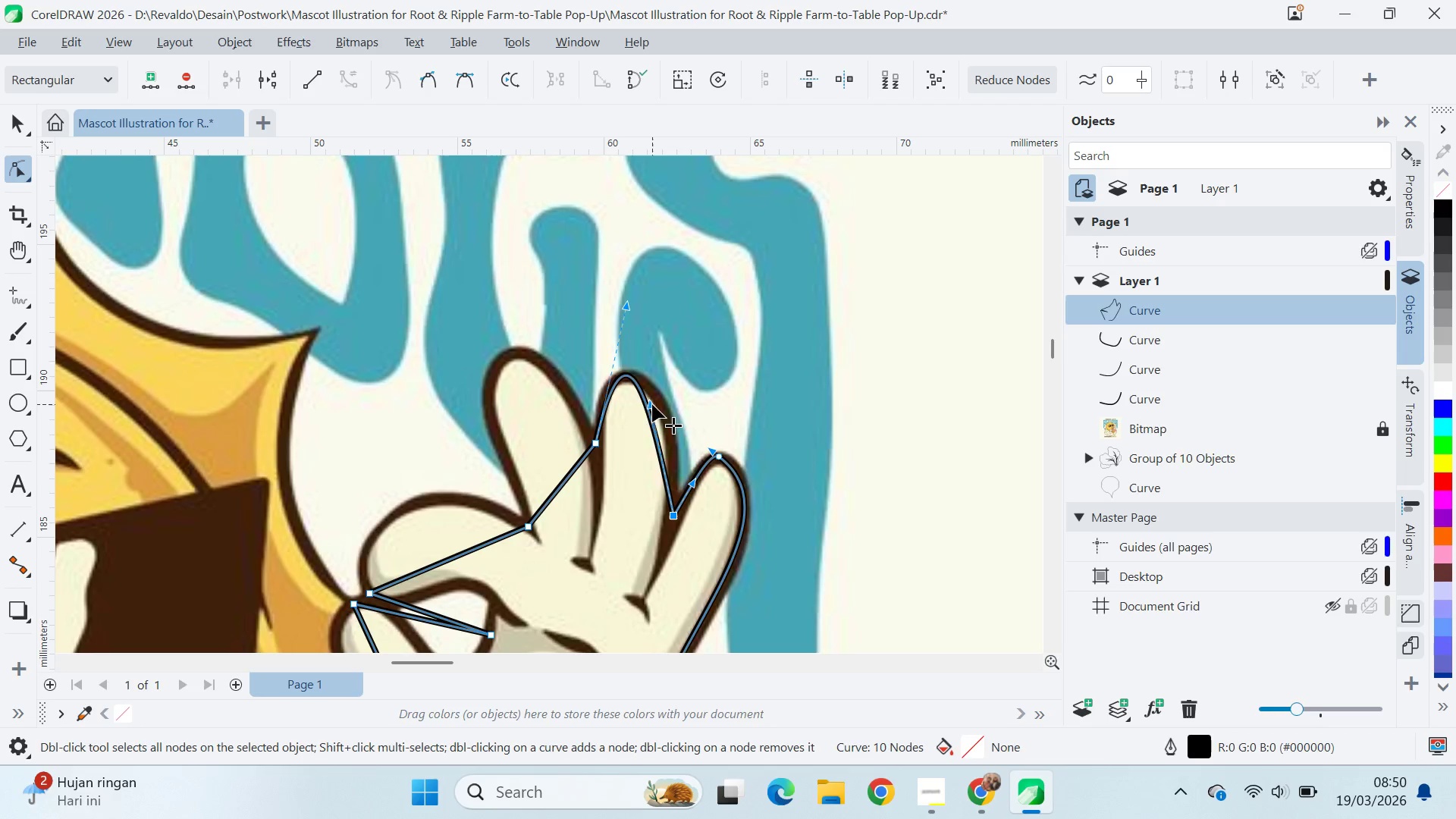 
left_click_drag(start_coordinate=[652, 404], to_coordinate=[678, 410])
 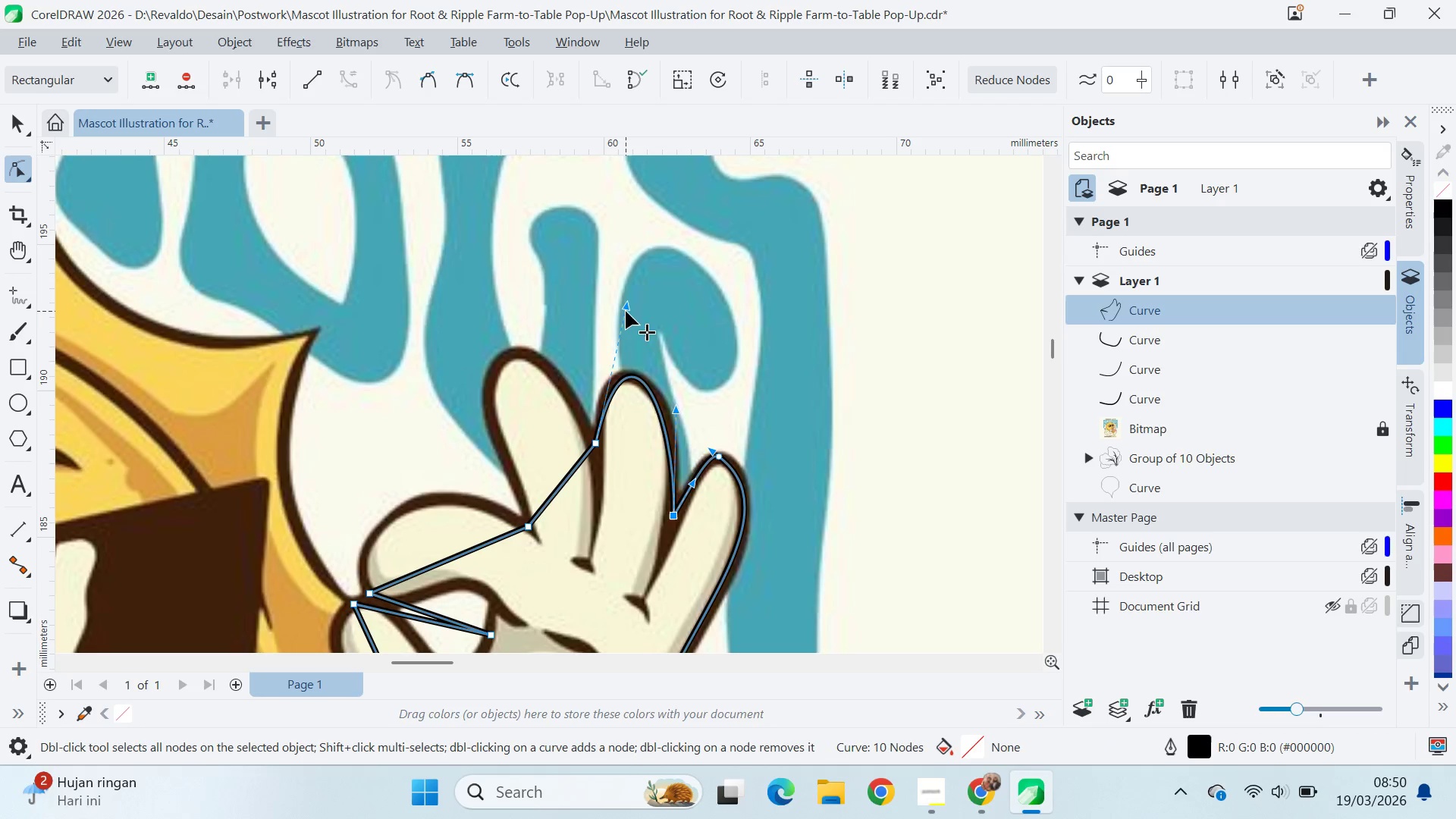 
left_click_drag(start_coordinate=[627, 303], to_coordinate=[610, 300])
 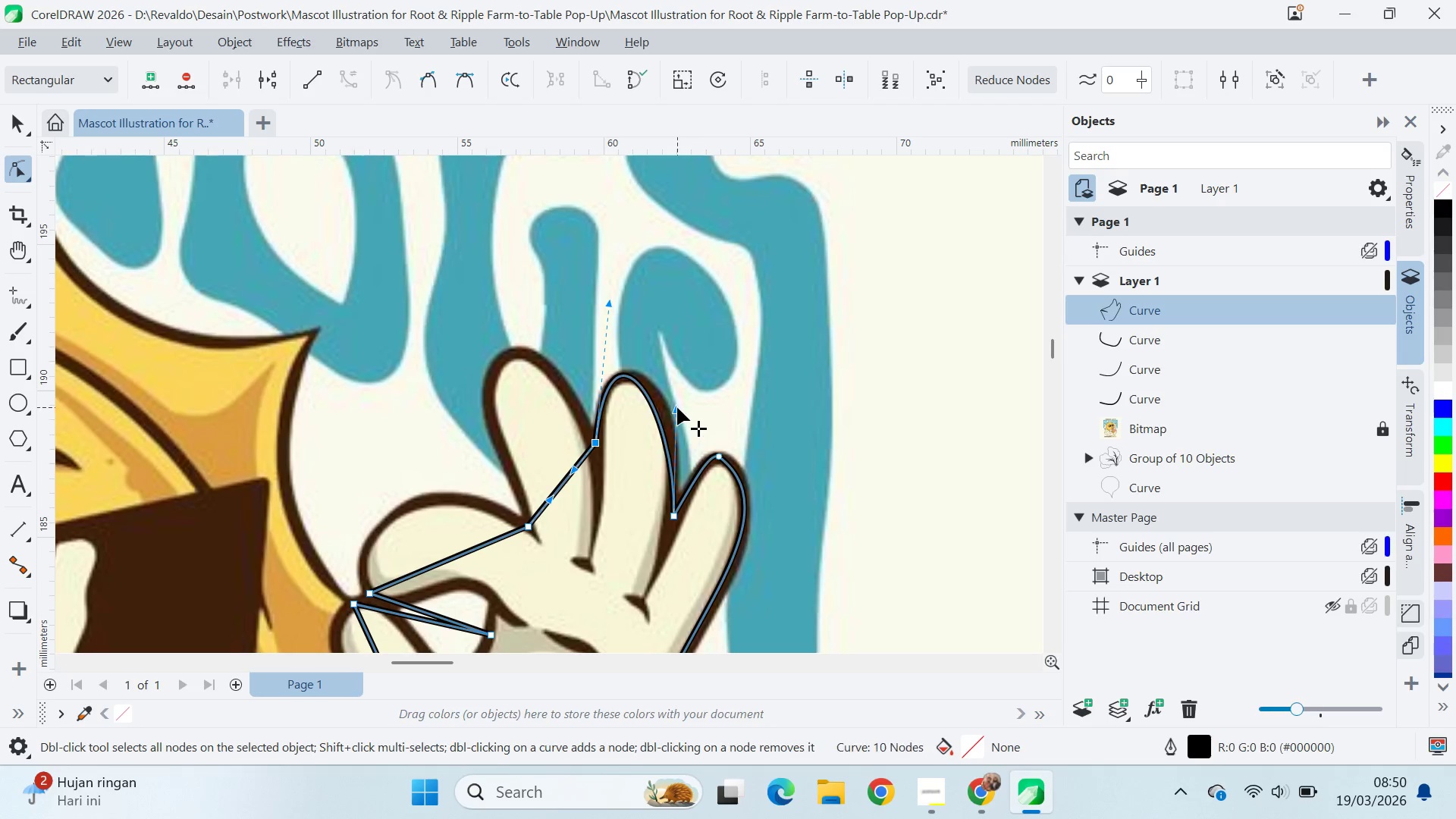 
left_click_drag(start_coordinate=[677, 406], to_coordinate=[690, 406])
 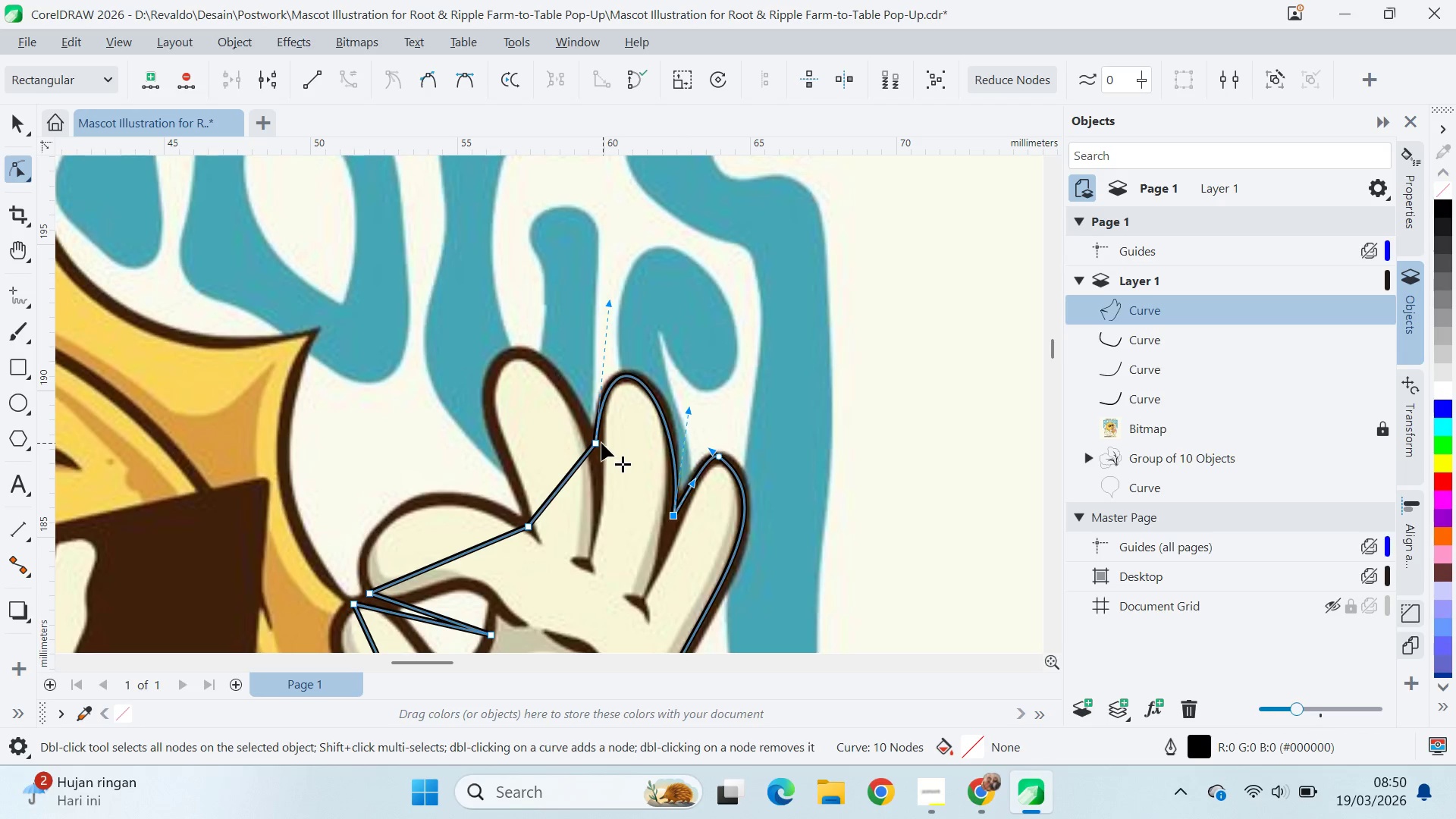 
left_click([600, 443])
 